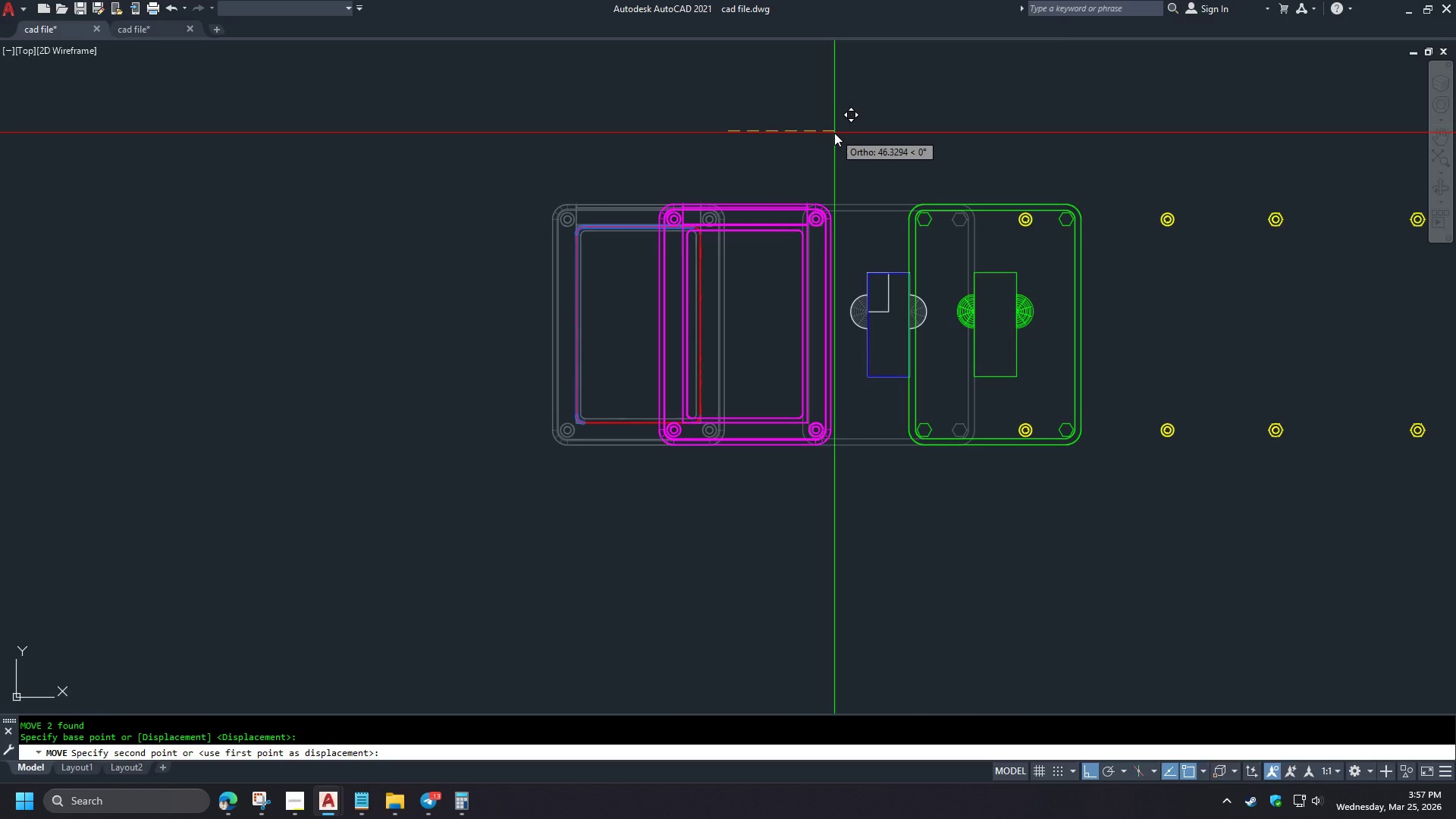 
key(Numpad1)
 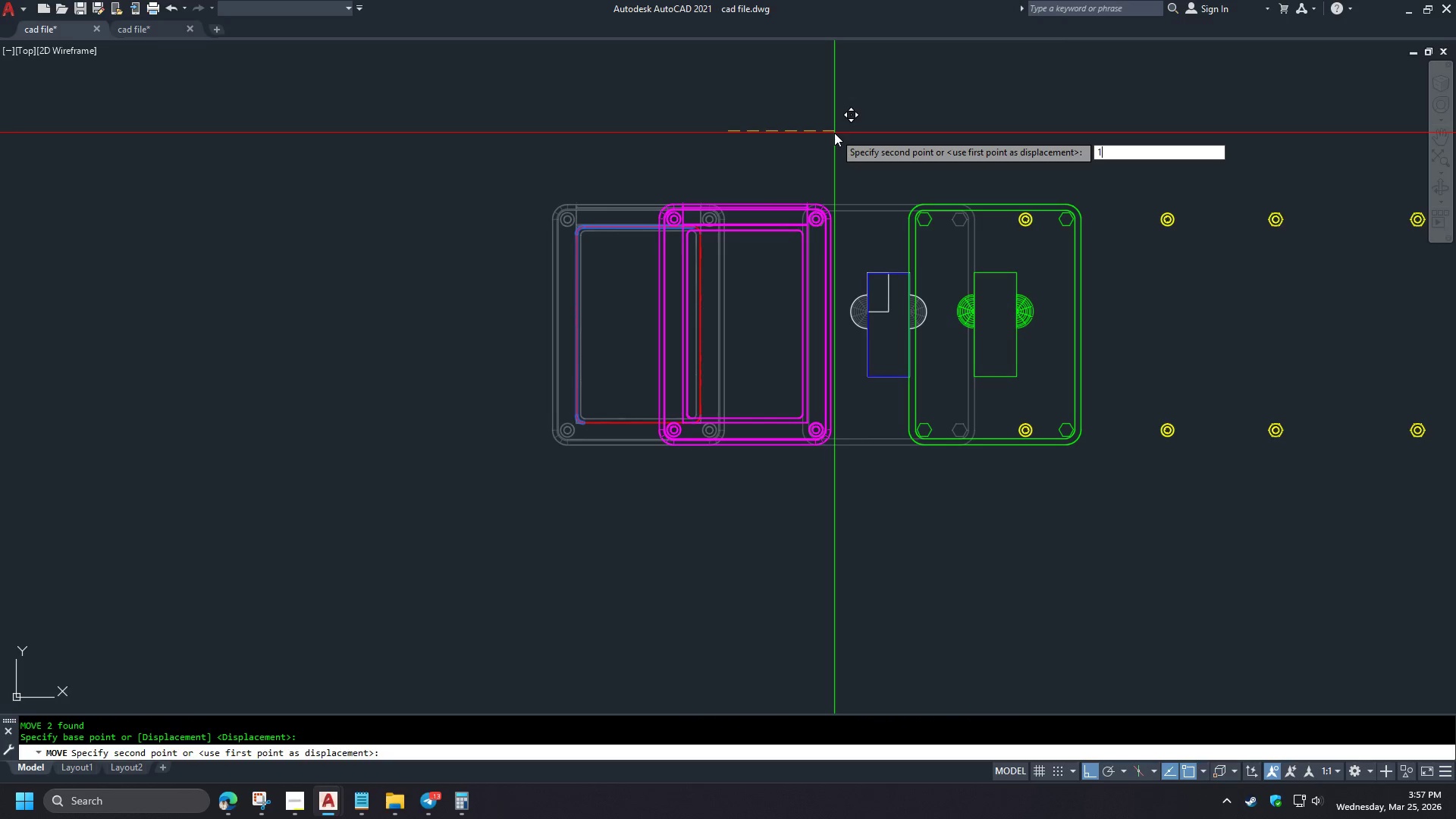 
key(Backspace)
 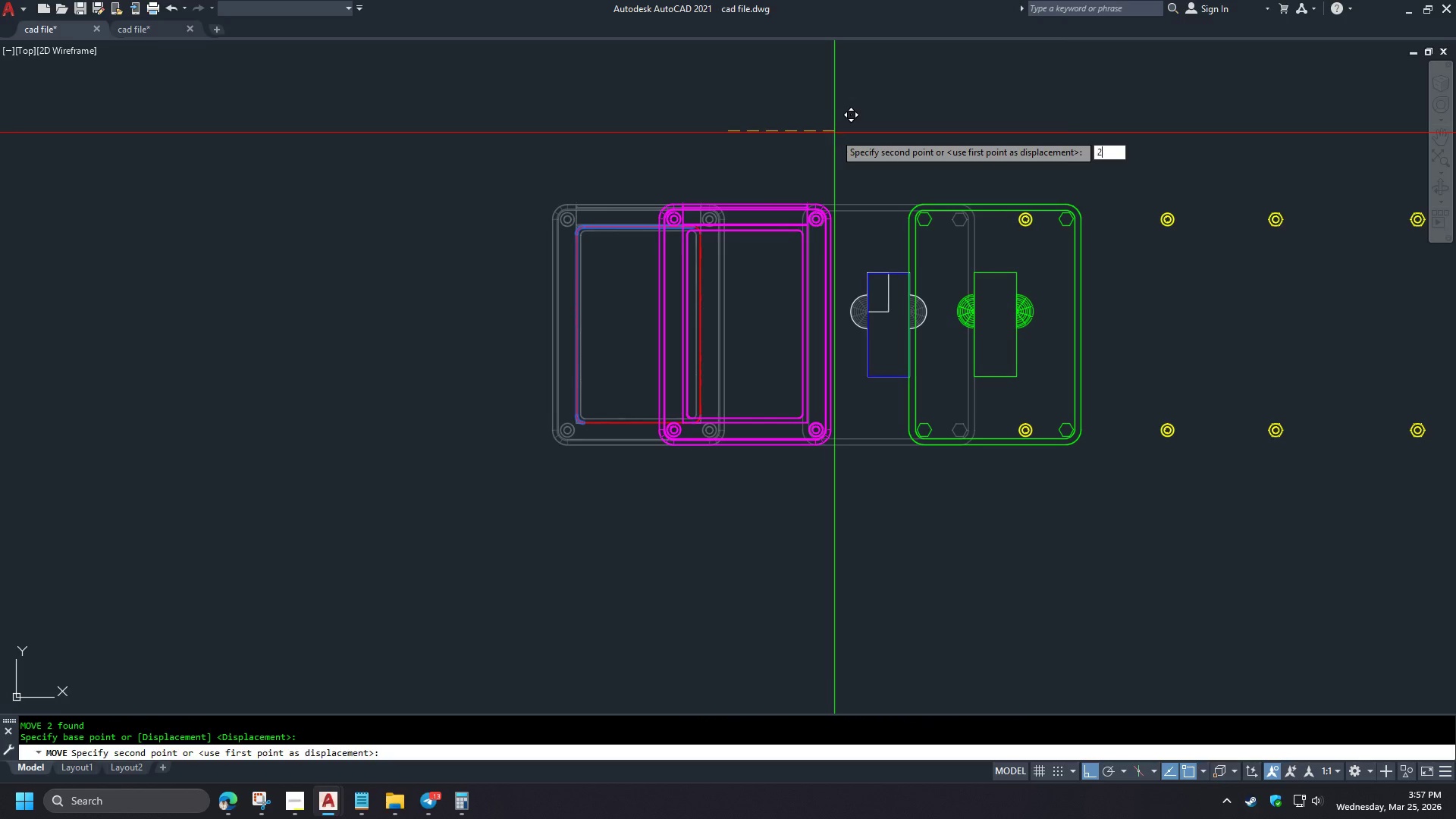 
key(Numpad2)
 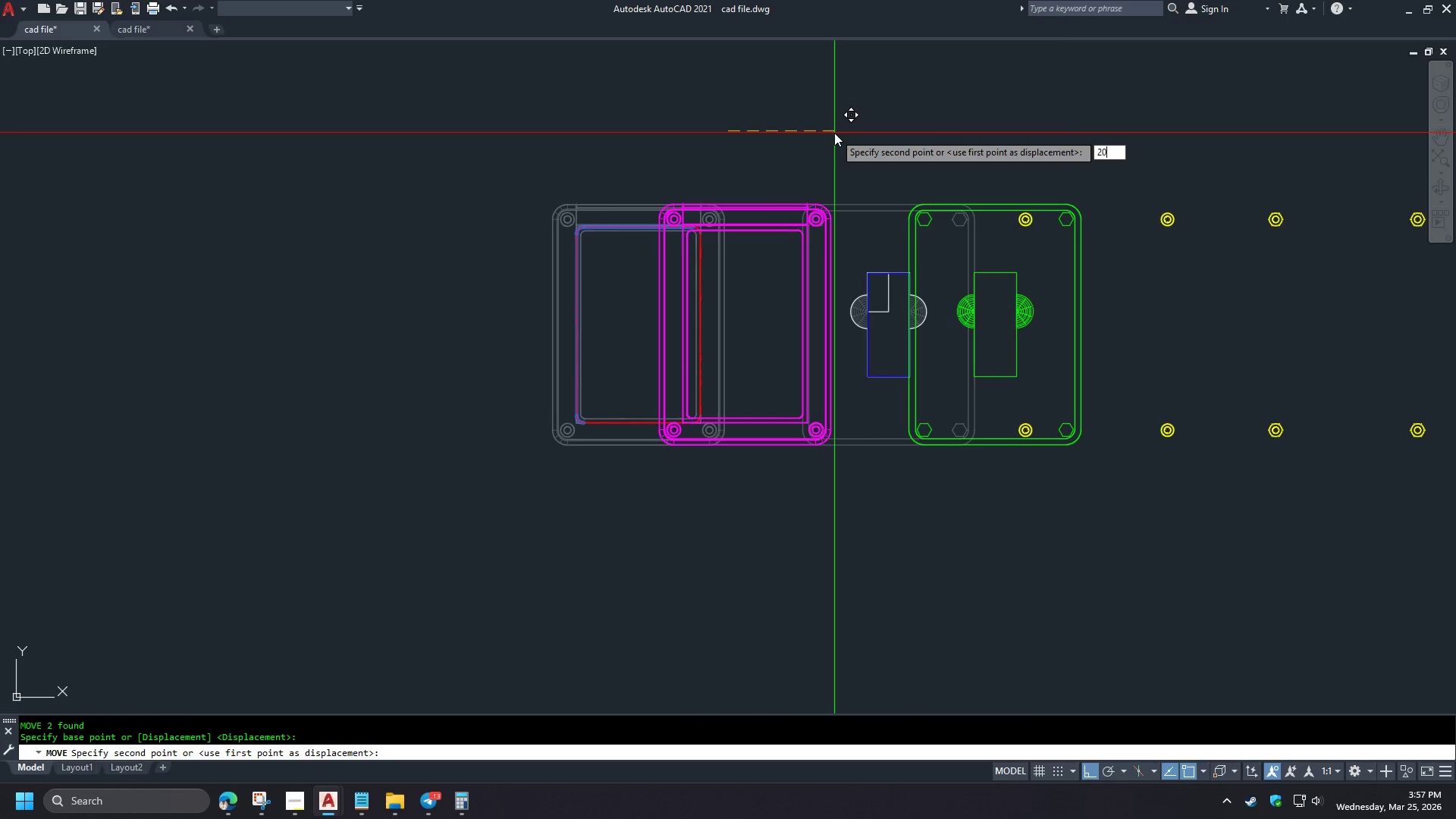 
key(Numpad0)
 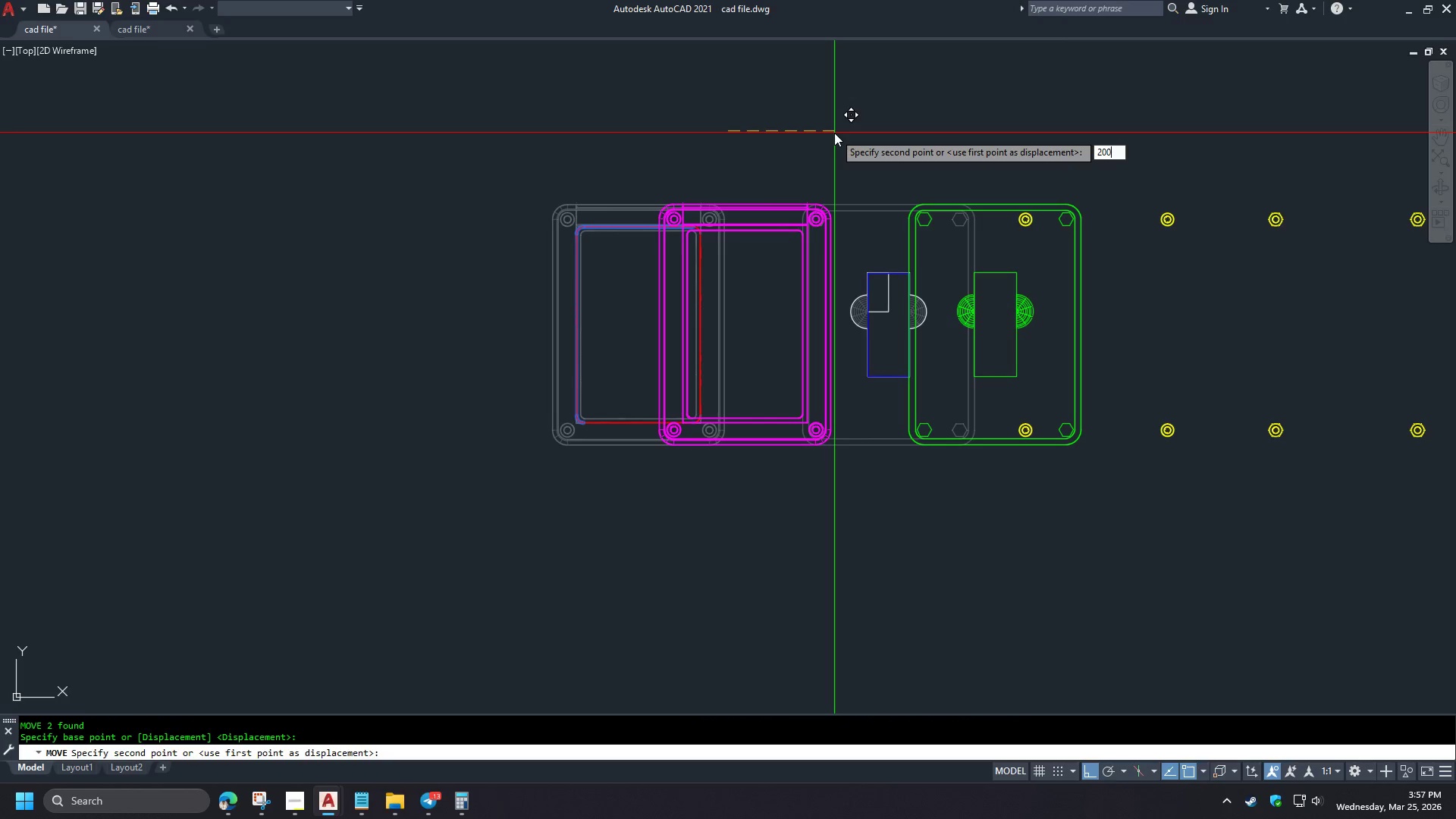 
key(Numpad0)
 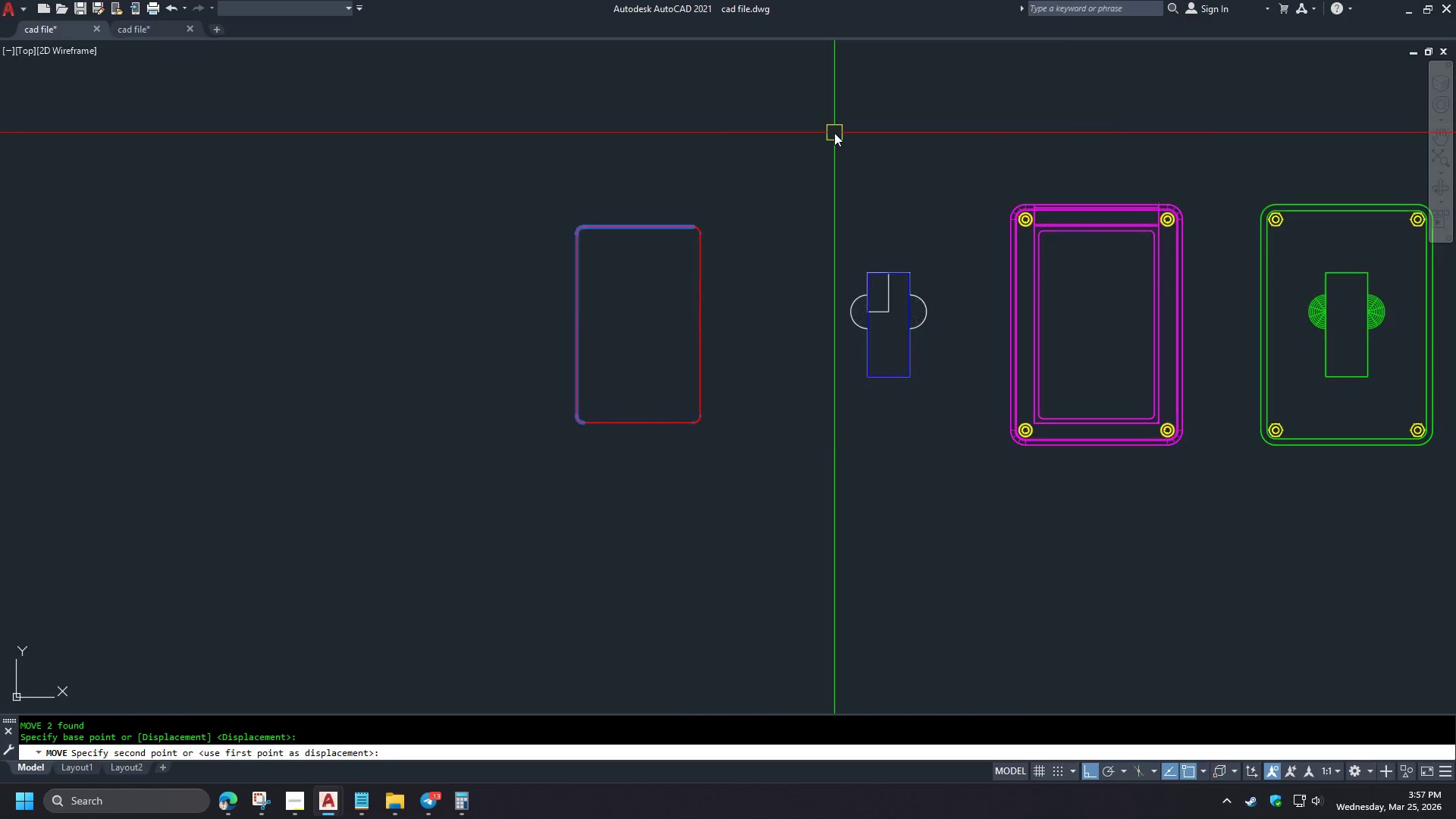 
key(NumpadEnter)
 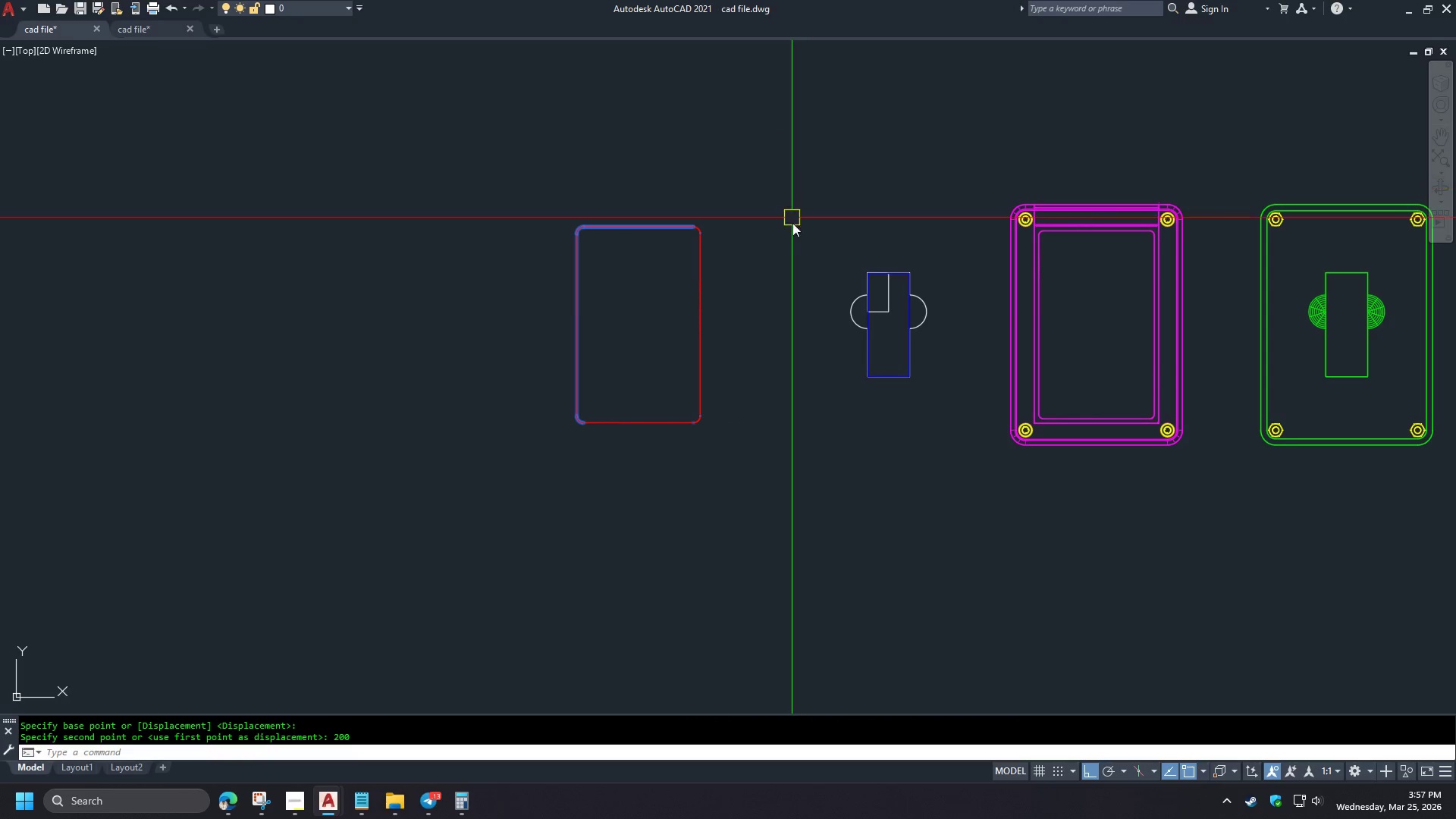 
left_click([648, 287])
 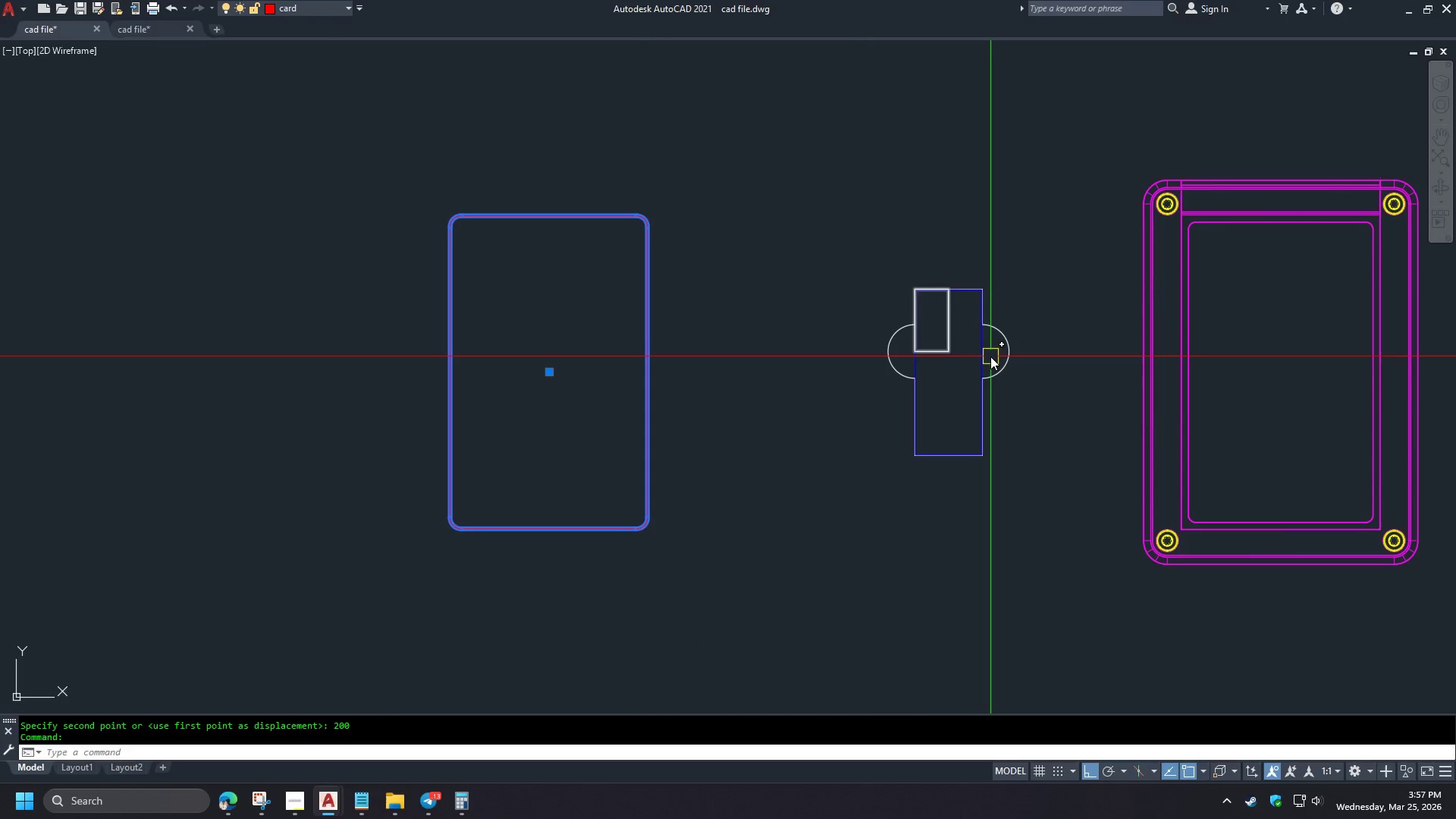 
scroll: coordinate [789, 244], scroll_direction: up, amount: 1.0
 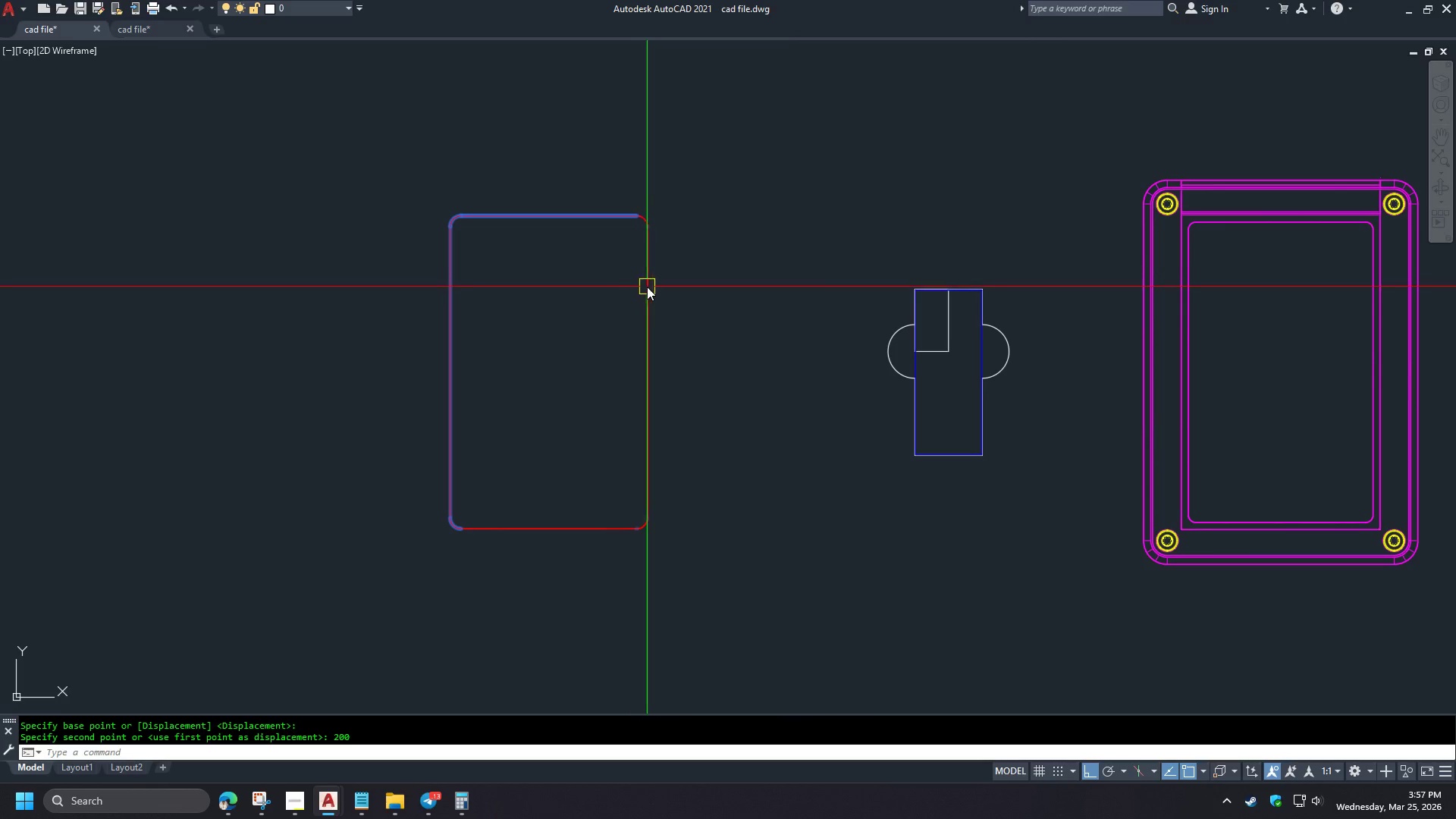 
left_click([977, 354])
 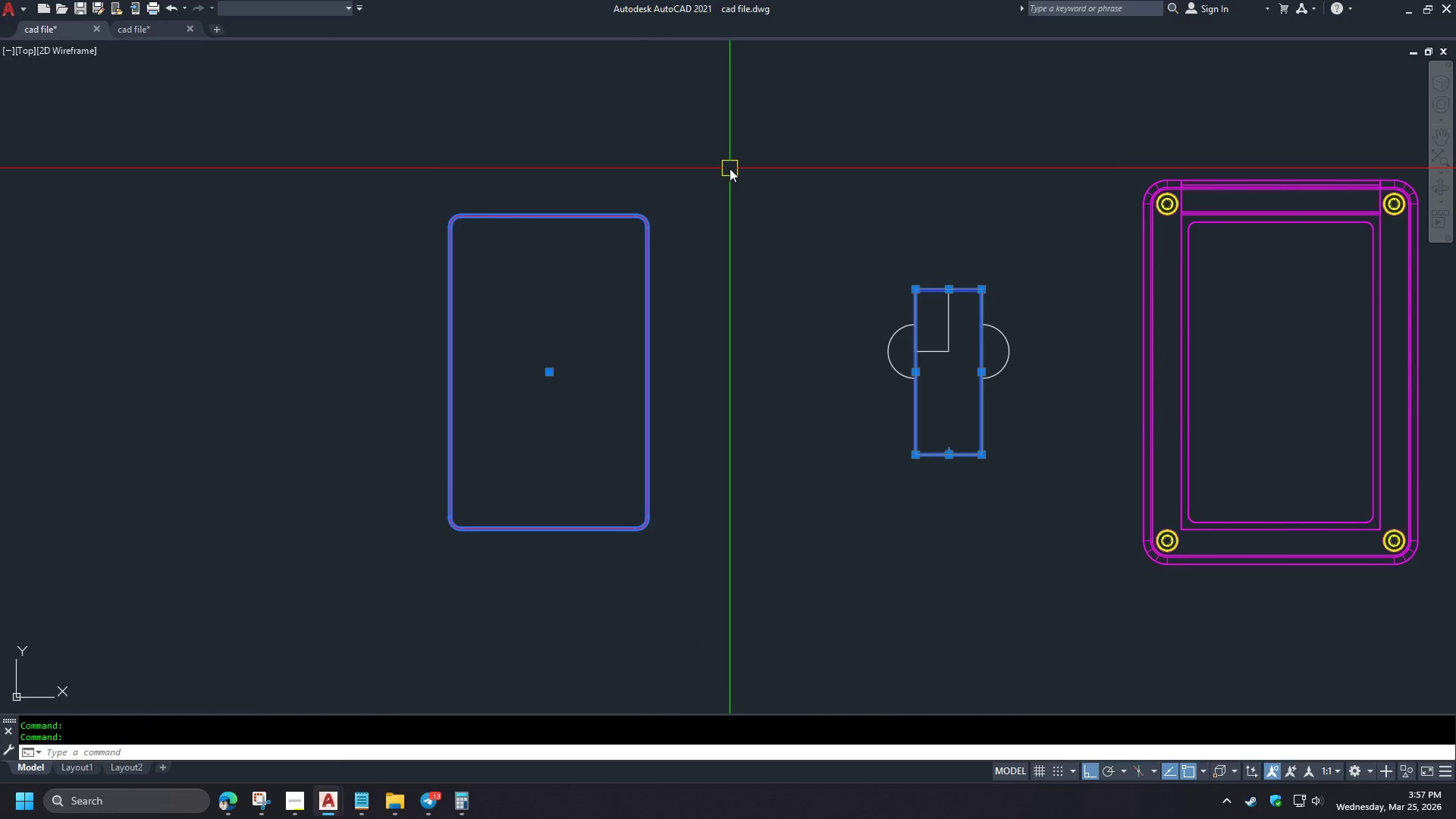 
key(Escape)
 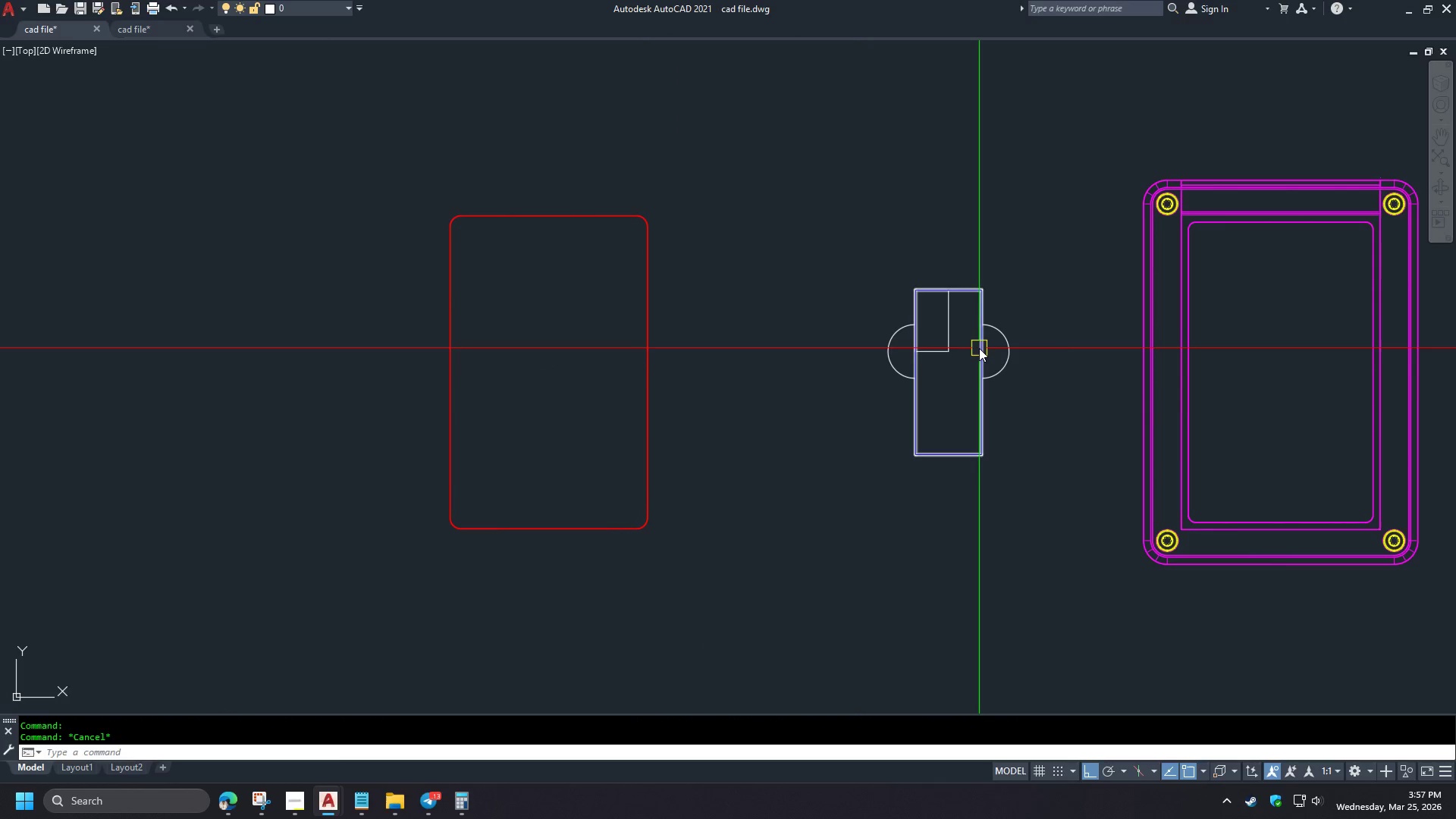 
left_click([979, 348])
 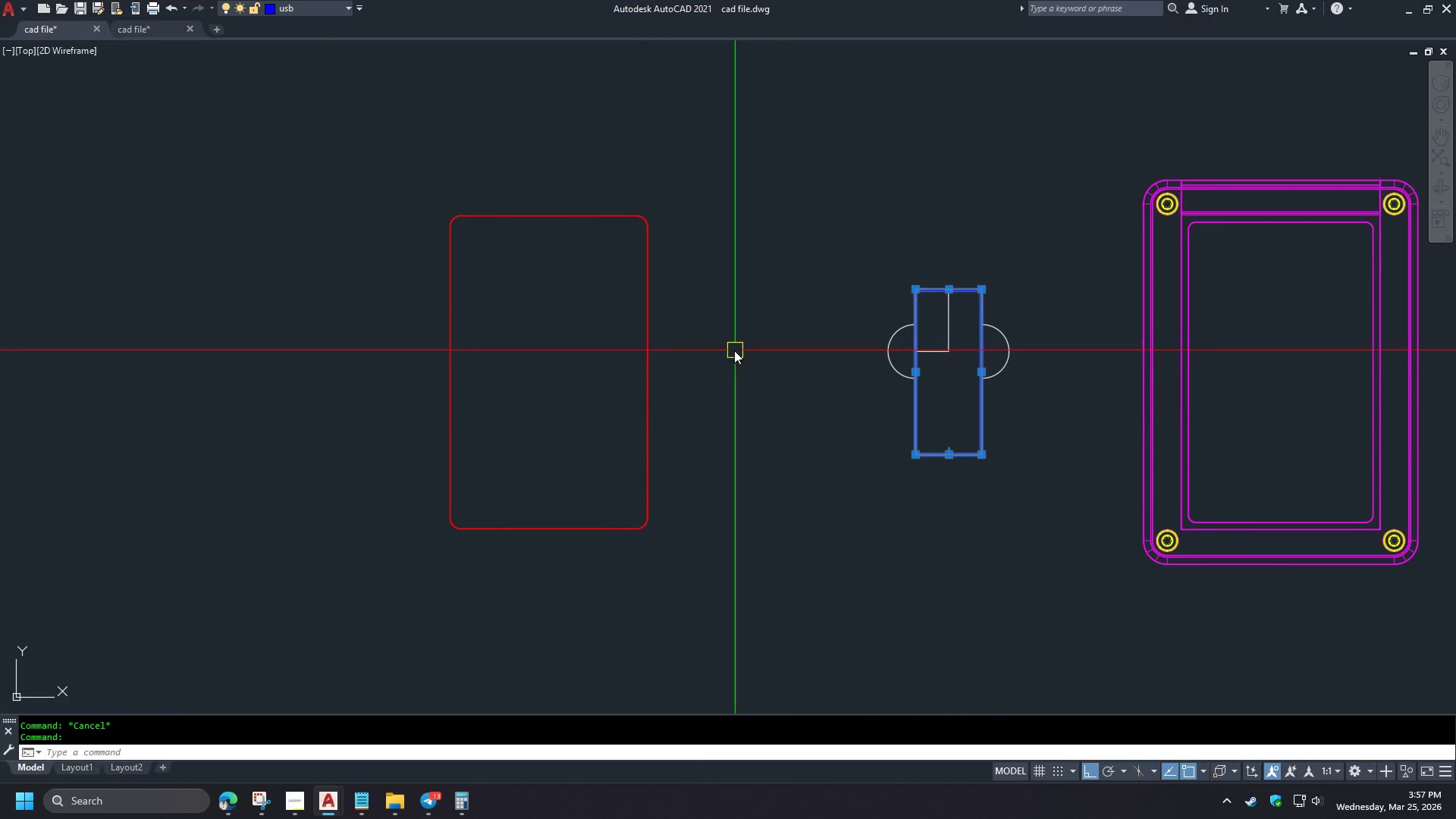 
key(Escape)
 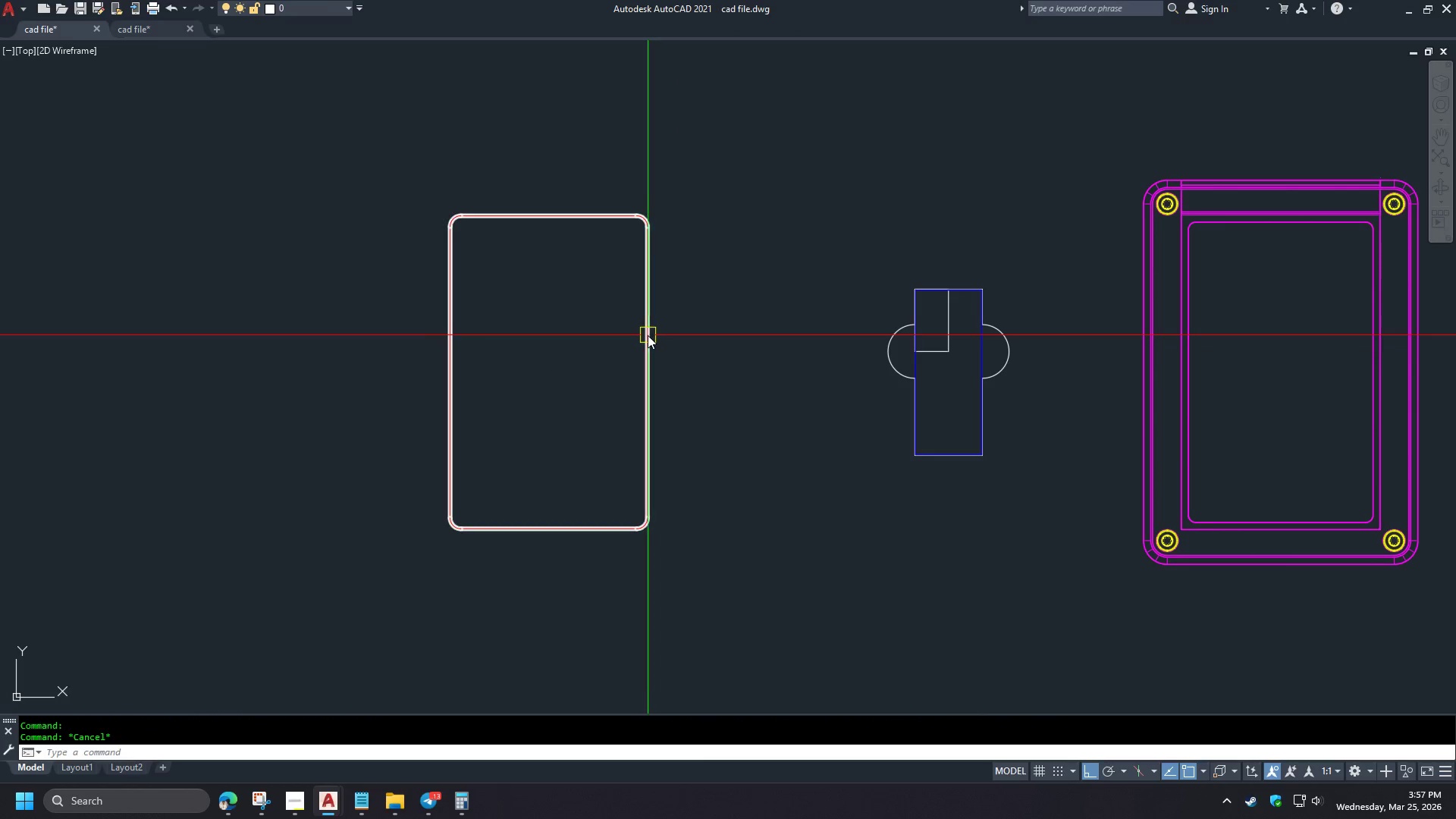 
left_click([648, 335])
 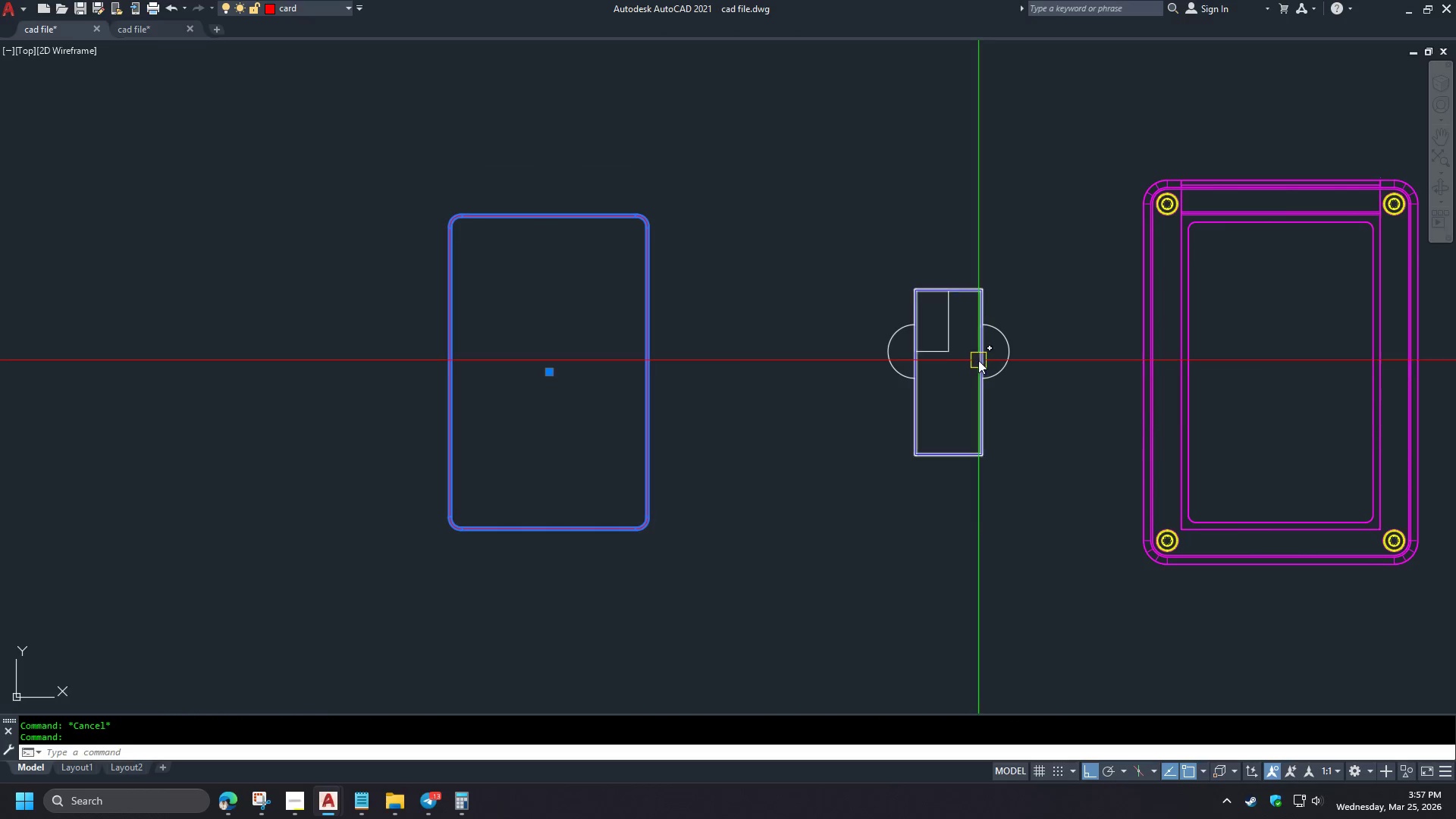 
left_click([979, 360])
 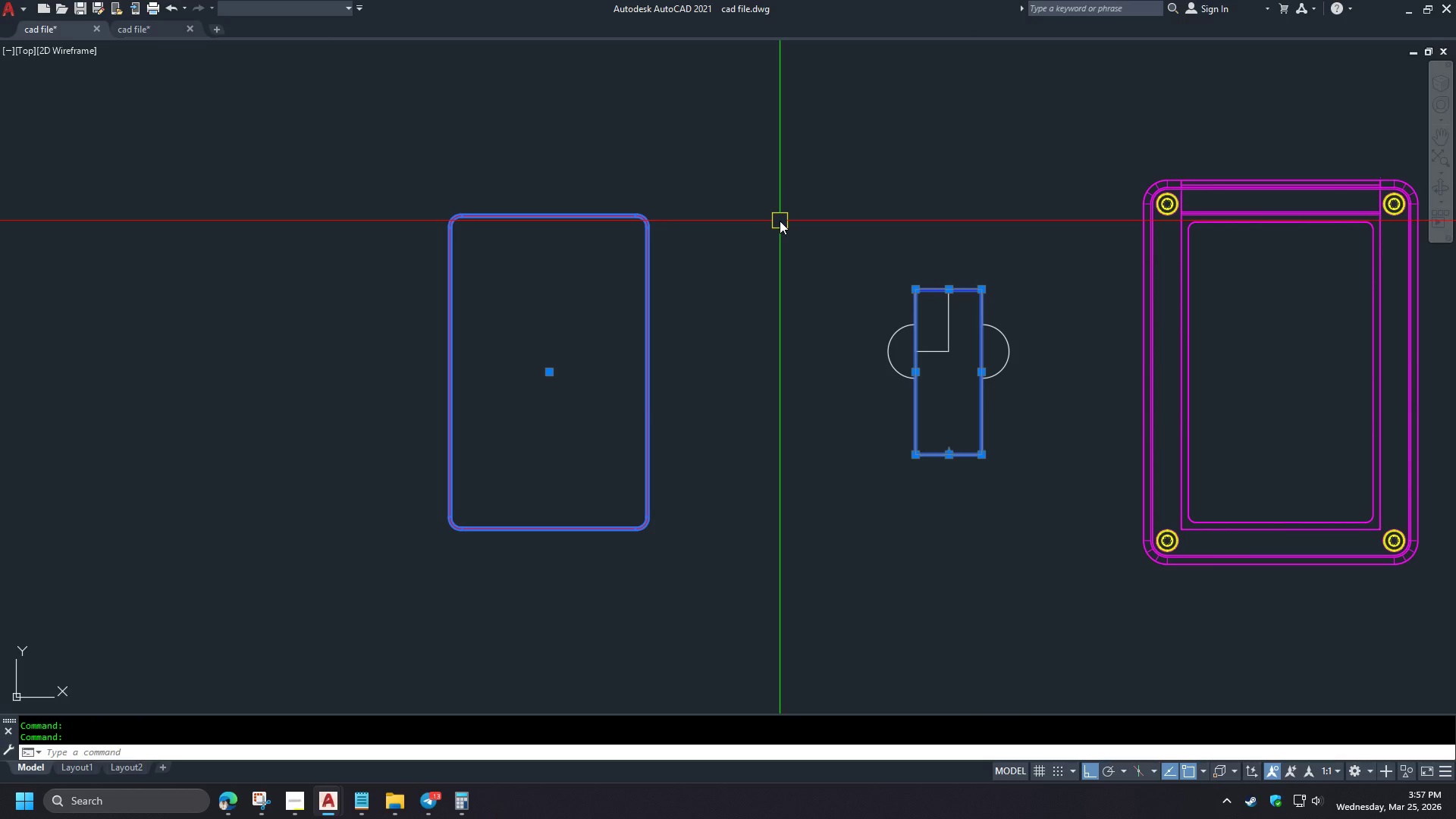 
key(M)
 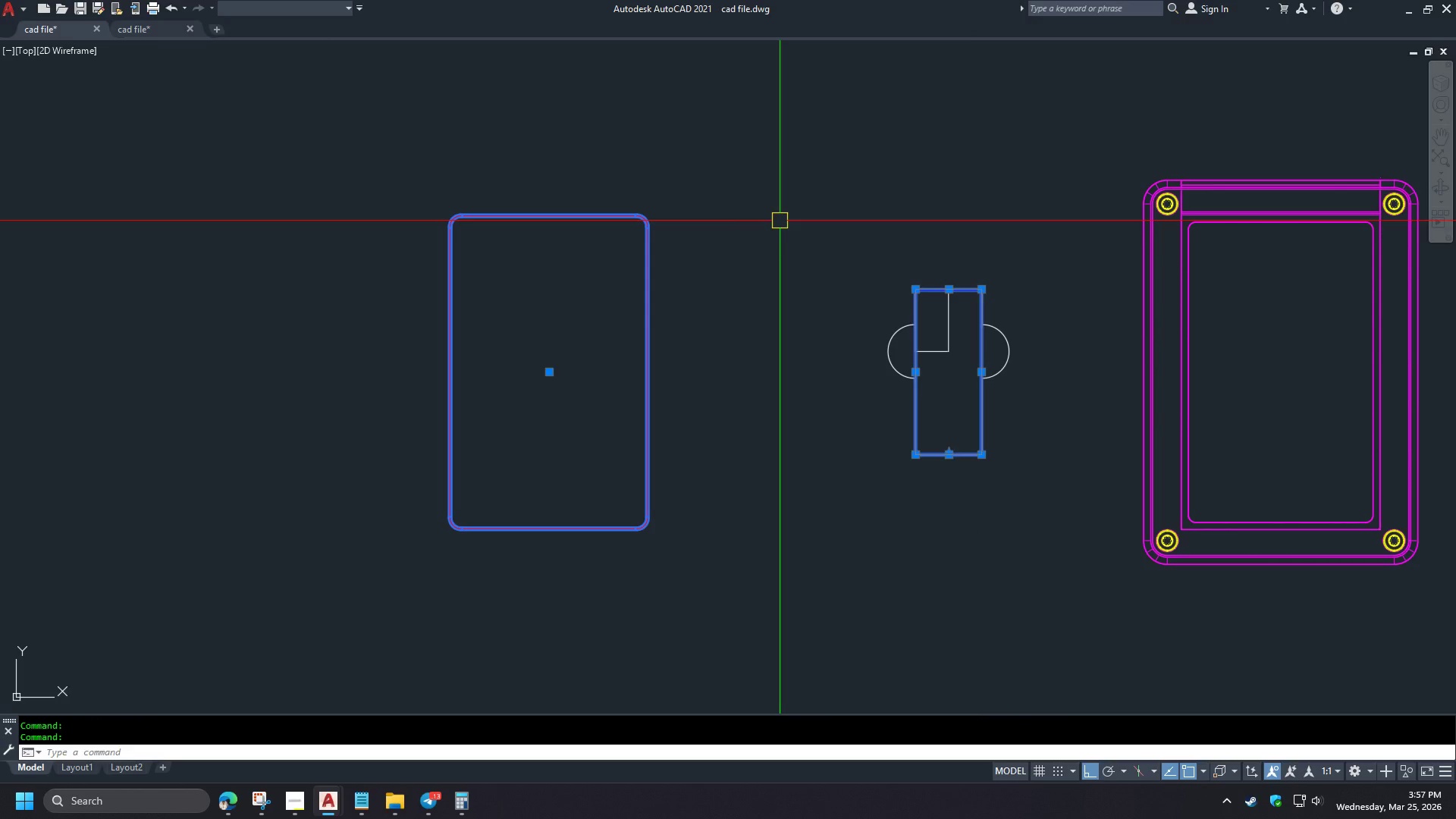 
key(Space)
 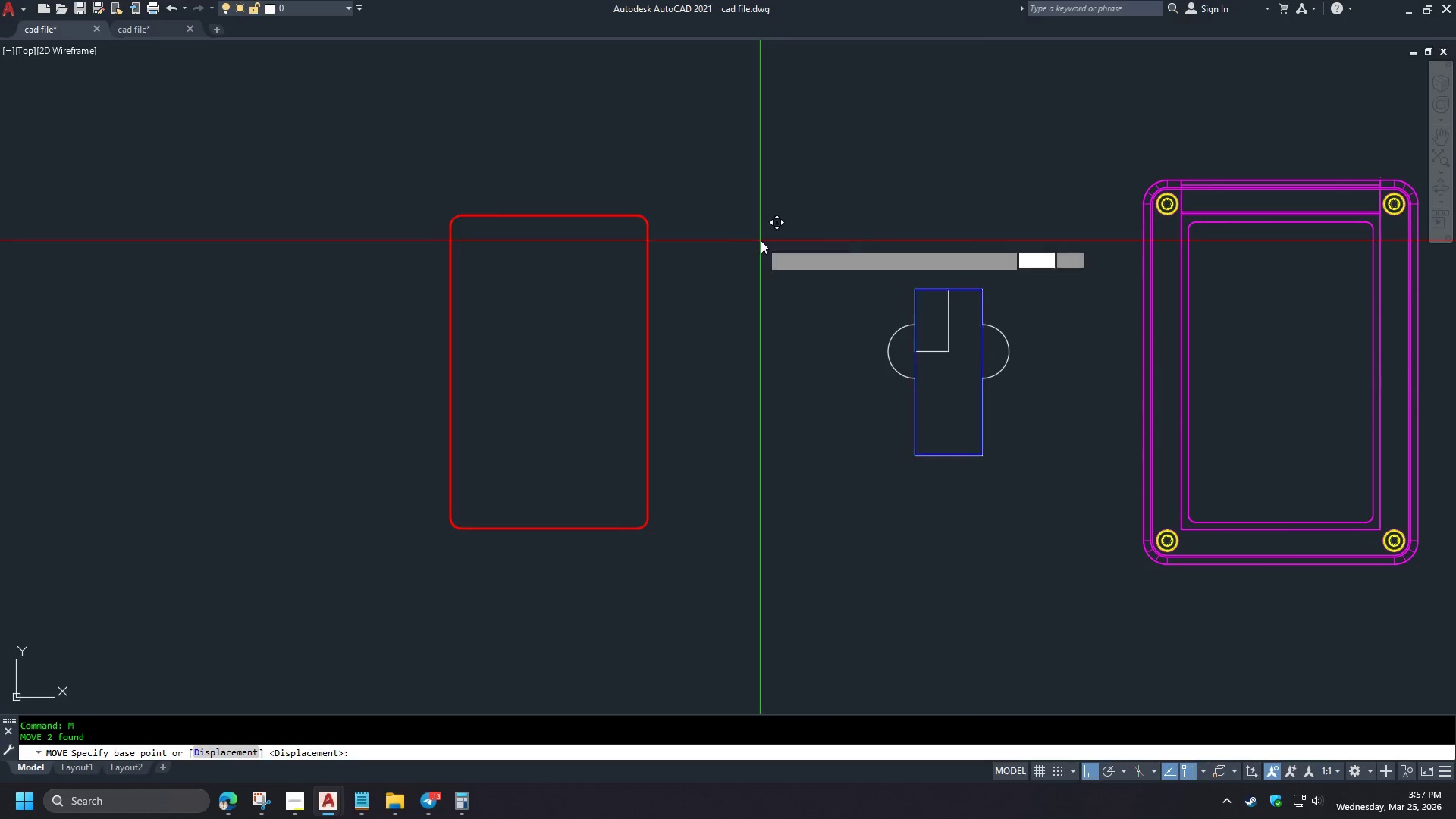 
left_click_drag(start_coordinate=[760, 240], to_coordinate=[768, 242])
 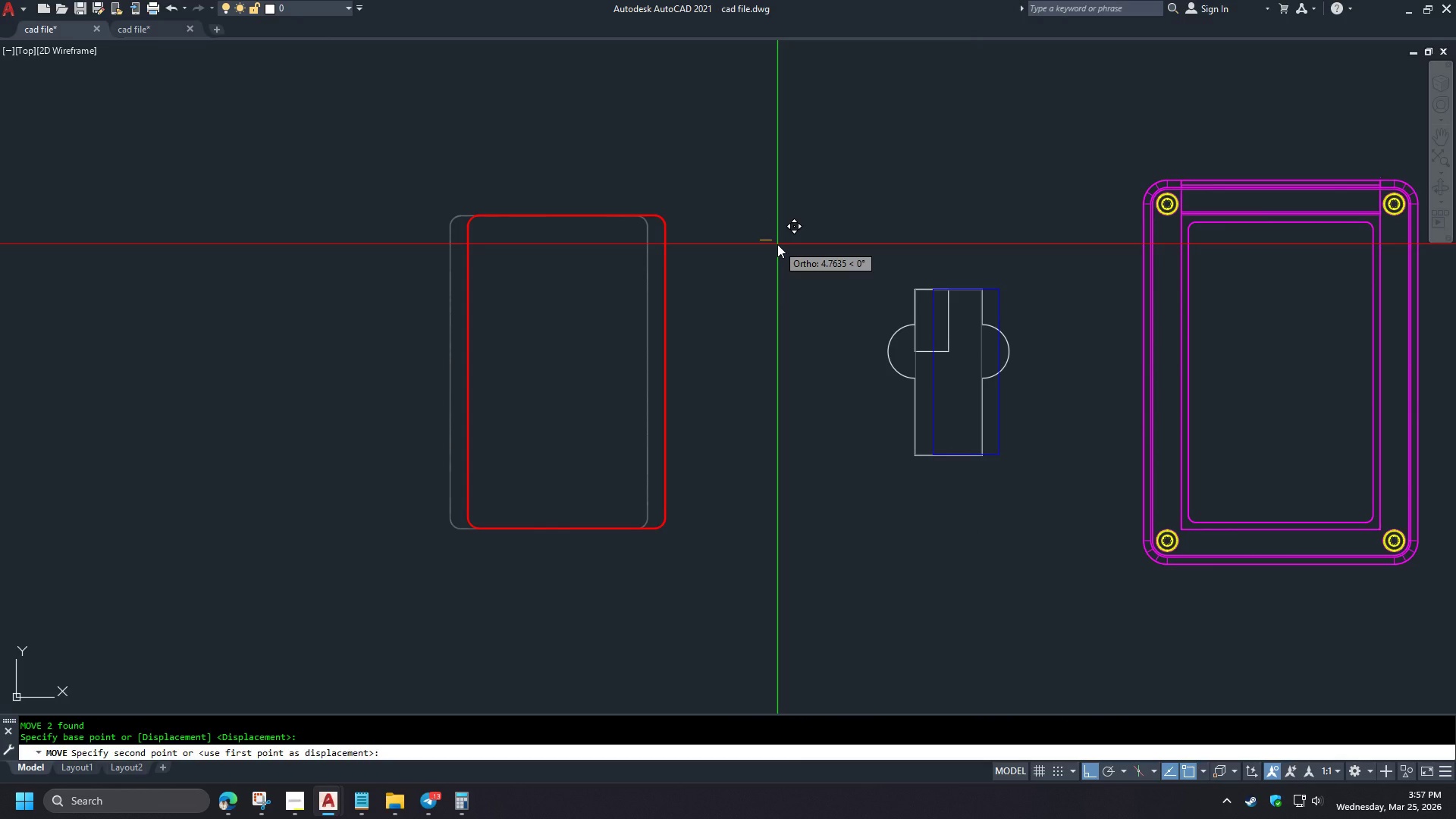 
key(Numpad2)
 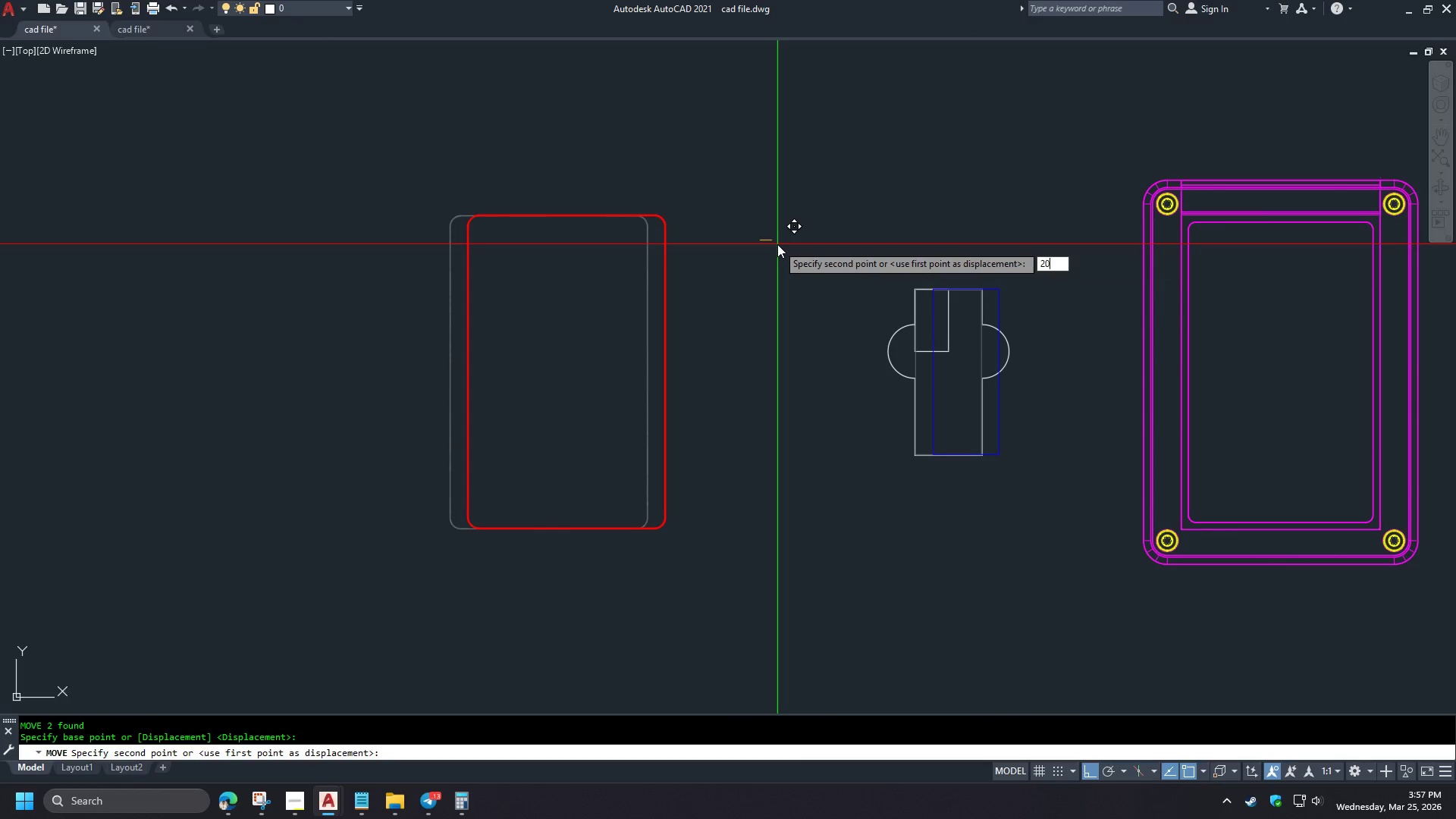 
key(Numpad0)
 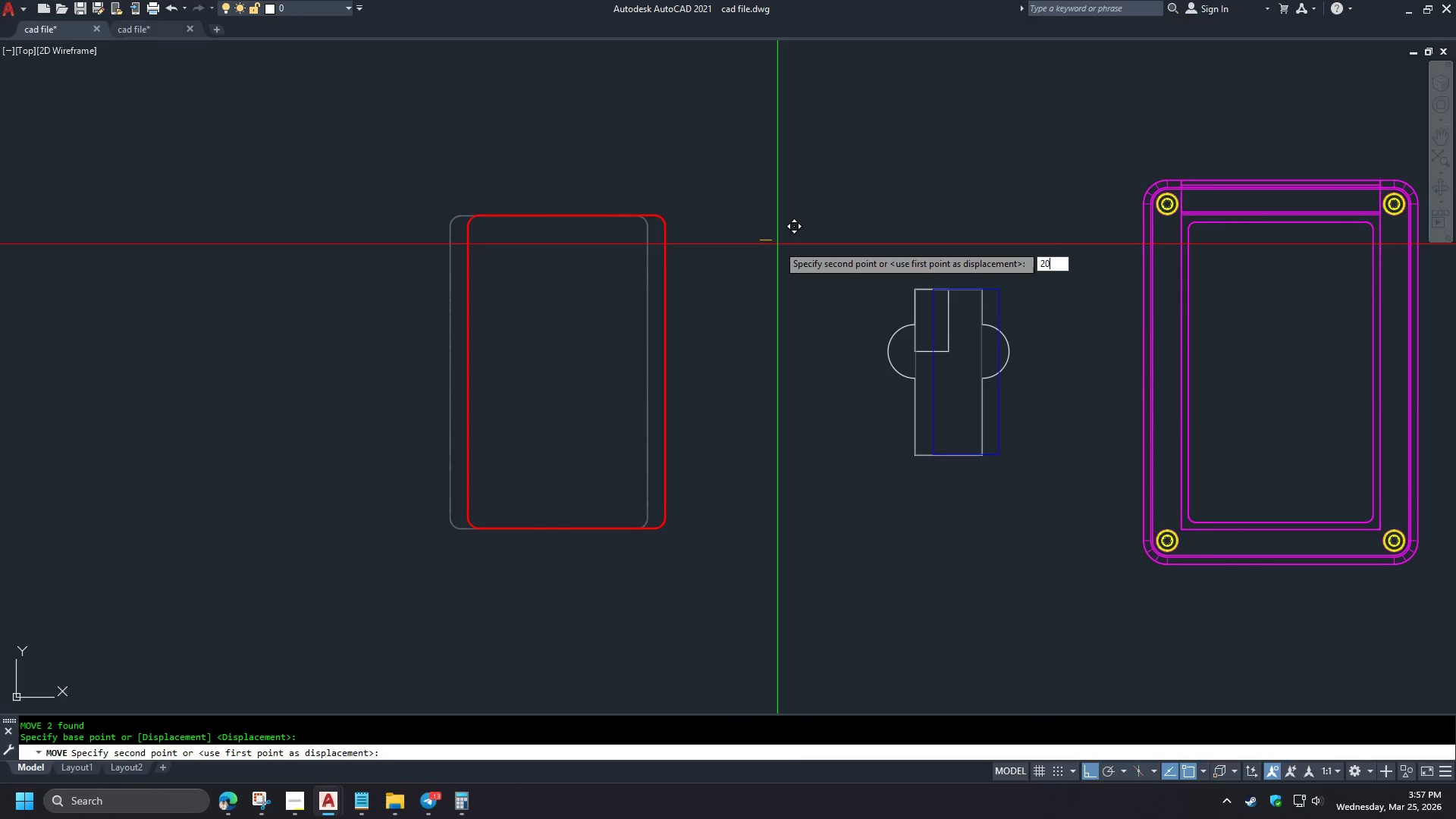 
key(Numpad0)
 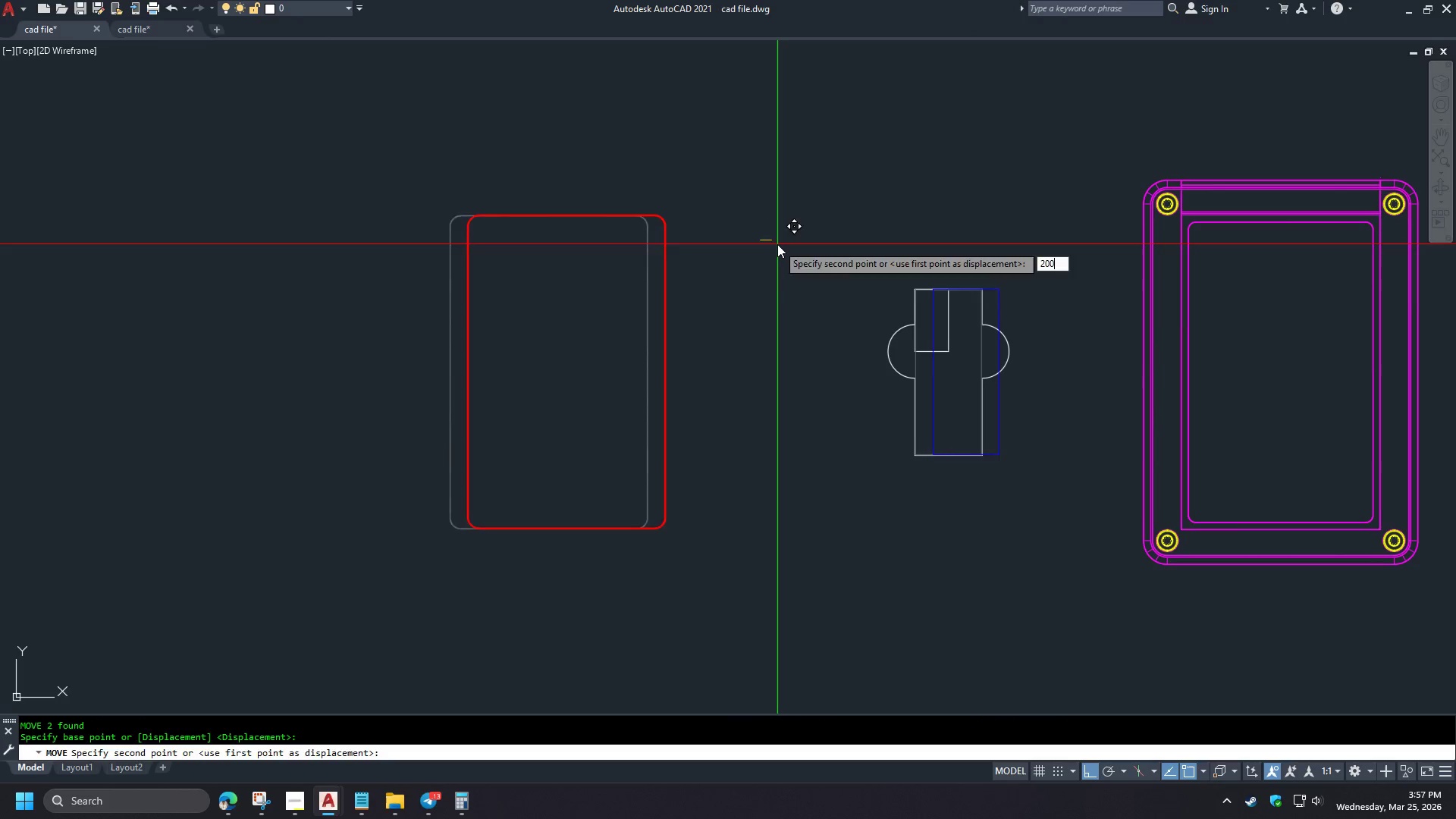 
key(Space)
 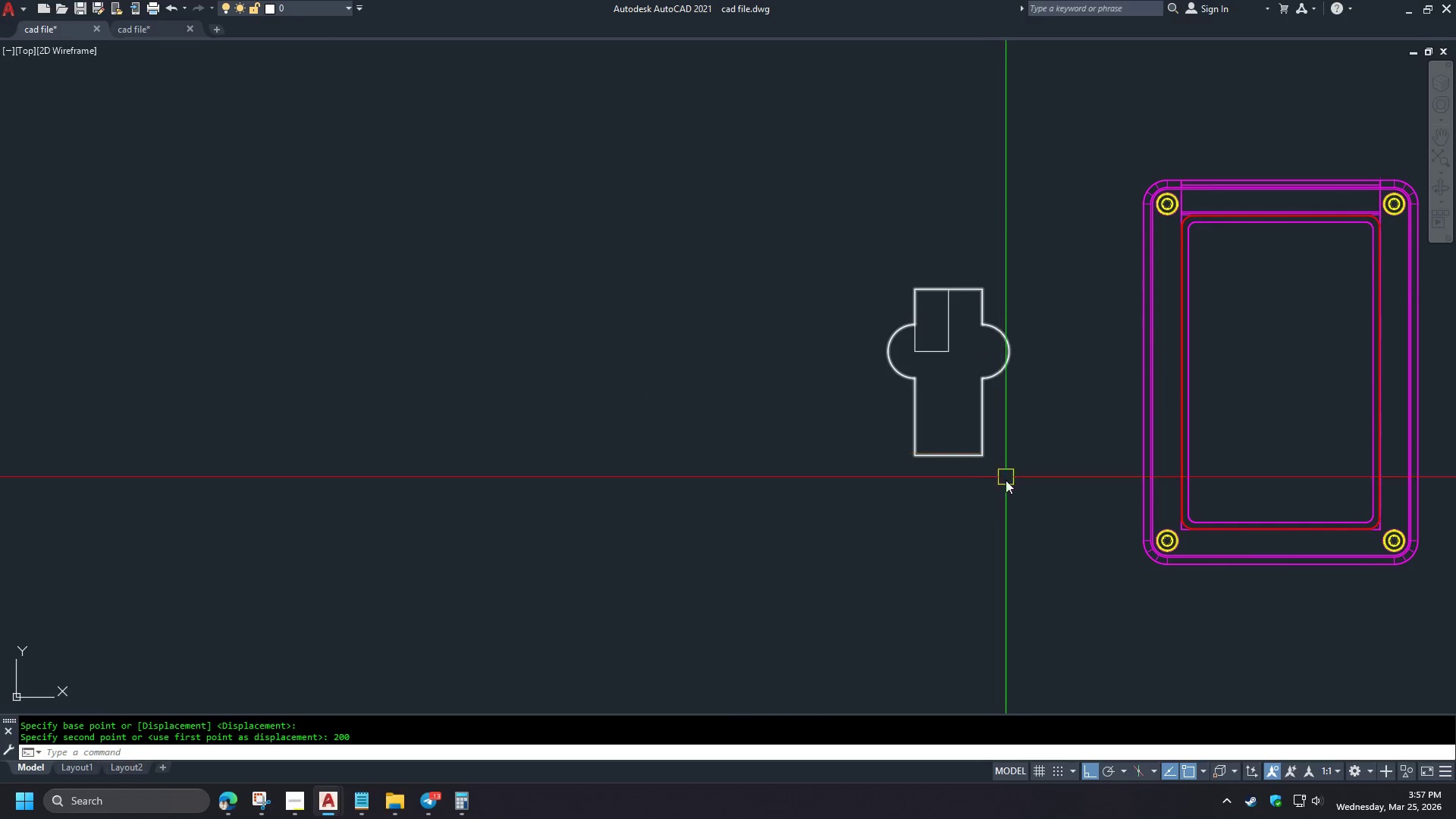 
left_click_drag(start_coordinate=[1029, 530], to_coordinate=[1028, 526])
 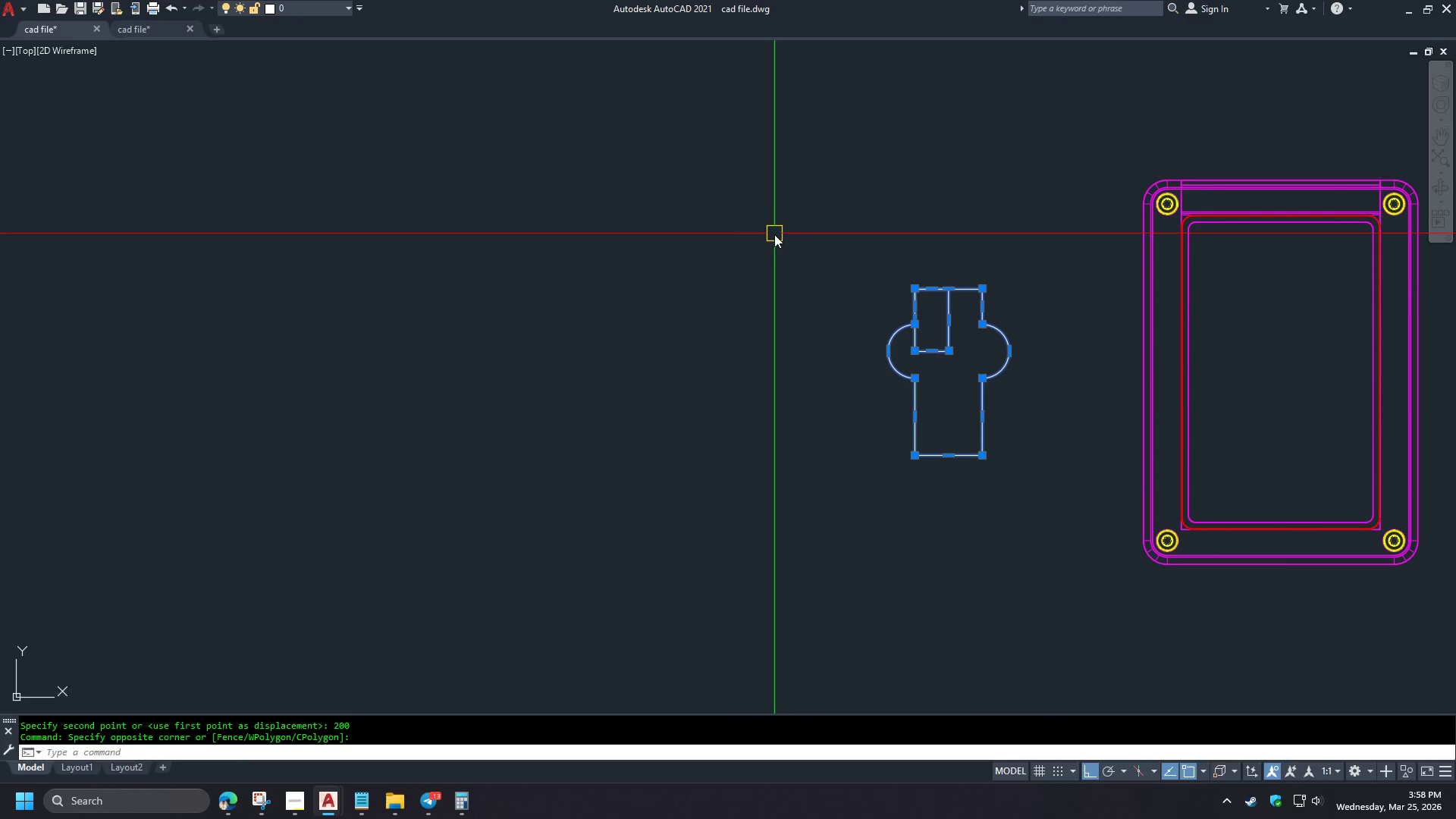 
key(E)
 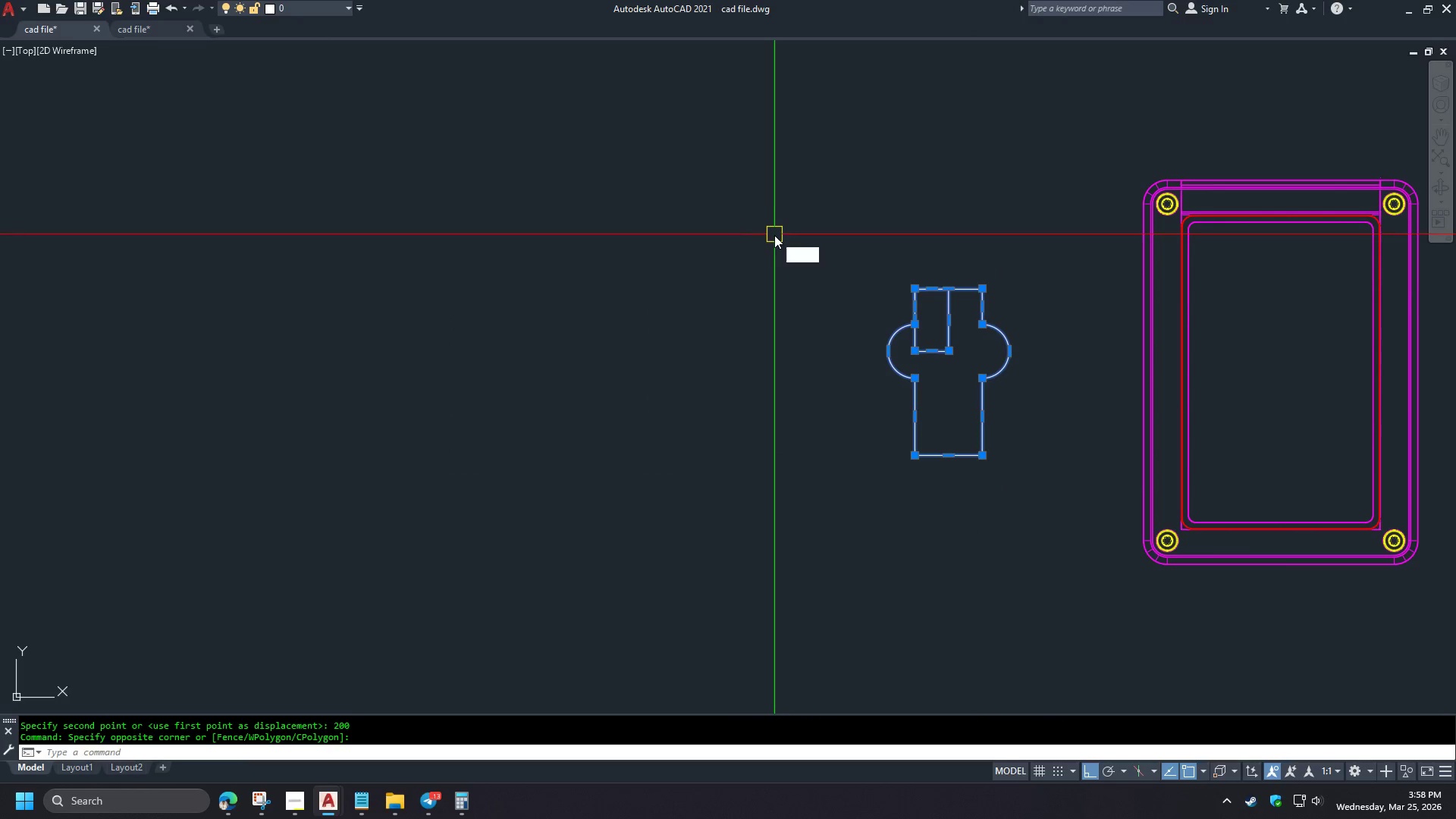 
key(Space)
 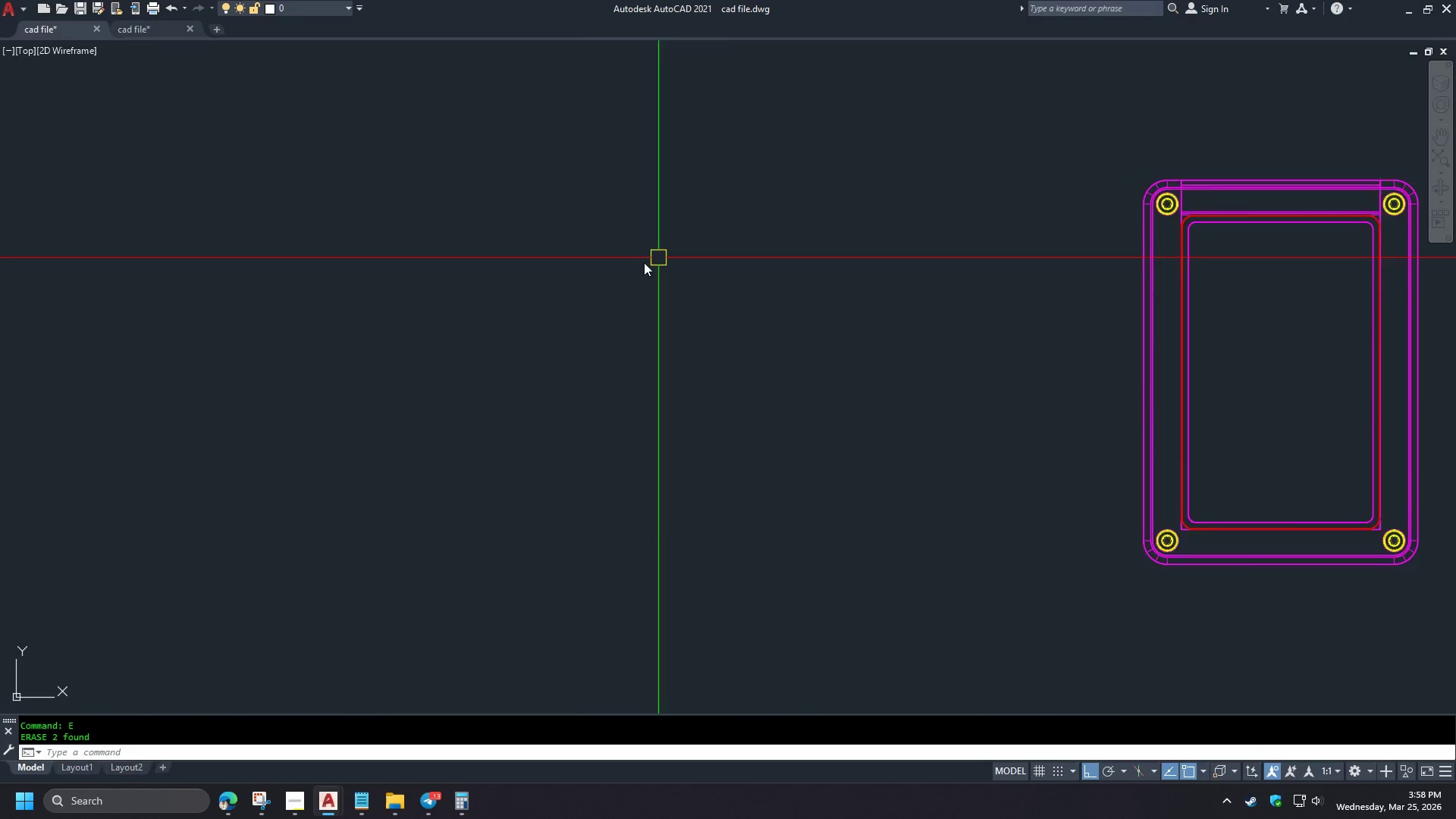 
key(Z)
 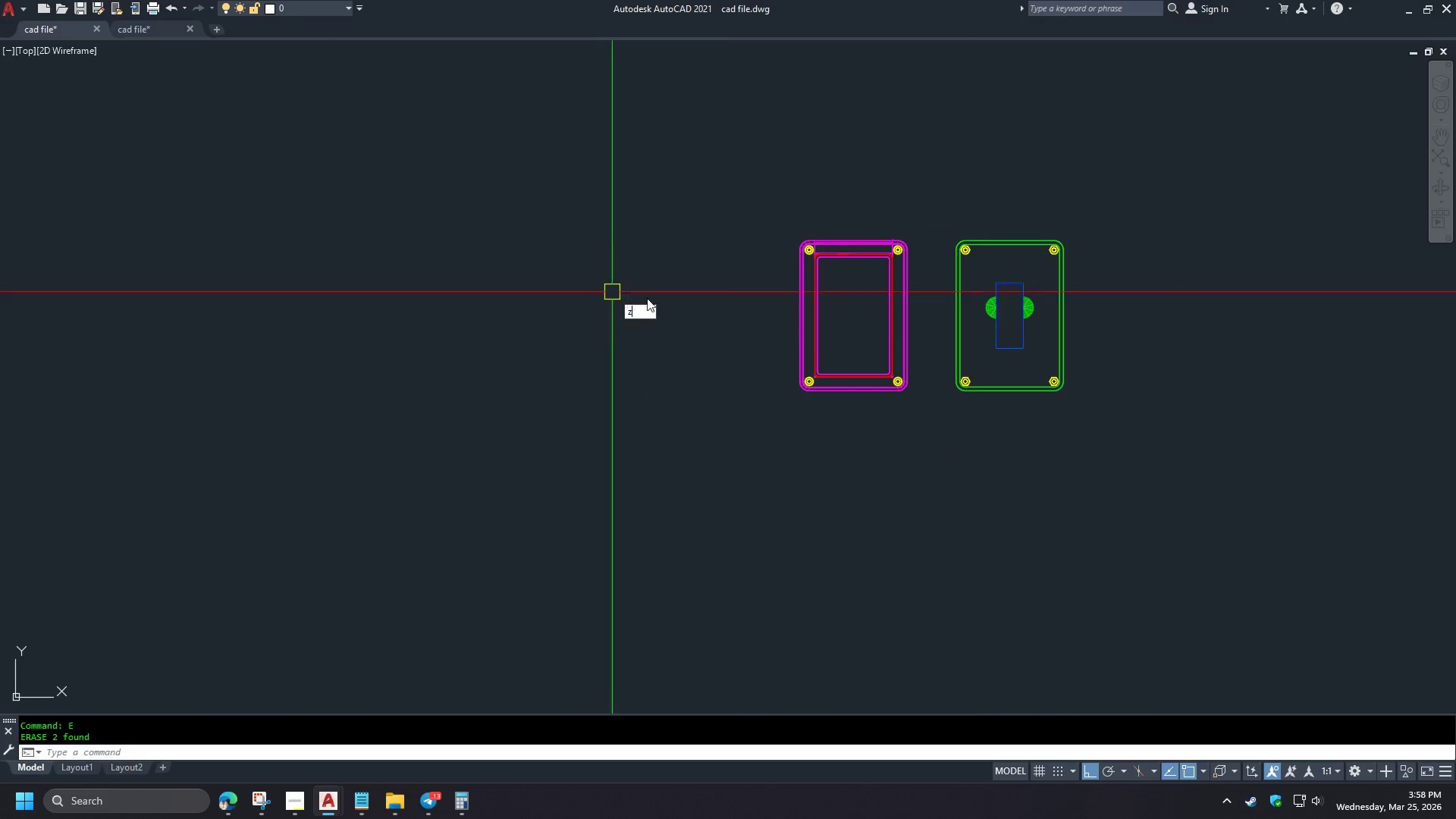 
key(Space)
 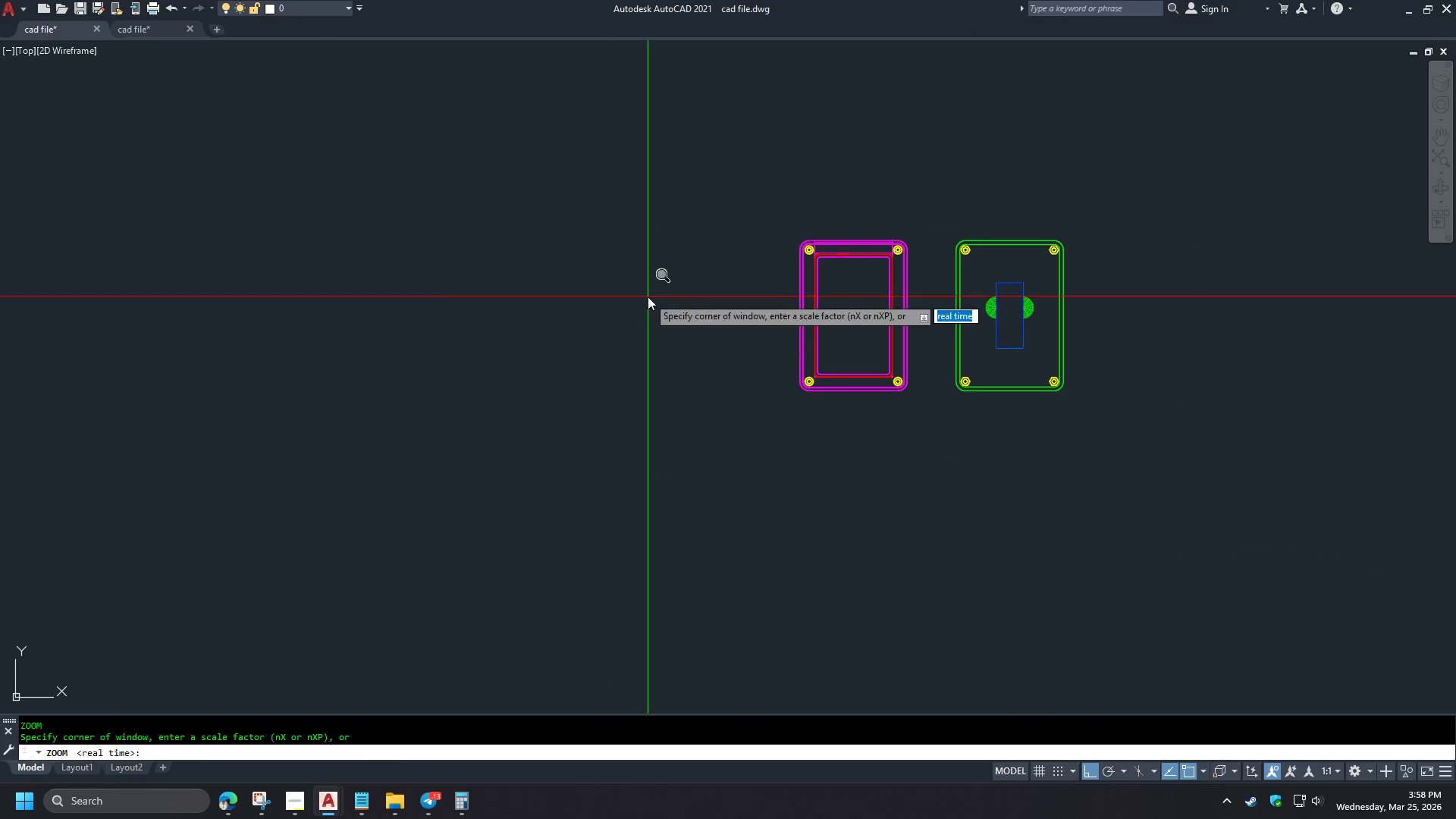 
key(E)
 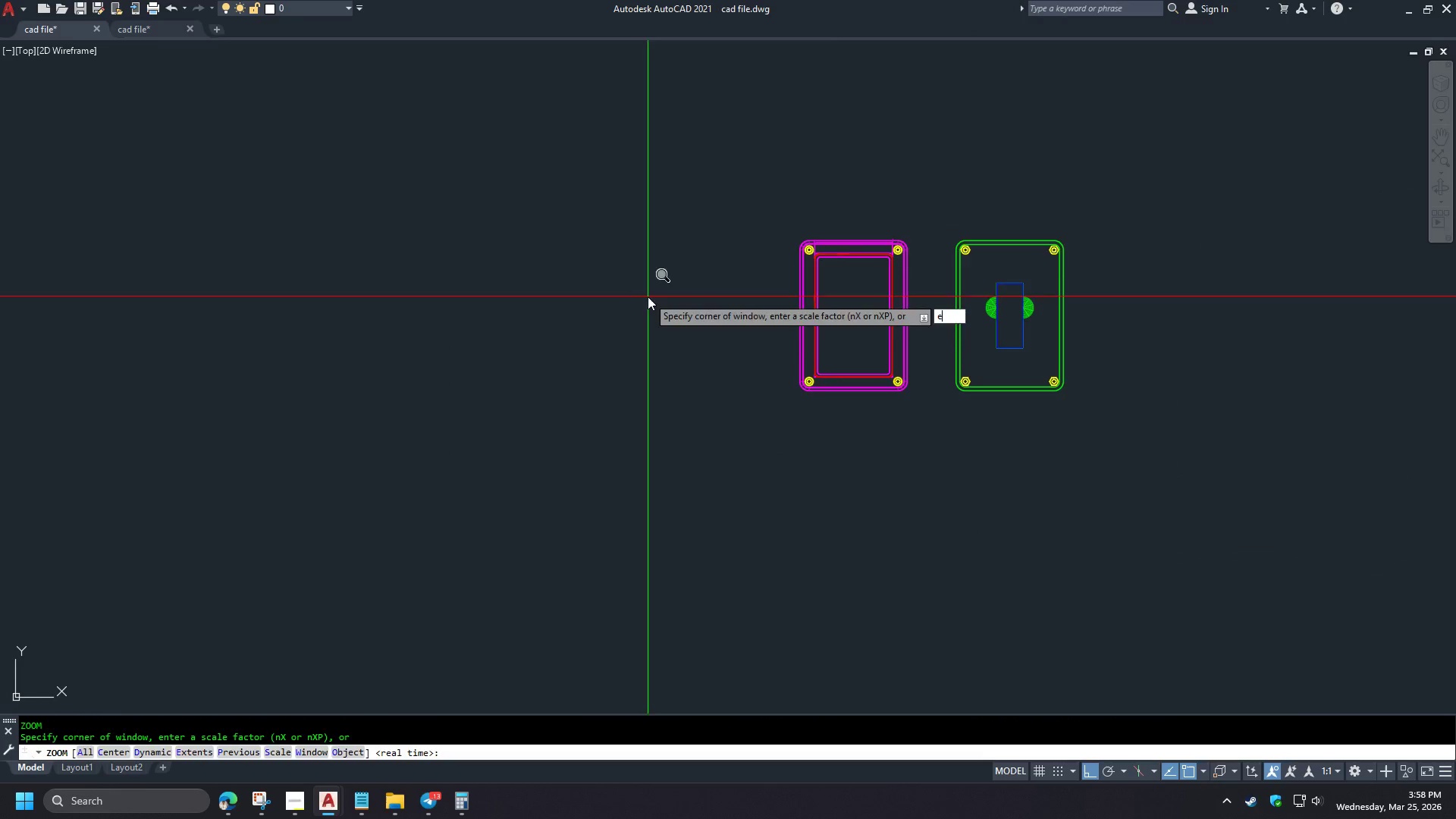 
key(Space)
 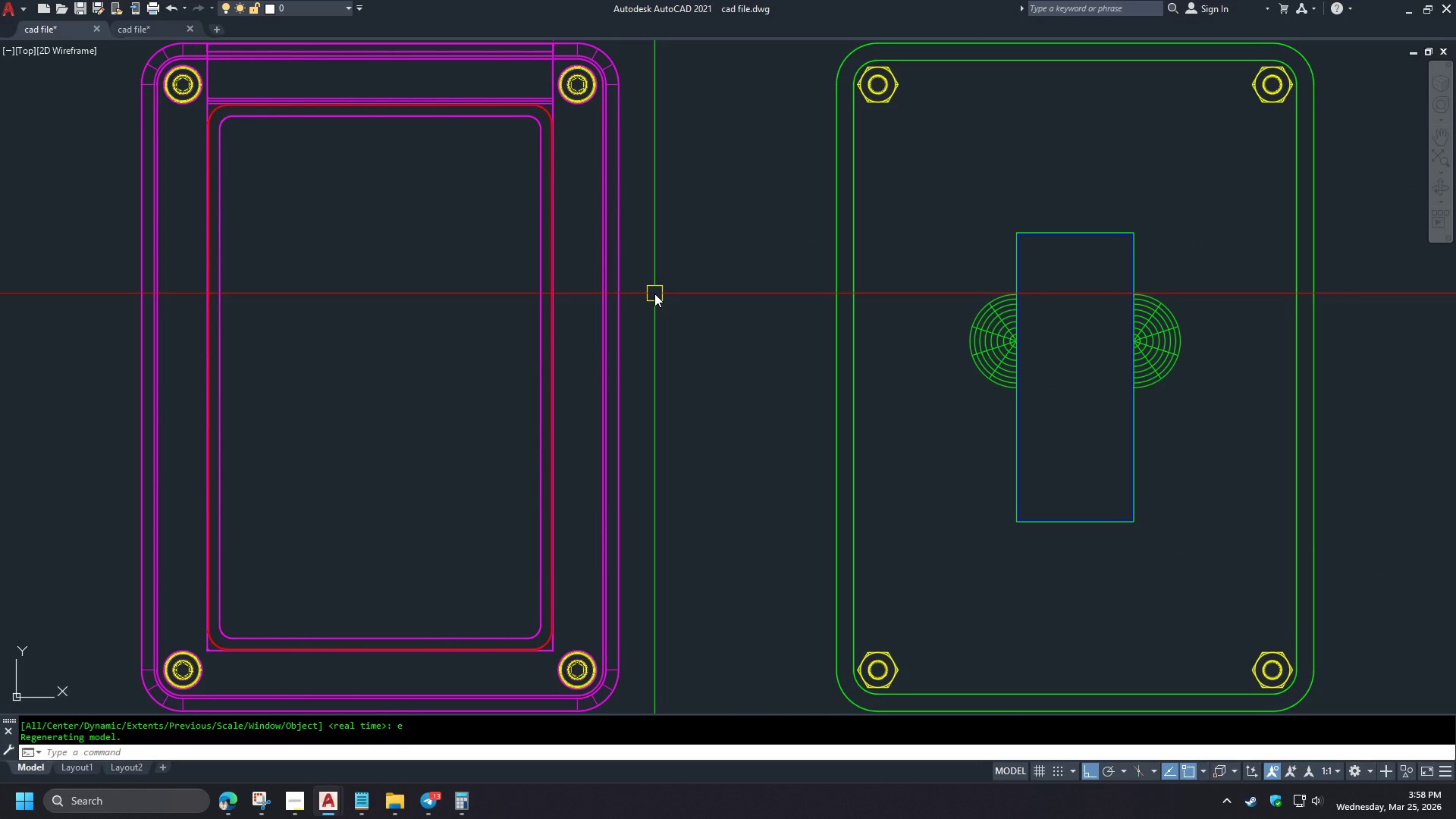 
key(Control+A)
 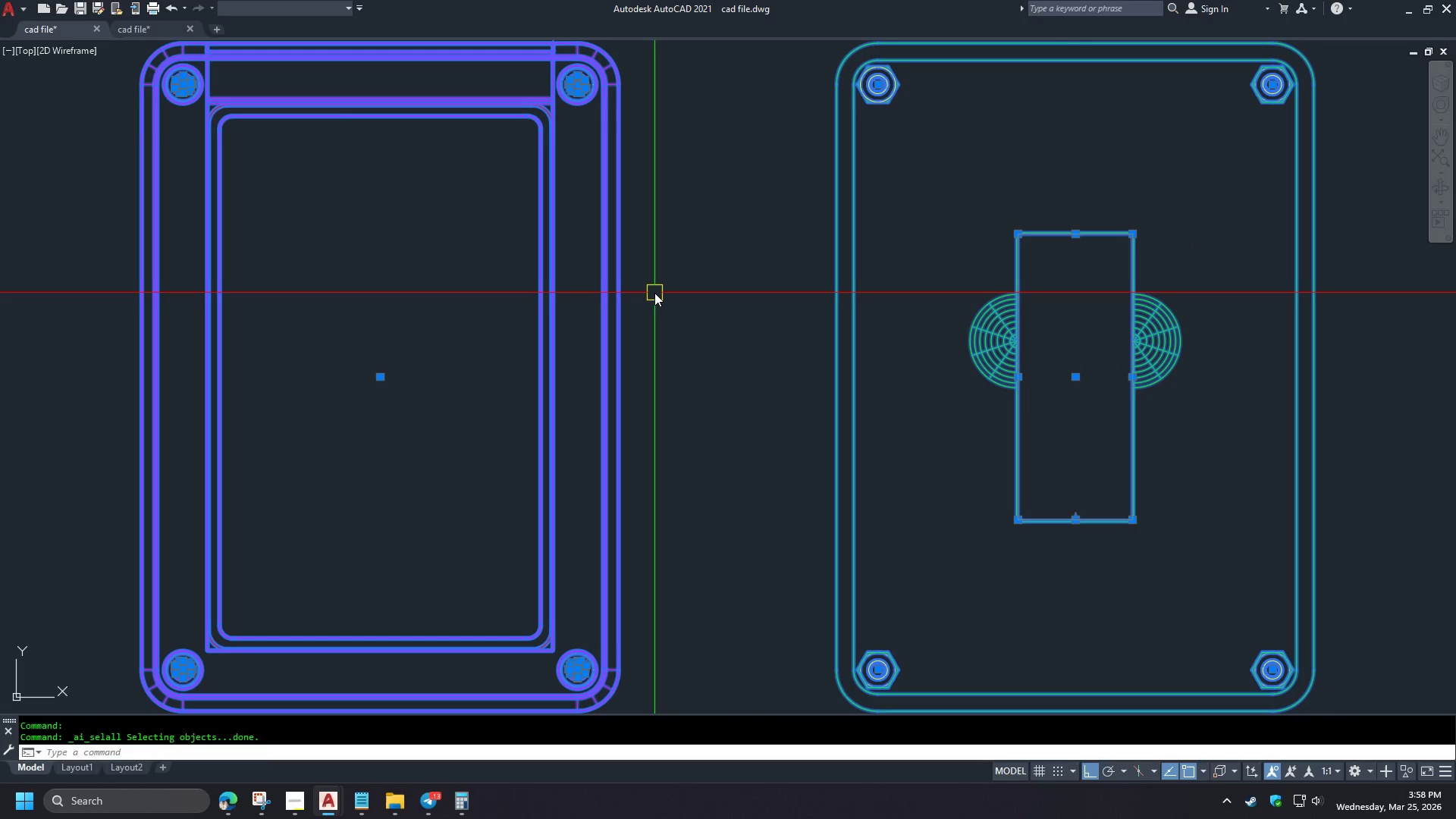 
key(Control+Q)
 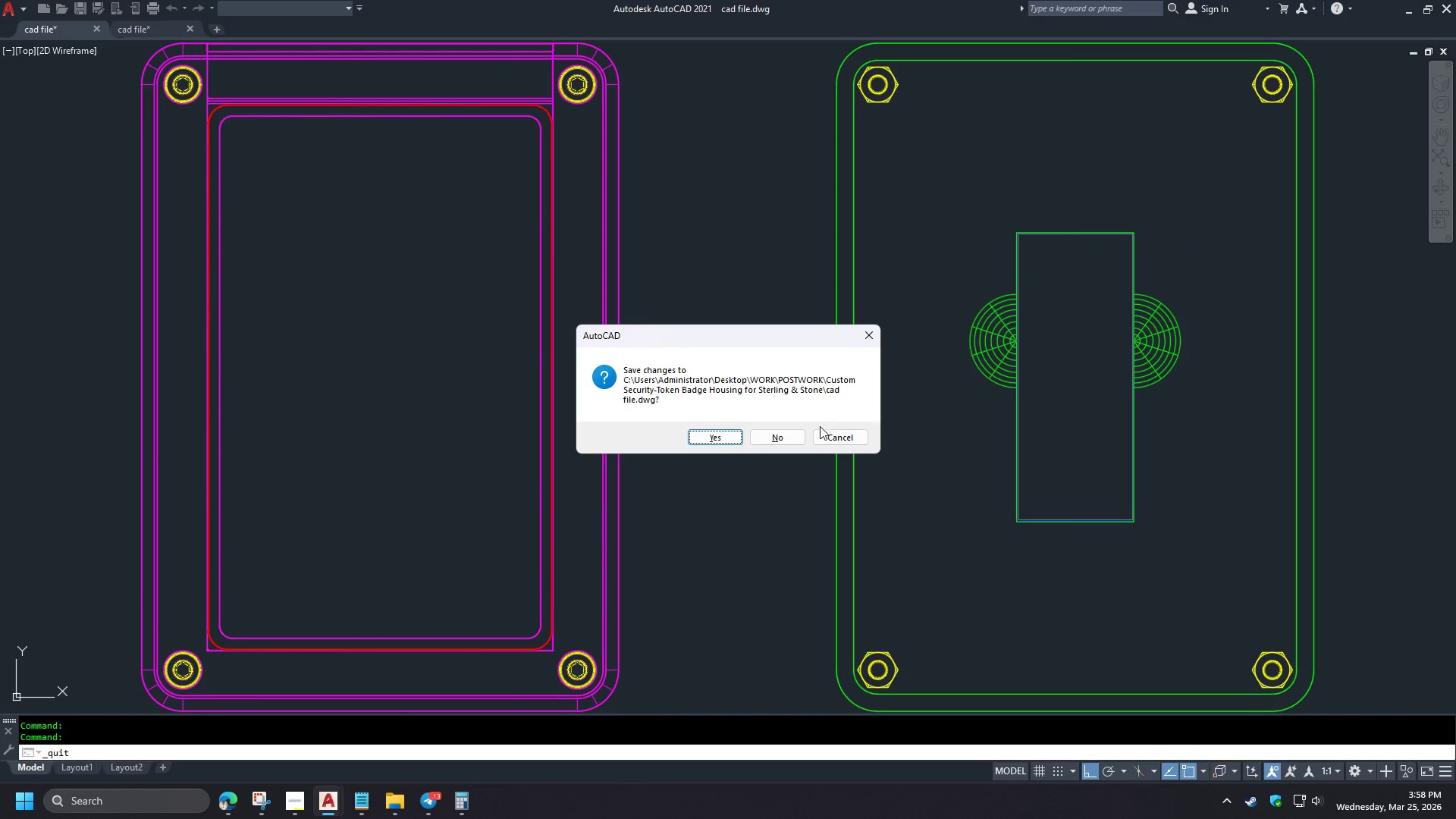 
scroll: coordinate [579, 280], scroll_direction: down, amount: 2.0
 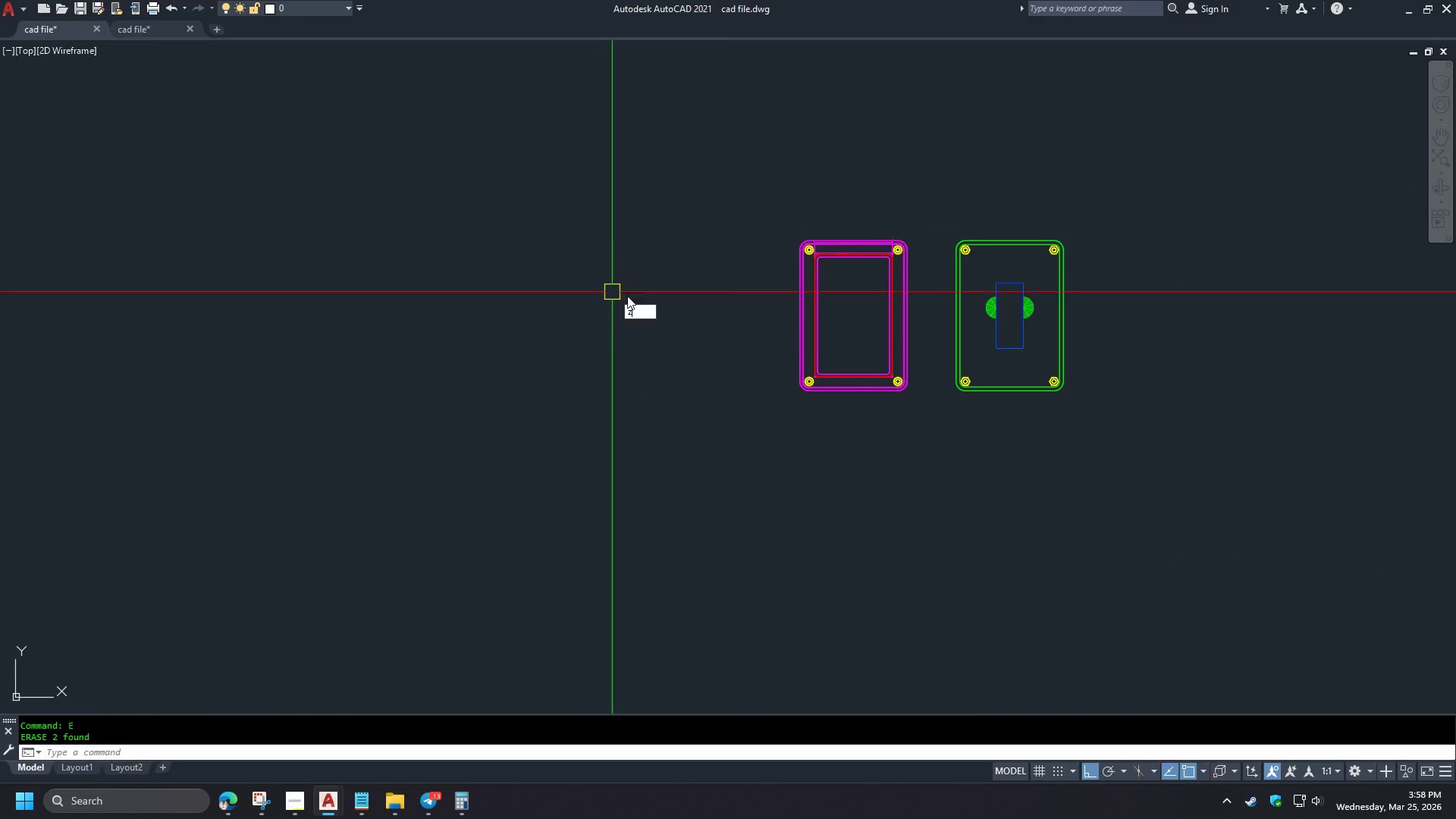 
left_click([837, 439])
 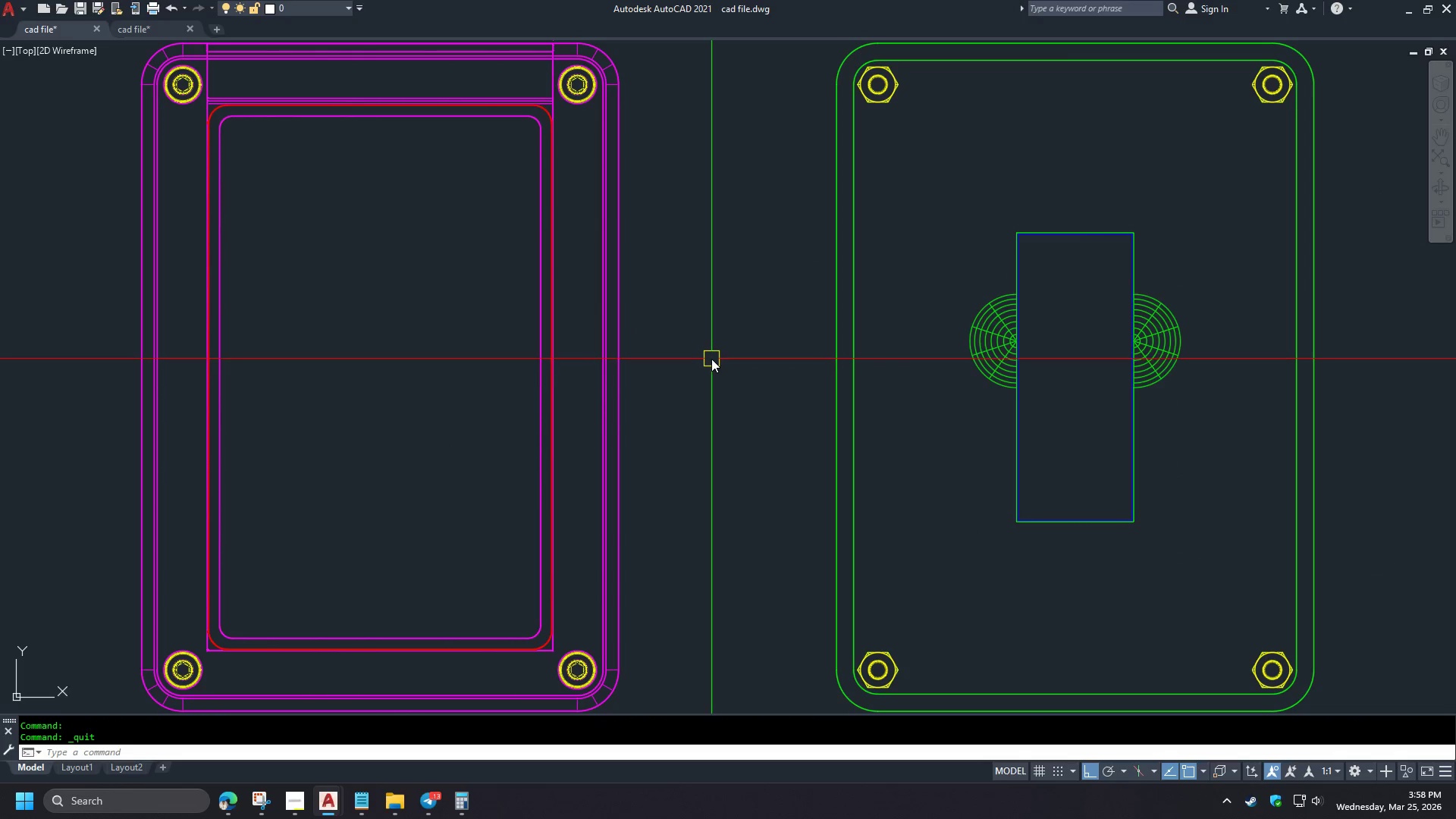 
key(Control+S)
 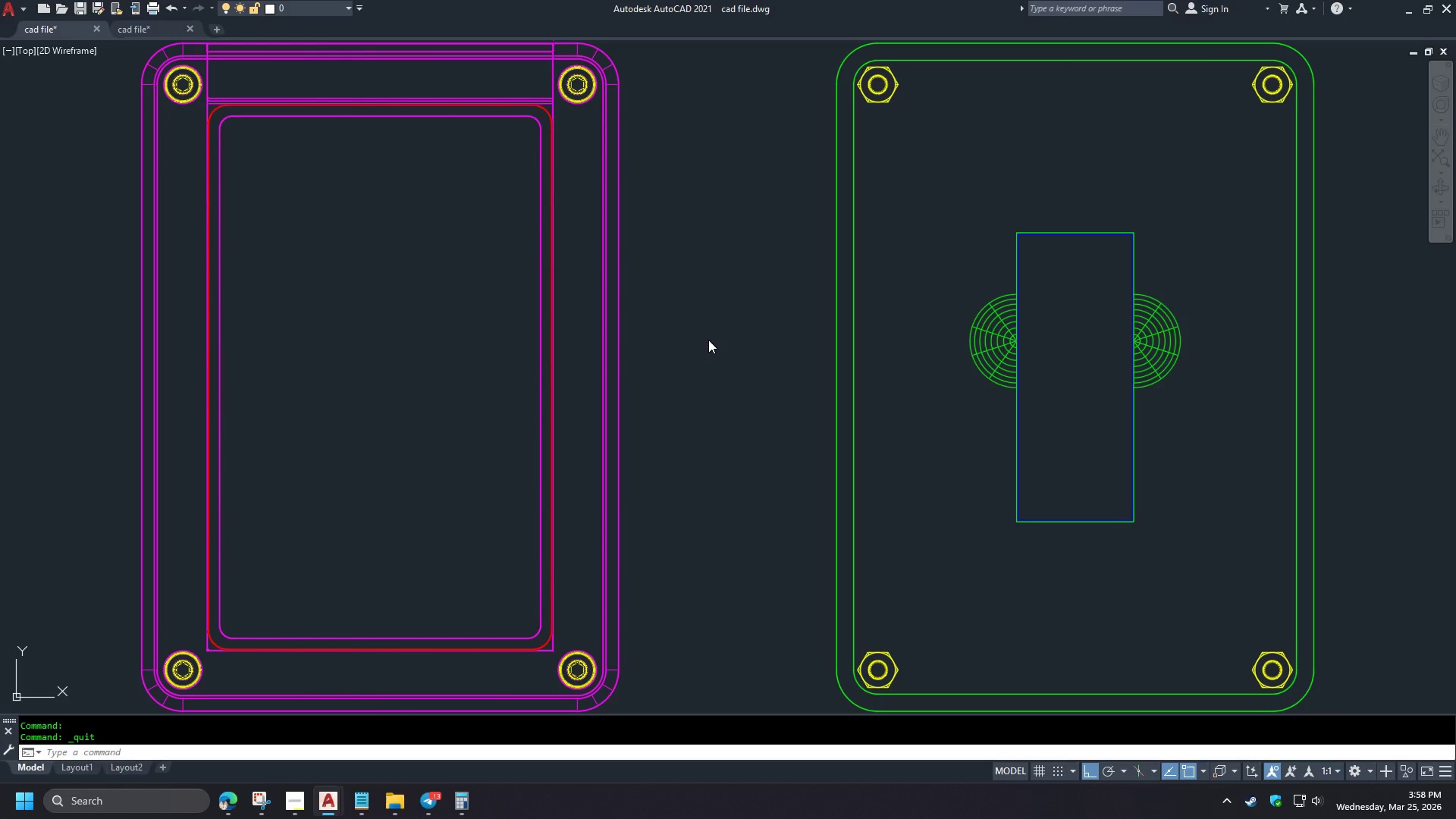 
wait(5.14)
 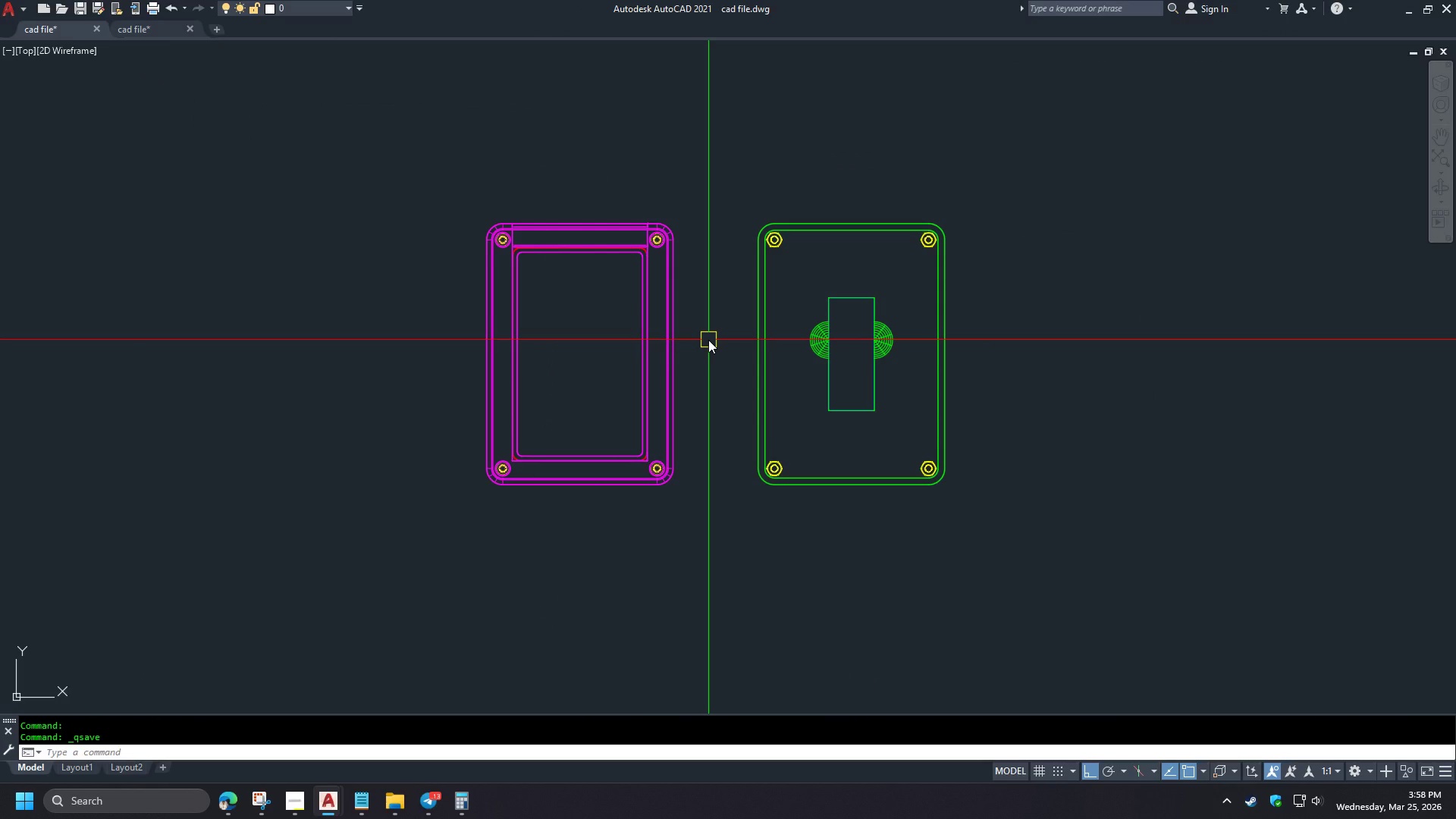 
key(Control+A)
 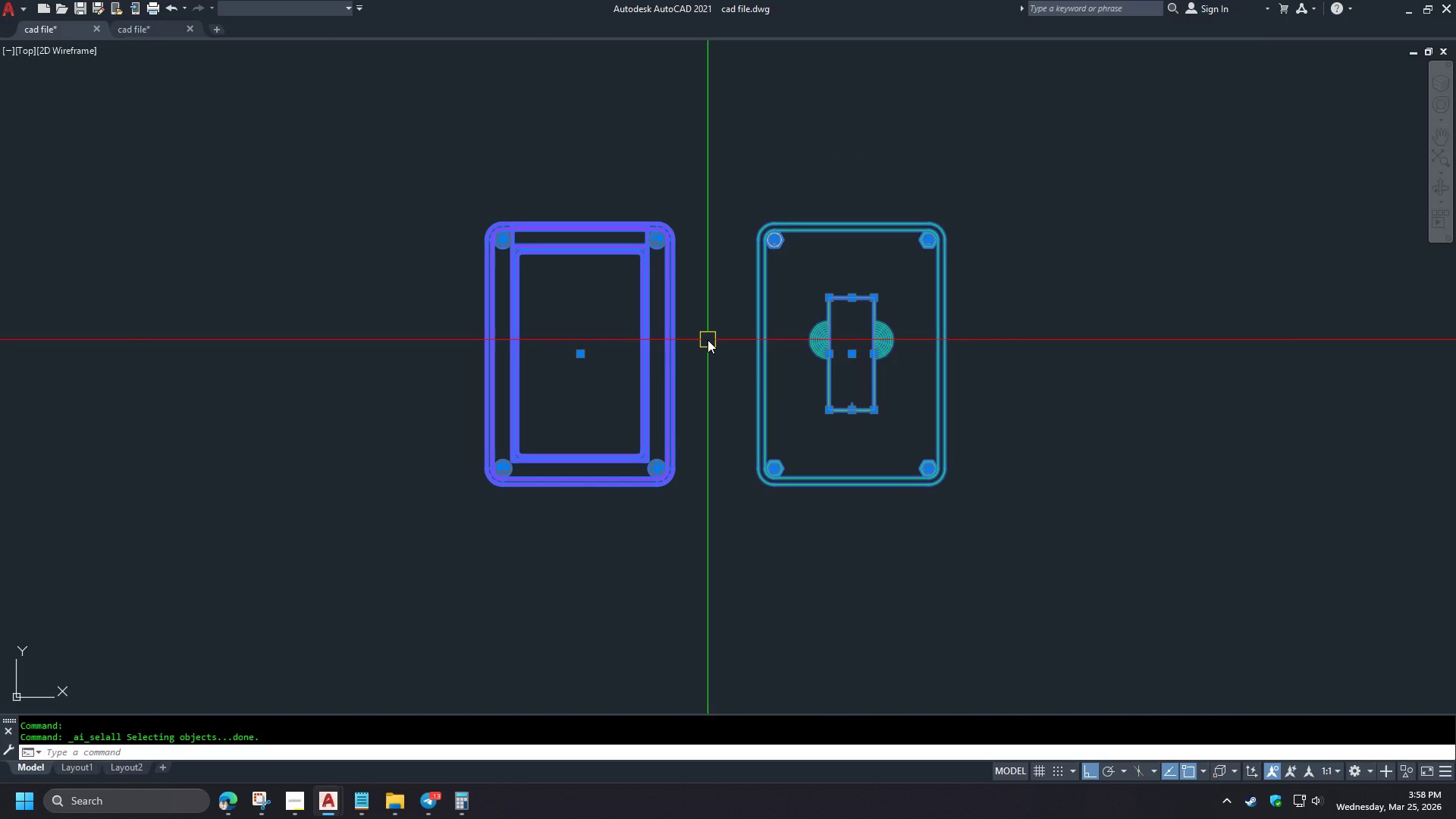 
key(Control+1)
 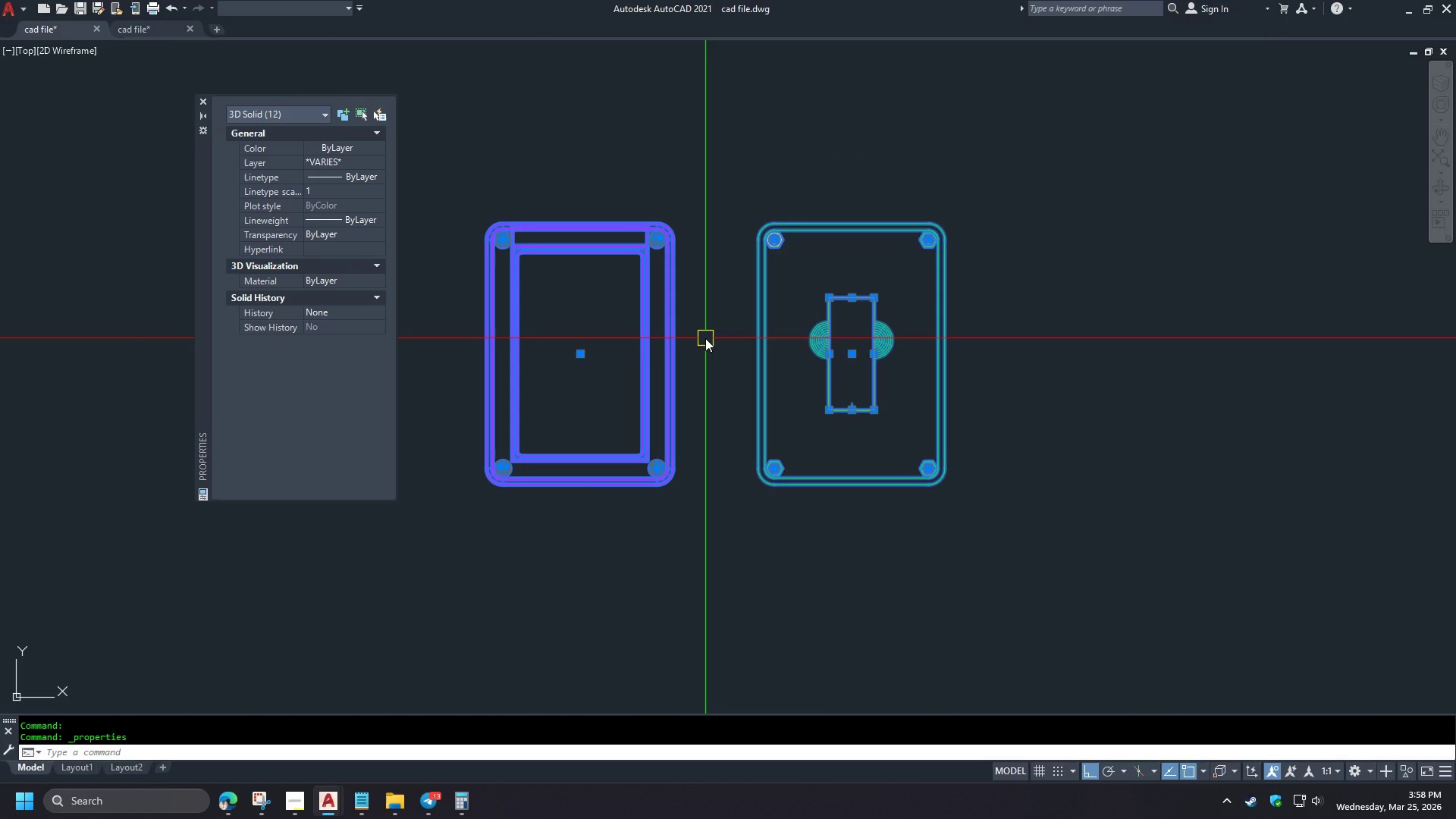 
scroll: coordinate [708, 340], scroll_direction: down, amount: 2.0
 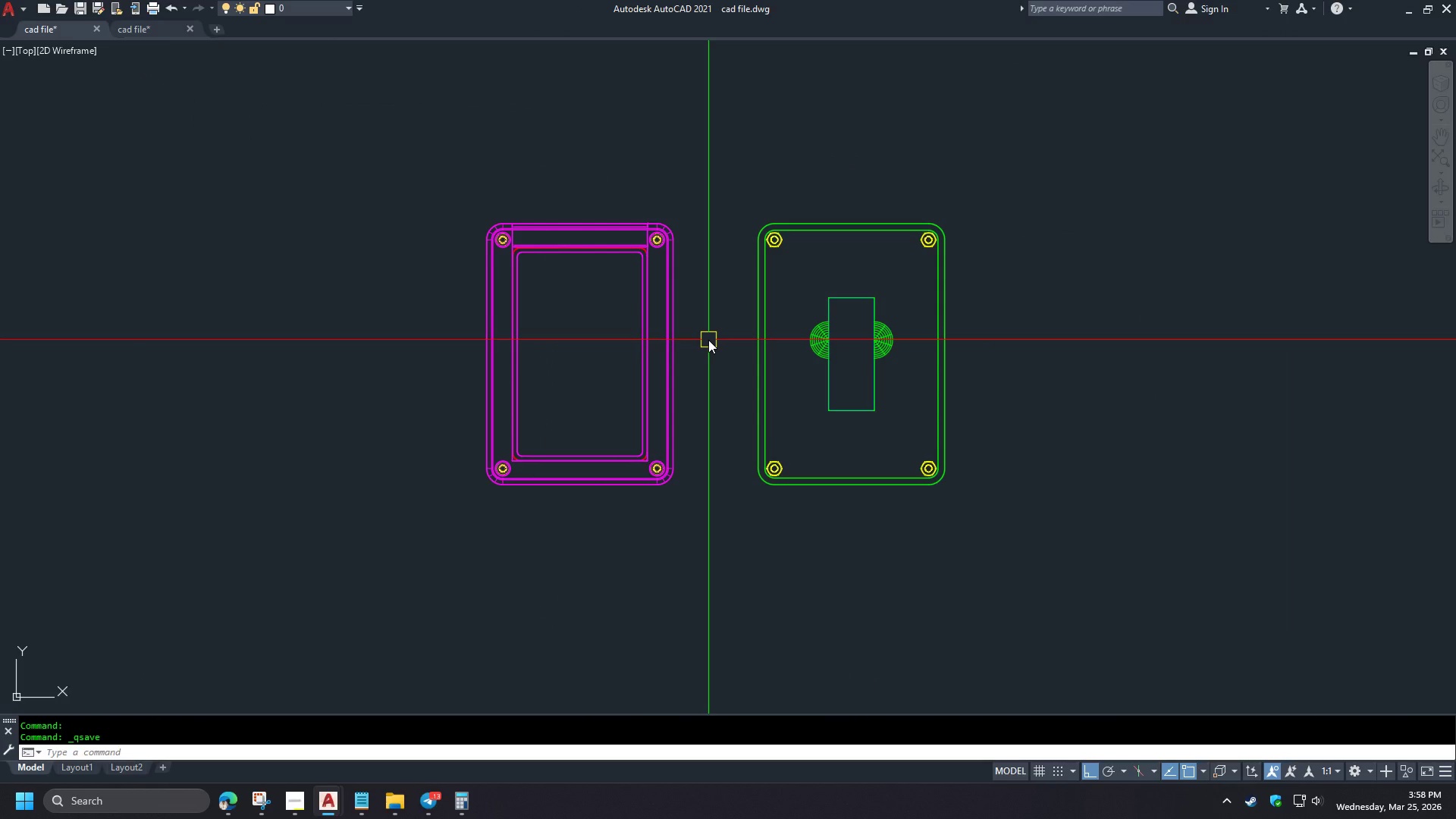 
wait(7.64)
 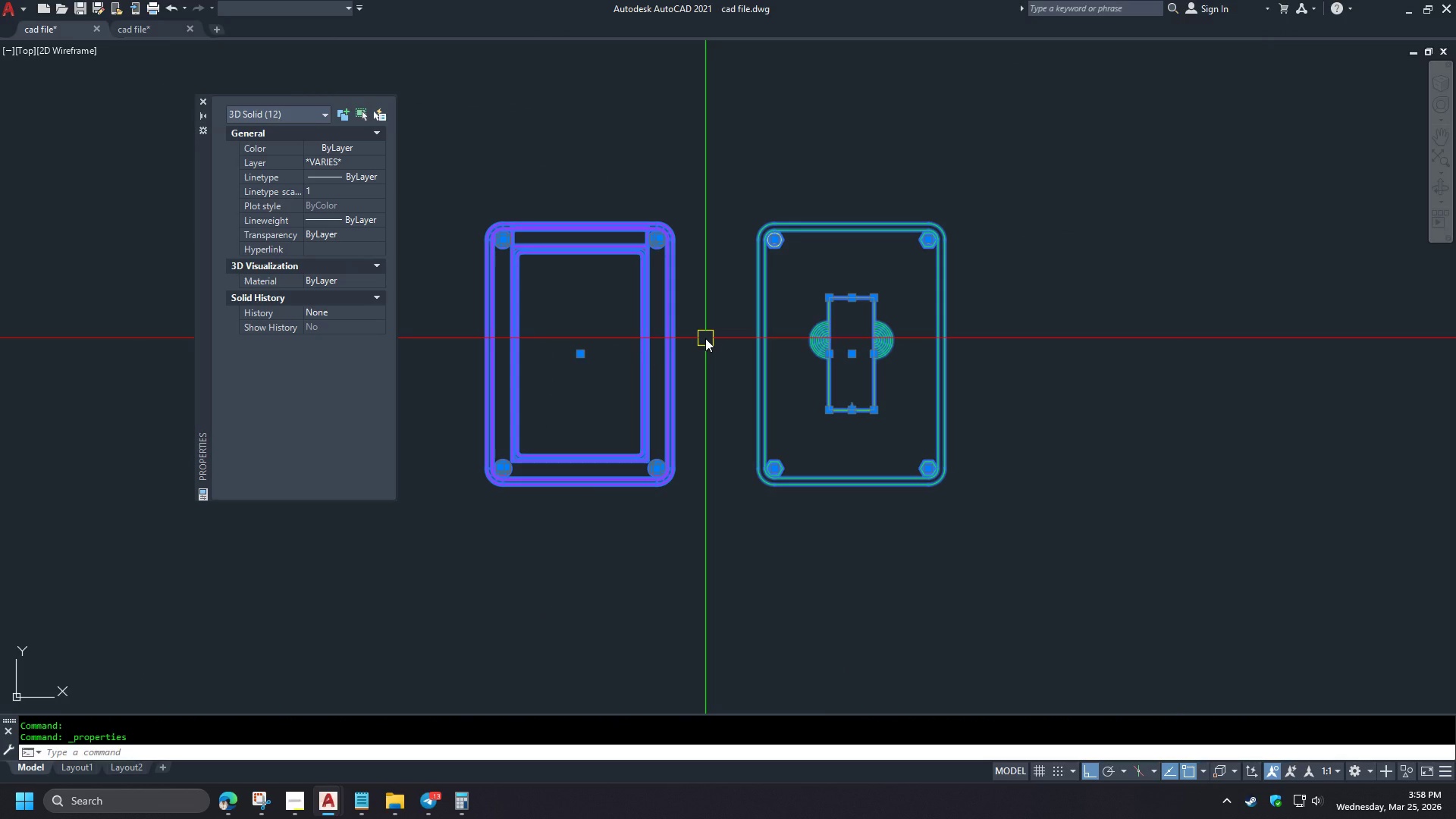 
key(Escape)
 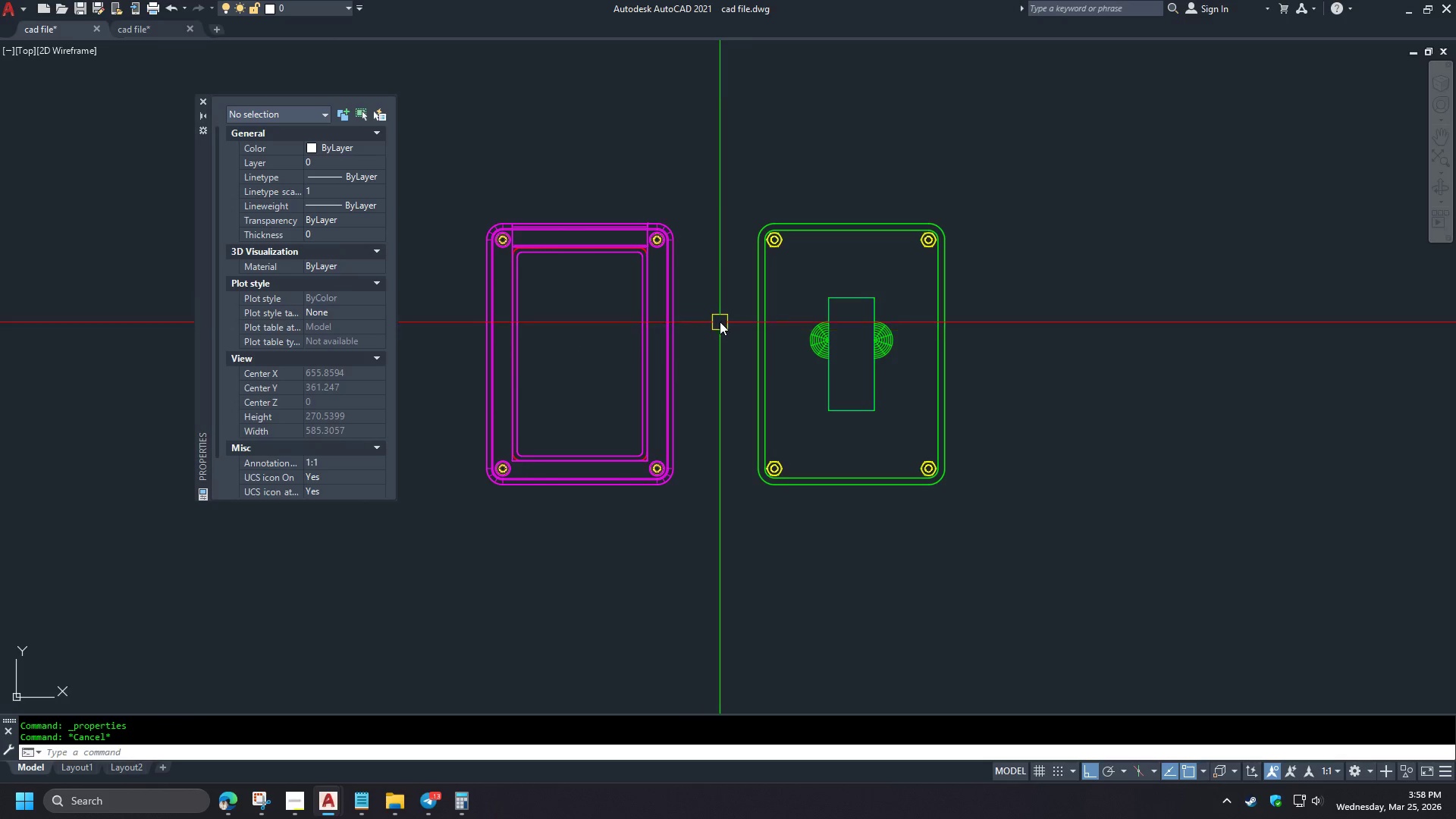 
key(Control+ControlLeft)
 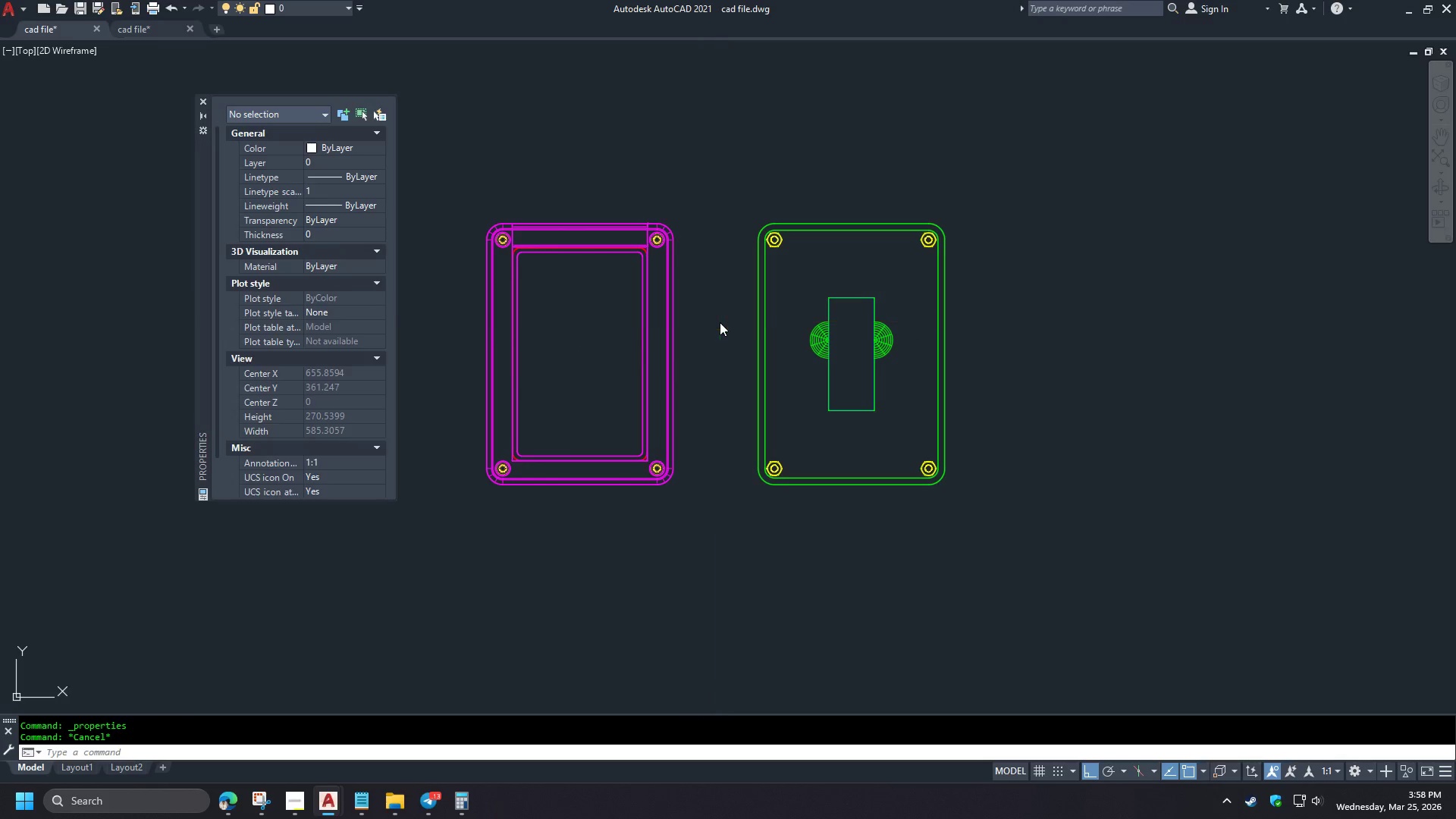 
key(Control+1)
 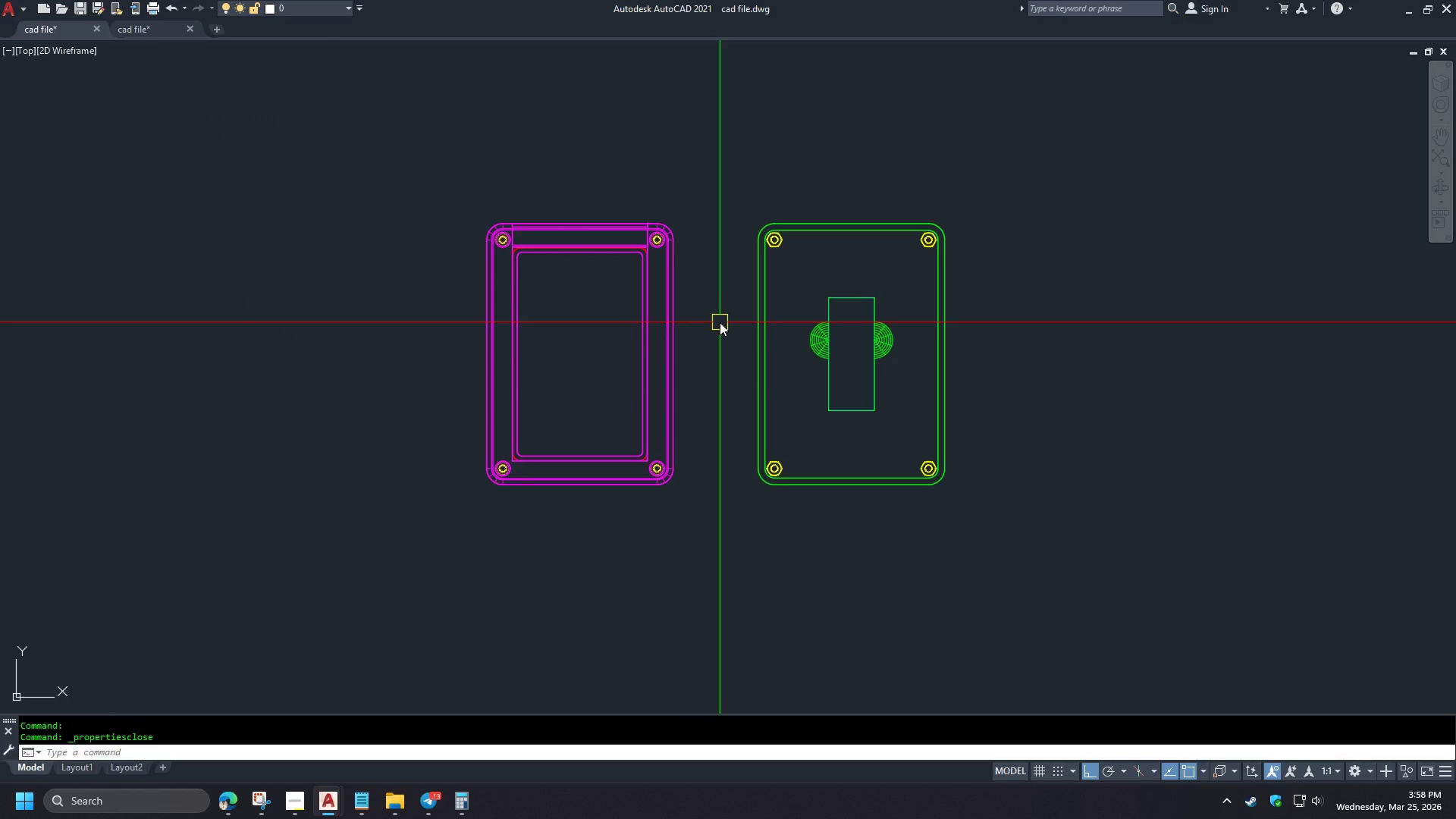 
key(Escape)
 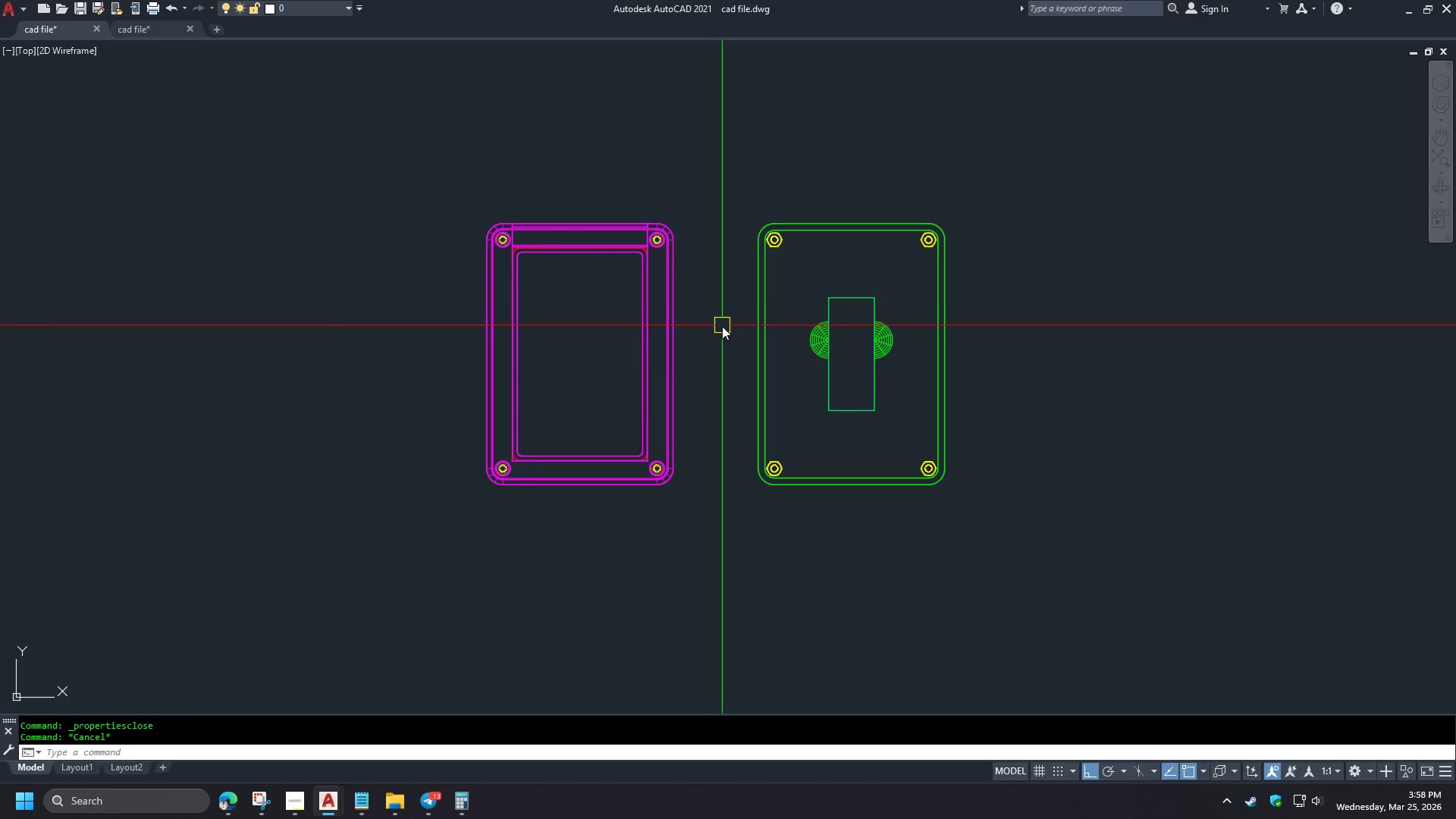 
hold_key(key=ShiftLeft, duration=1.5)
 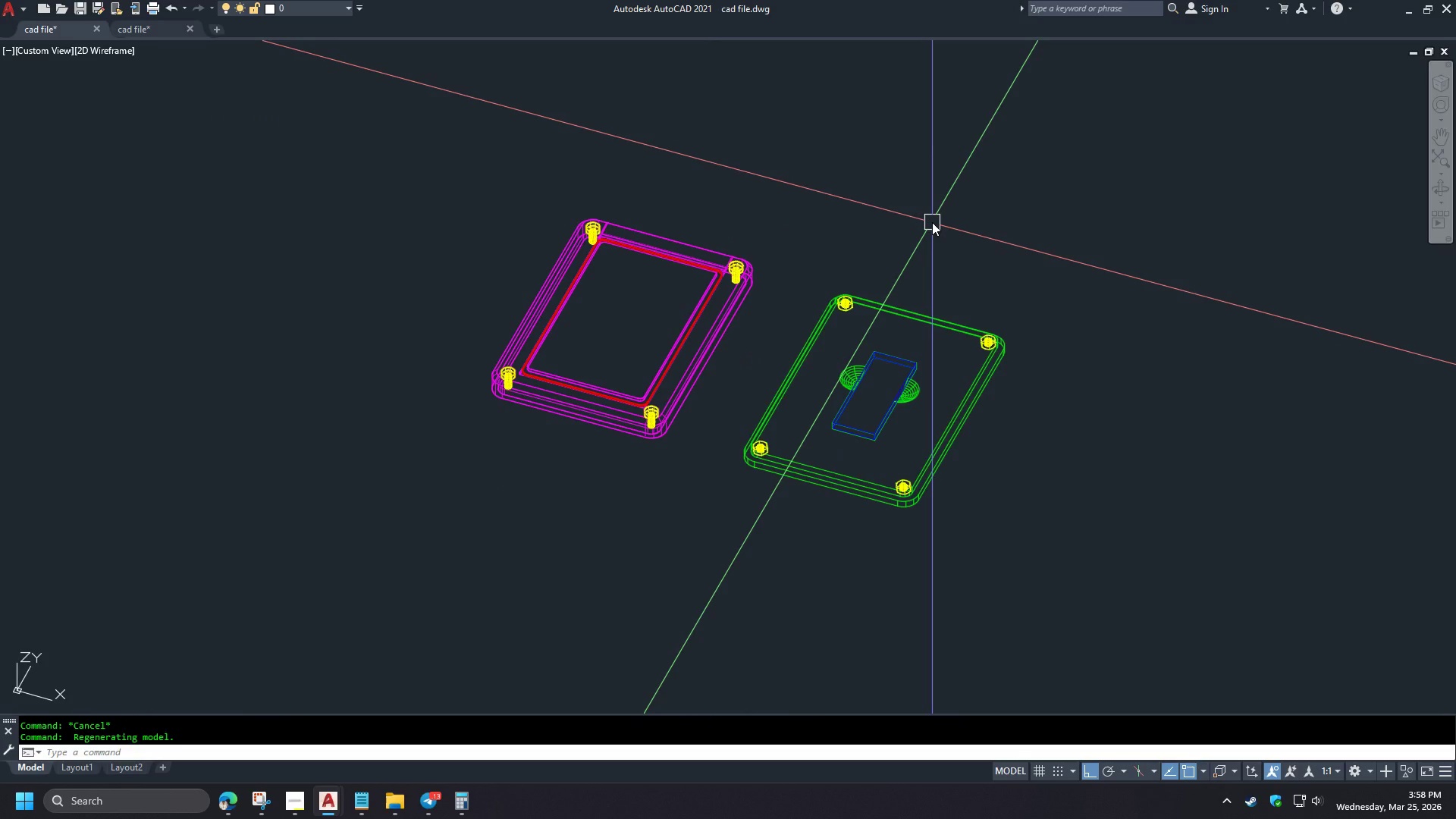 
hold_key(key=ShiftLeft, duration=0.44)
 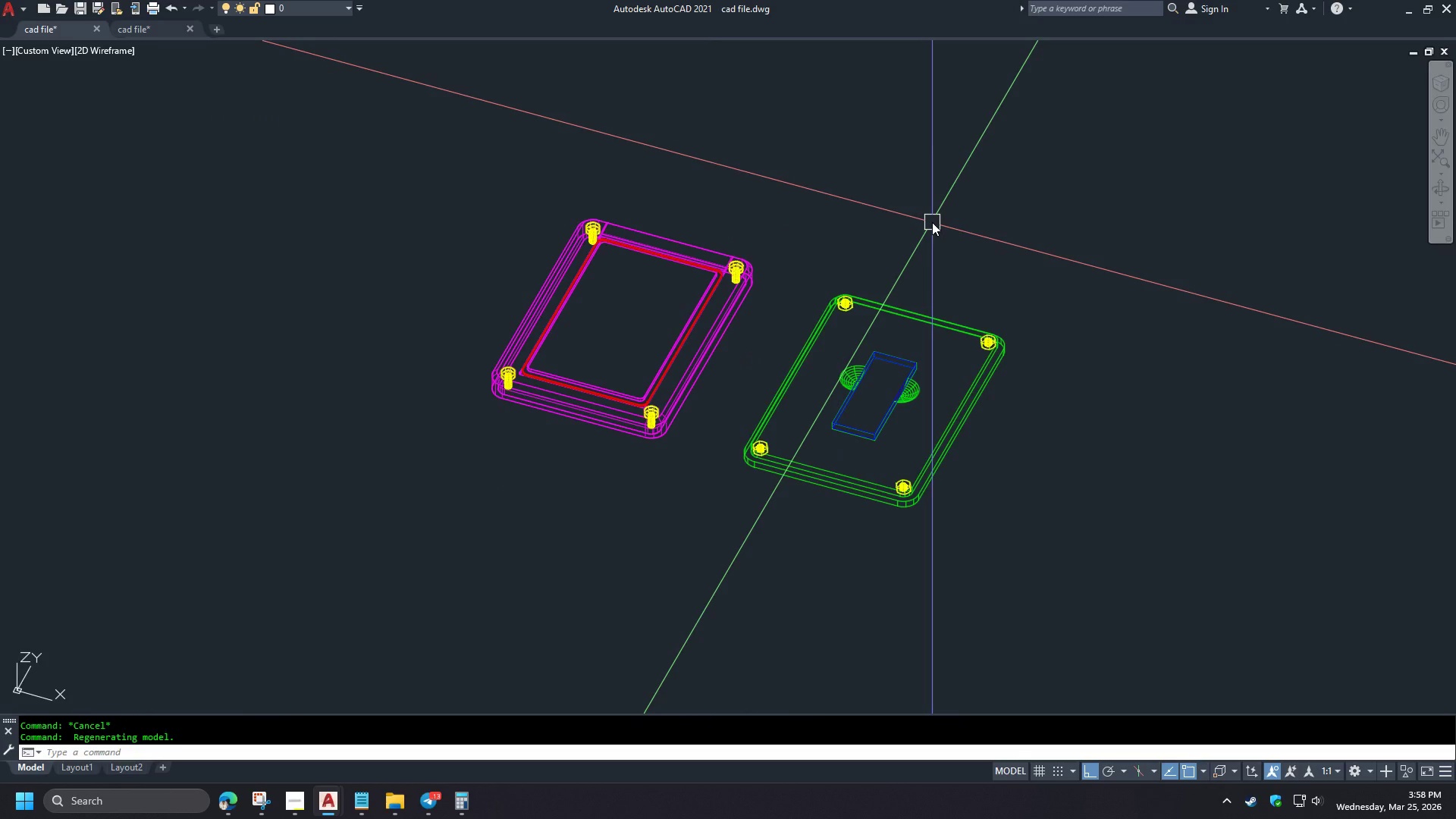 
type(-v )
key(Escape)
key(Escape)
type(ucs -v sw )
key(Escape)
key(Escape)
type(ucs w)
 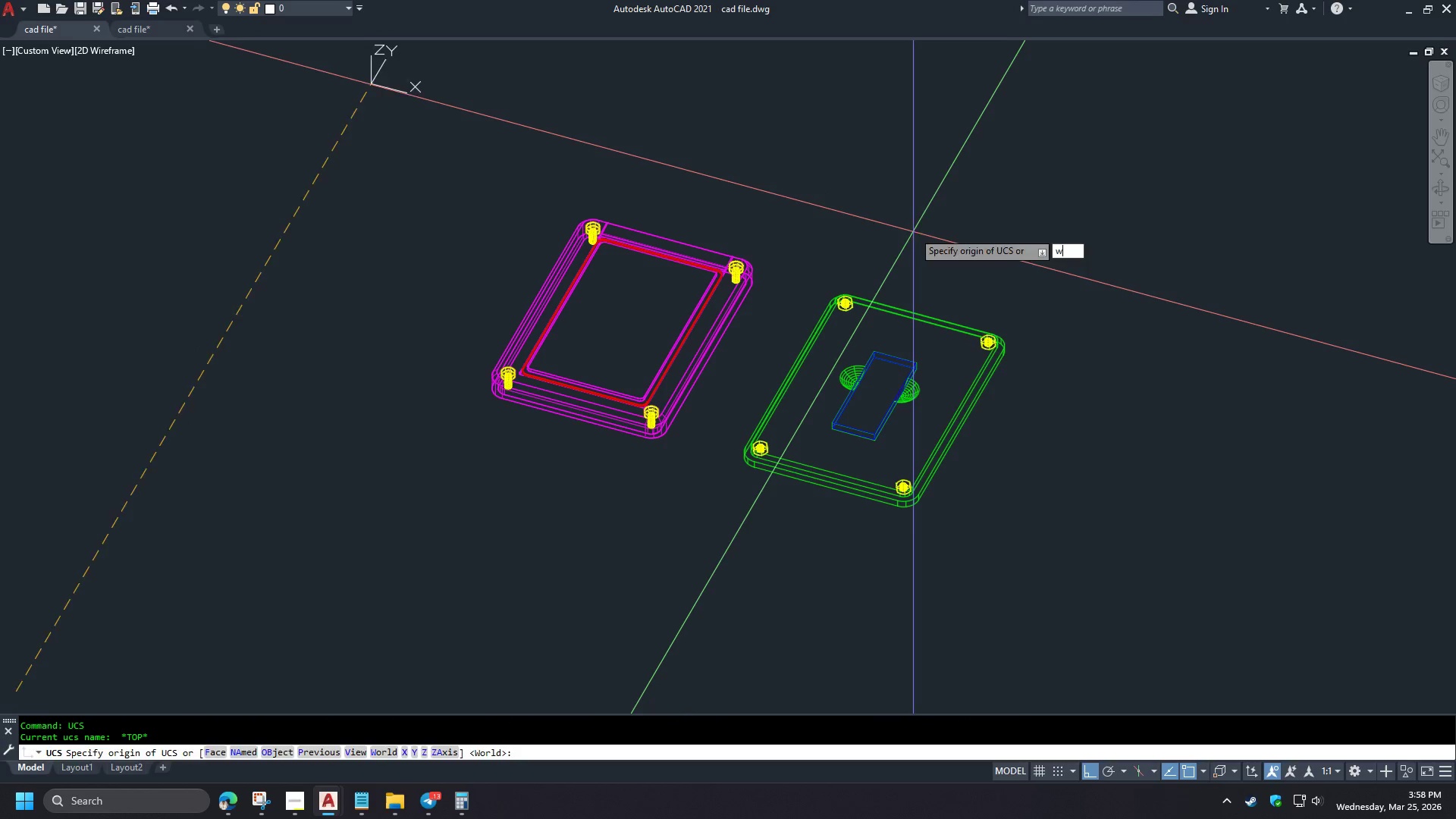 
type( -v sw )
 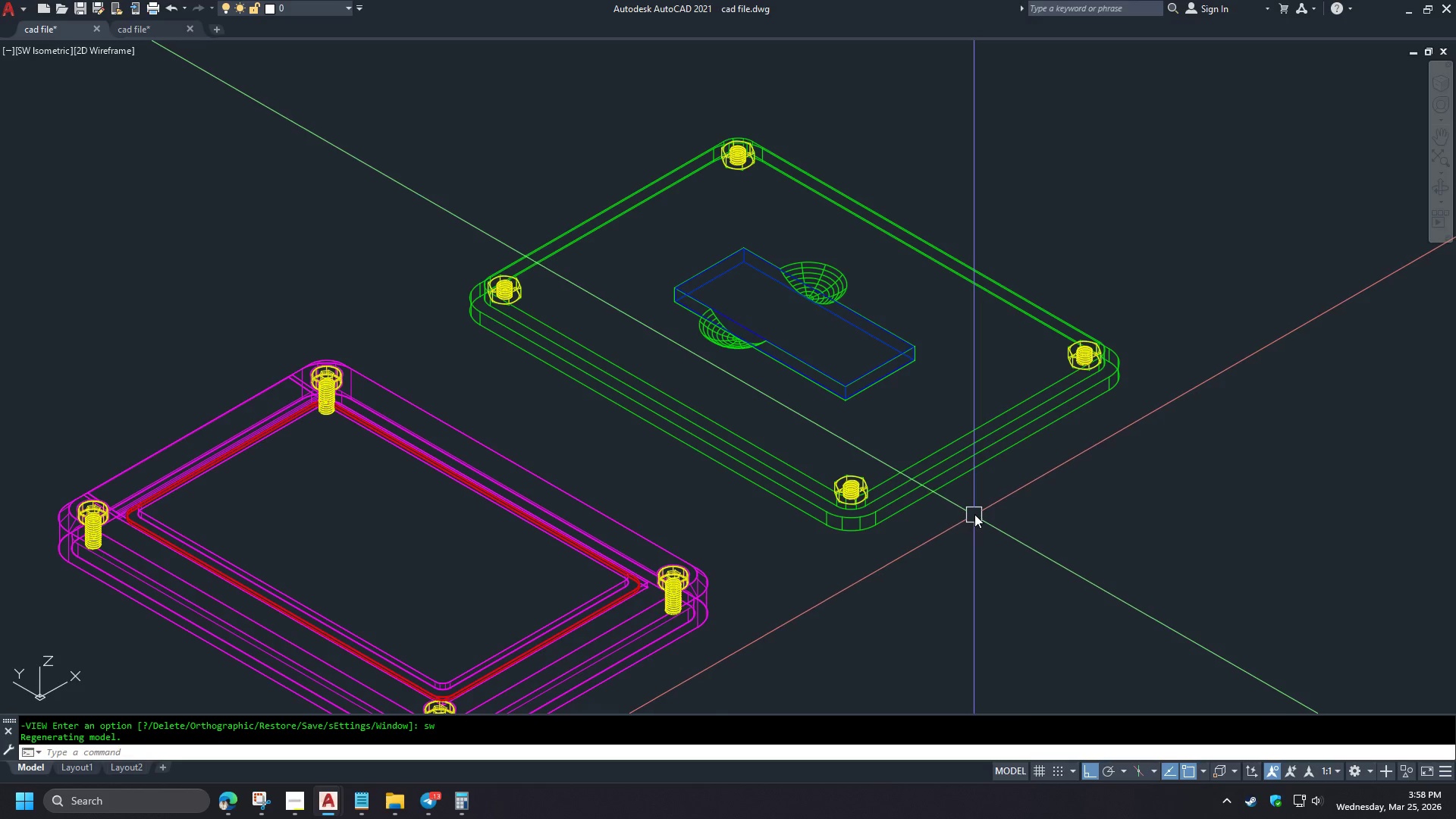 
wait(9.94)
 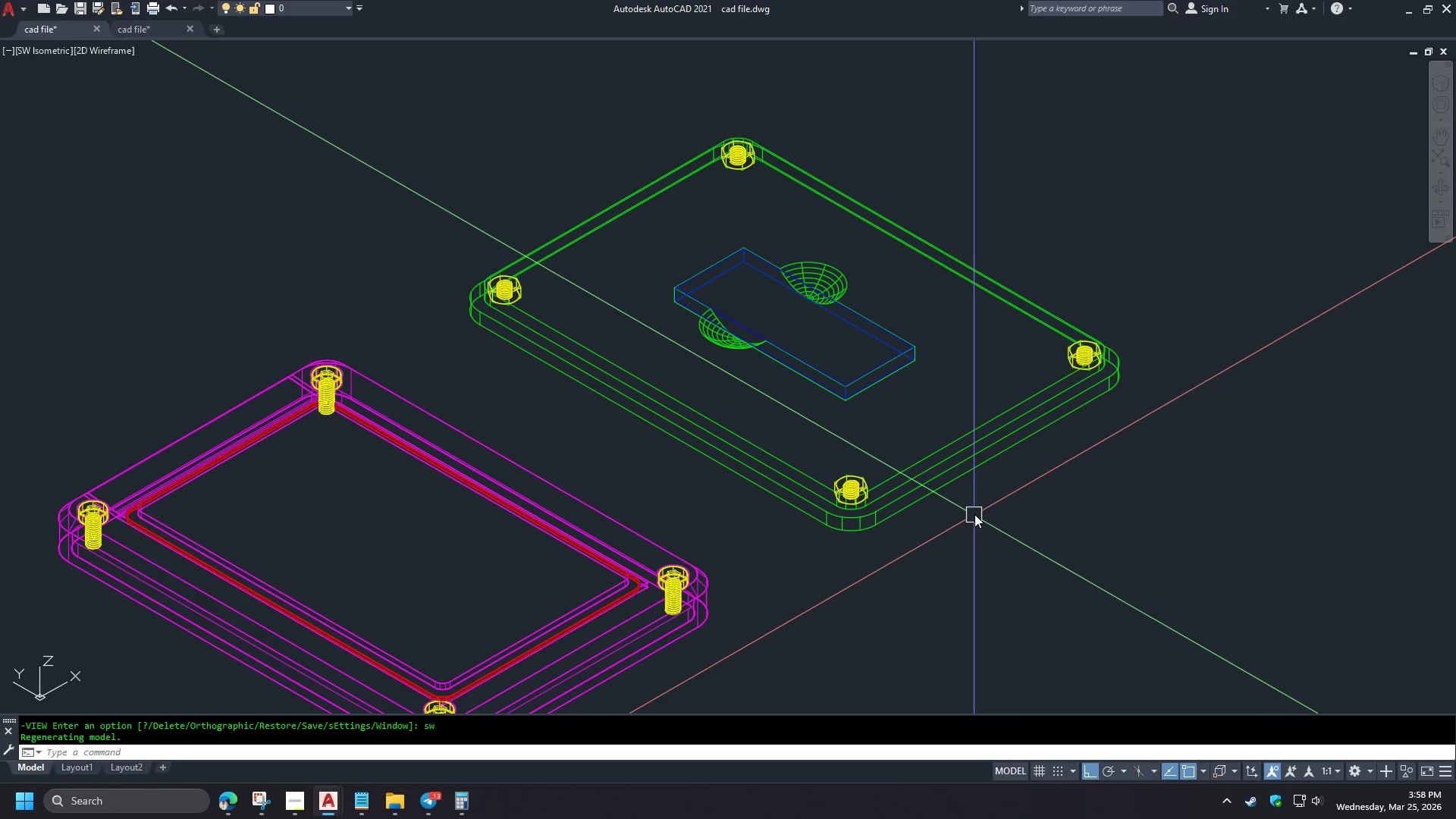 
left_click([854, 644])
 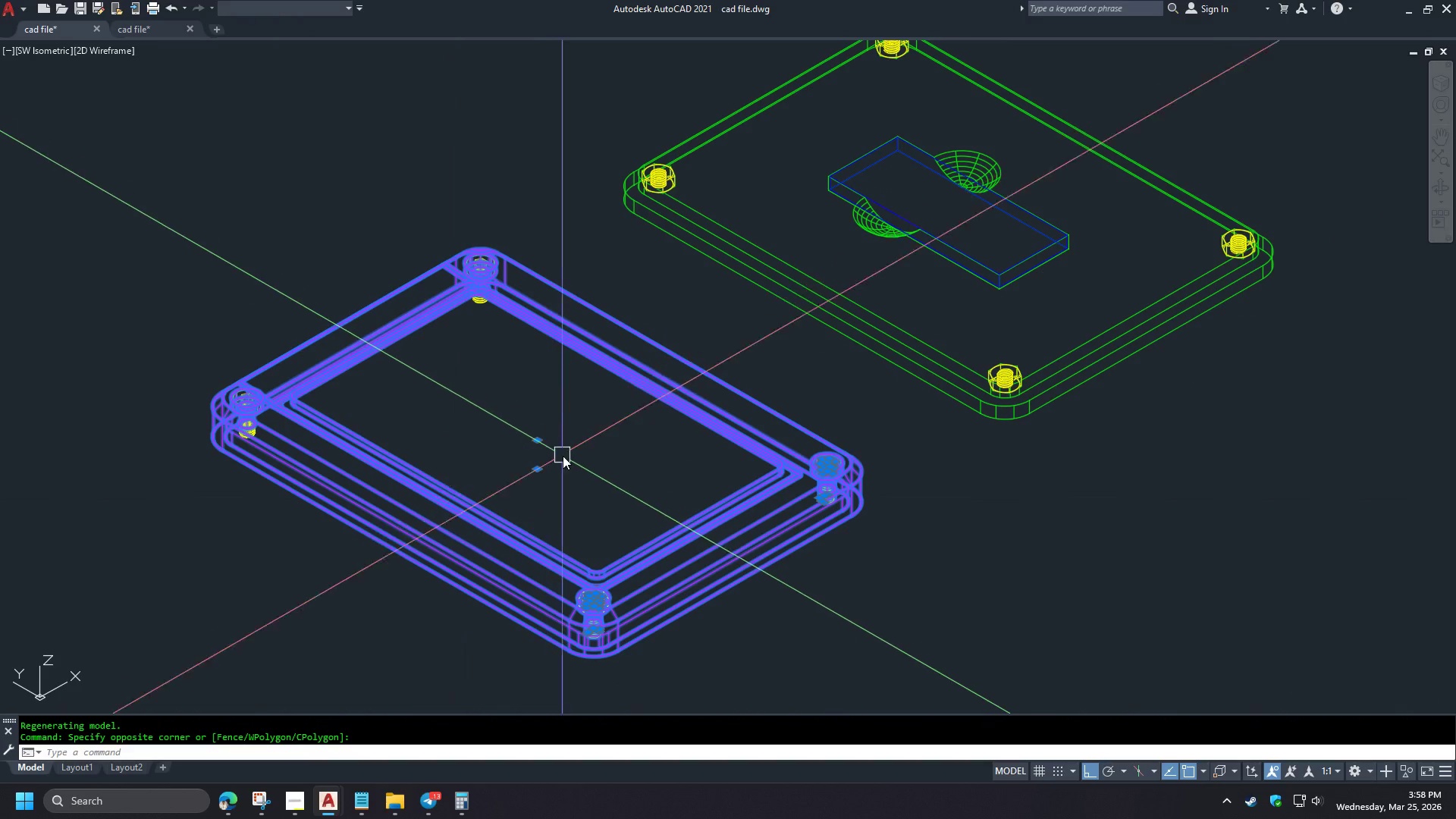 
hold_key(key=ShiftLeft, duration=0.8)
 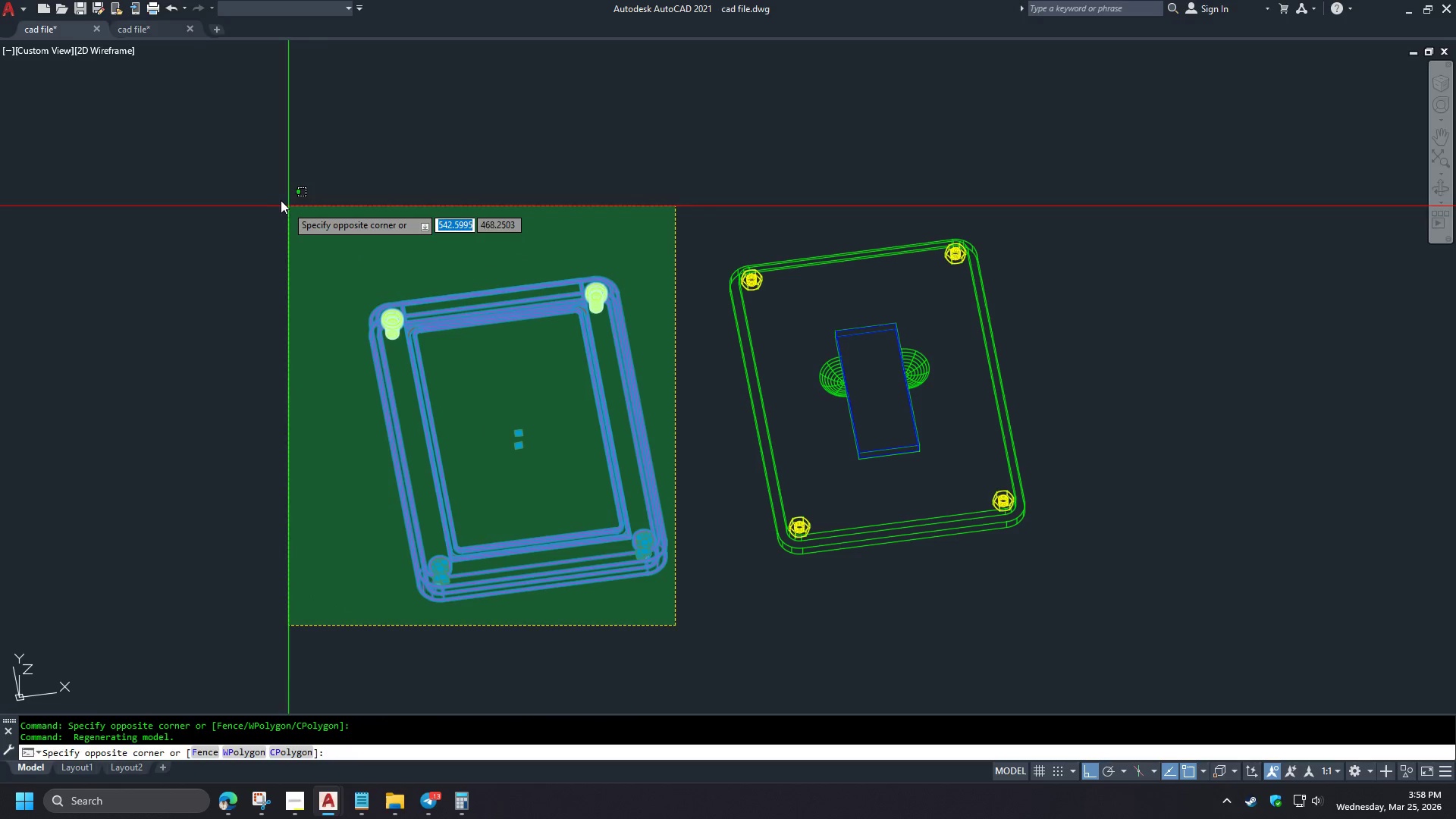 
scroll: coordinate [486, 417], scroll_direction: down, amount: 1.0
 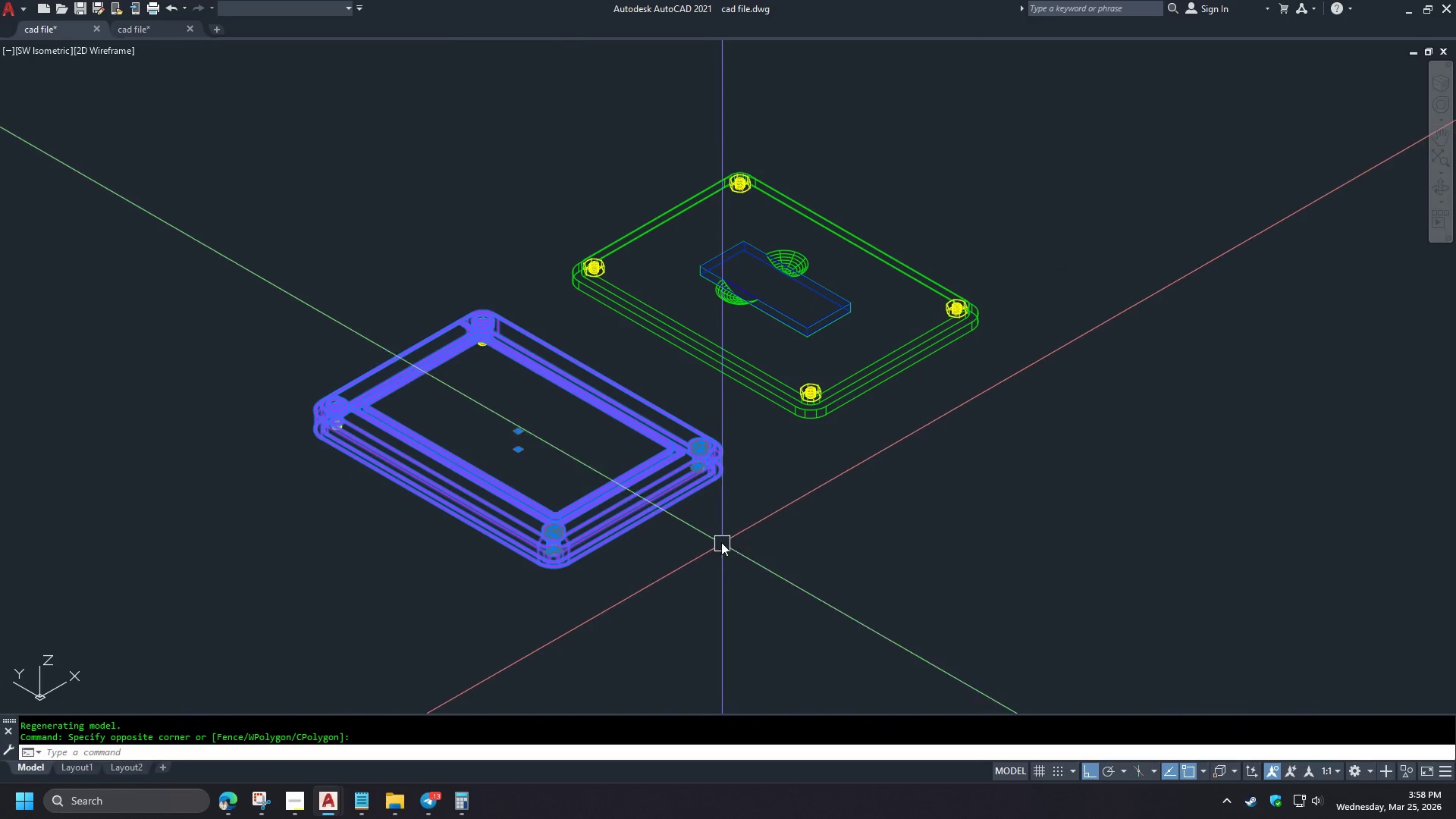 
left_click([266, 182])
 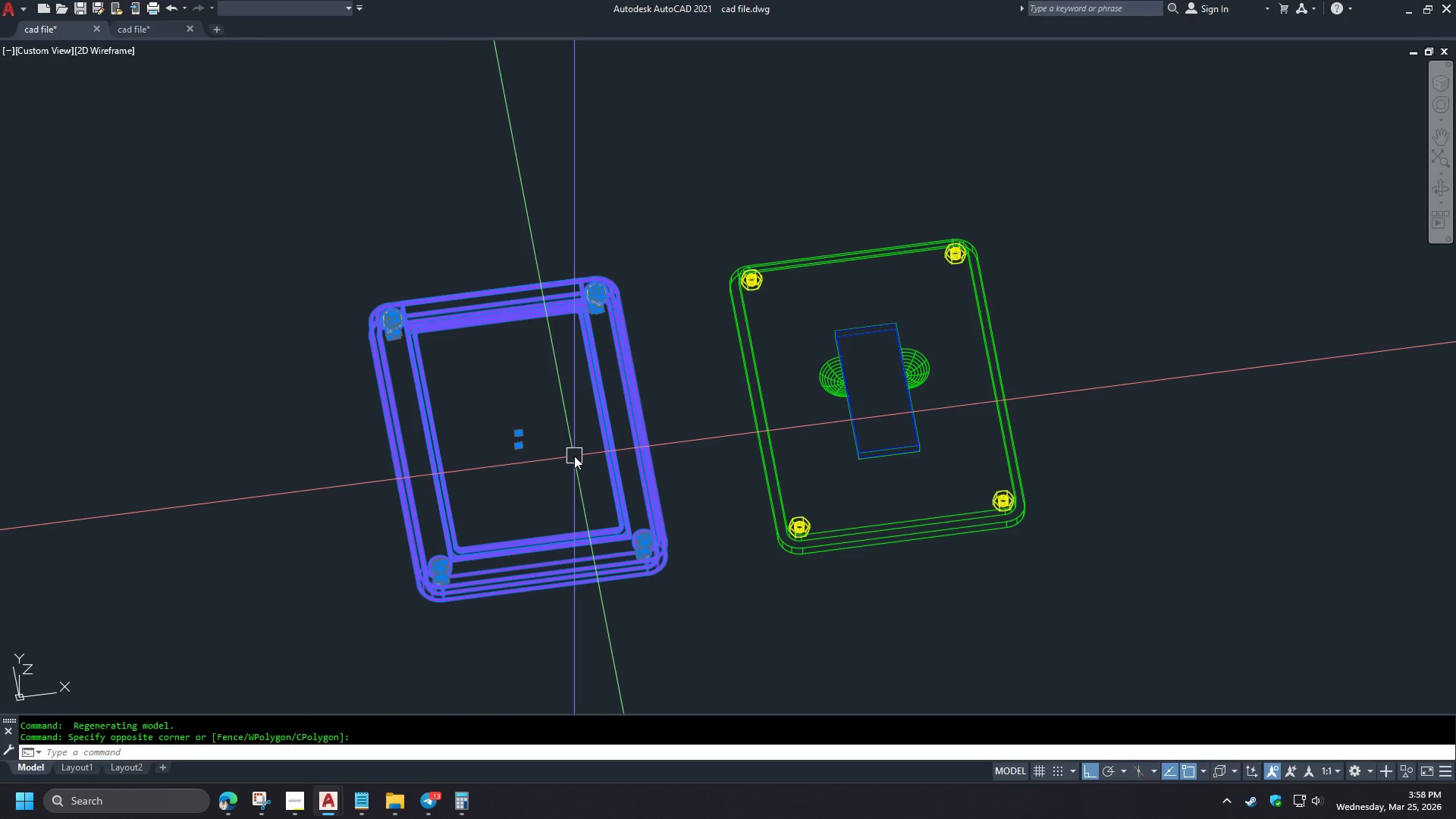 
hold_key(key=ShiftLeft, duration=0.33)
 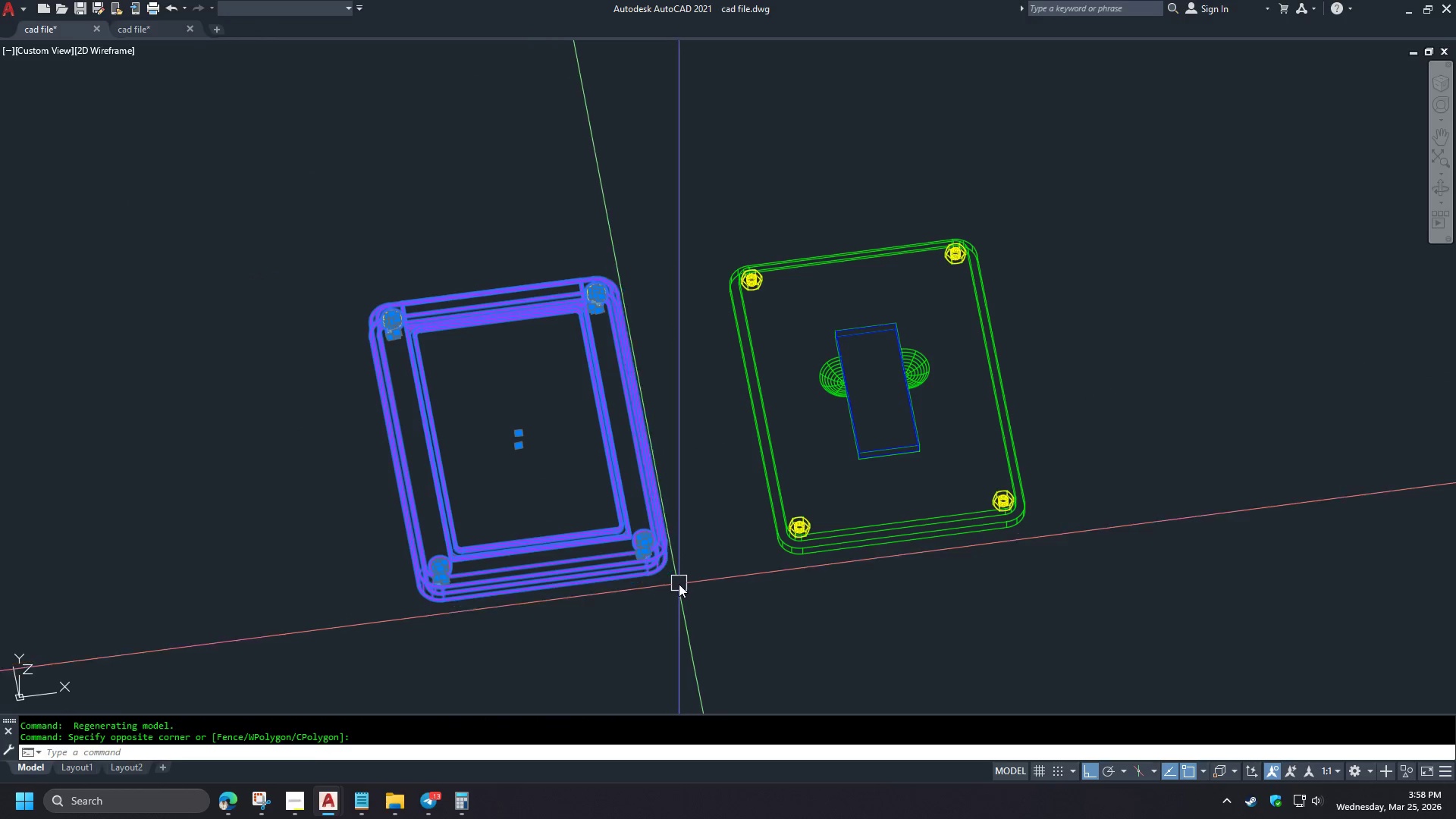 
left_click([680, 588])
 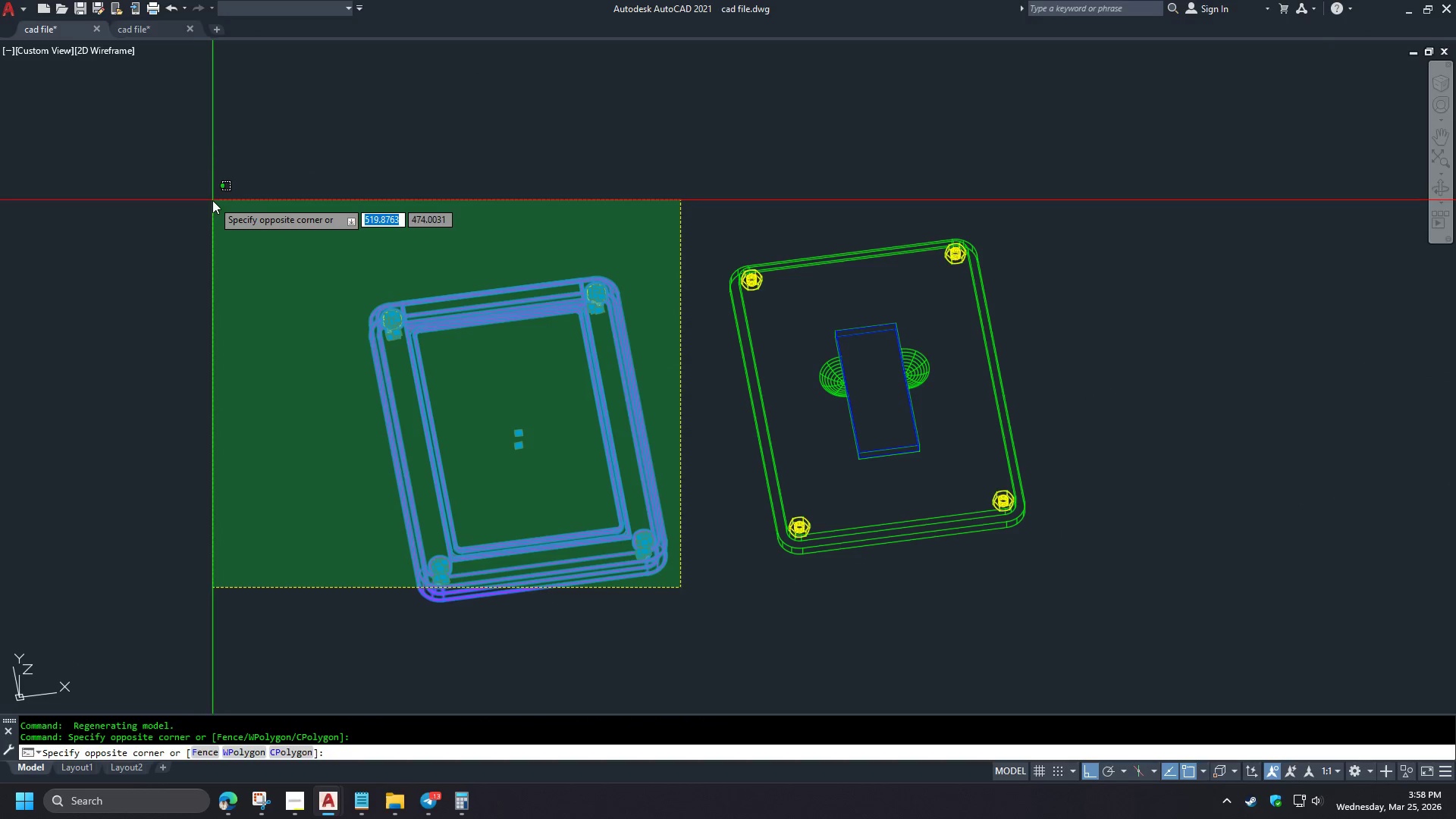 
left_click([218, 201])
 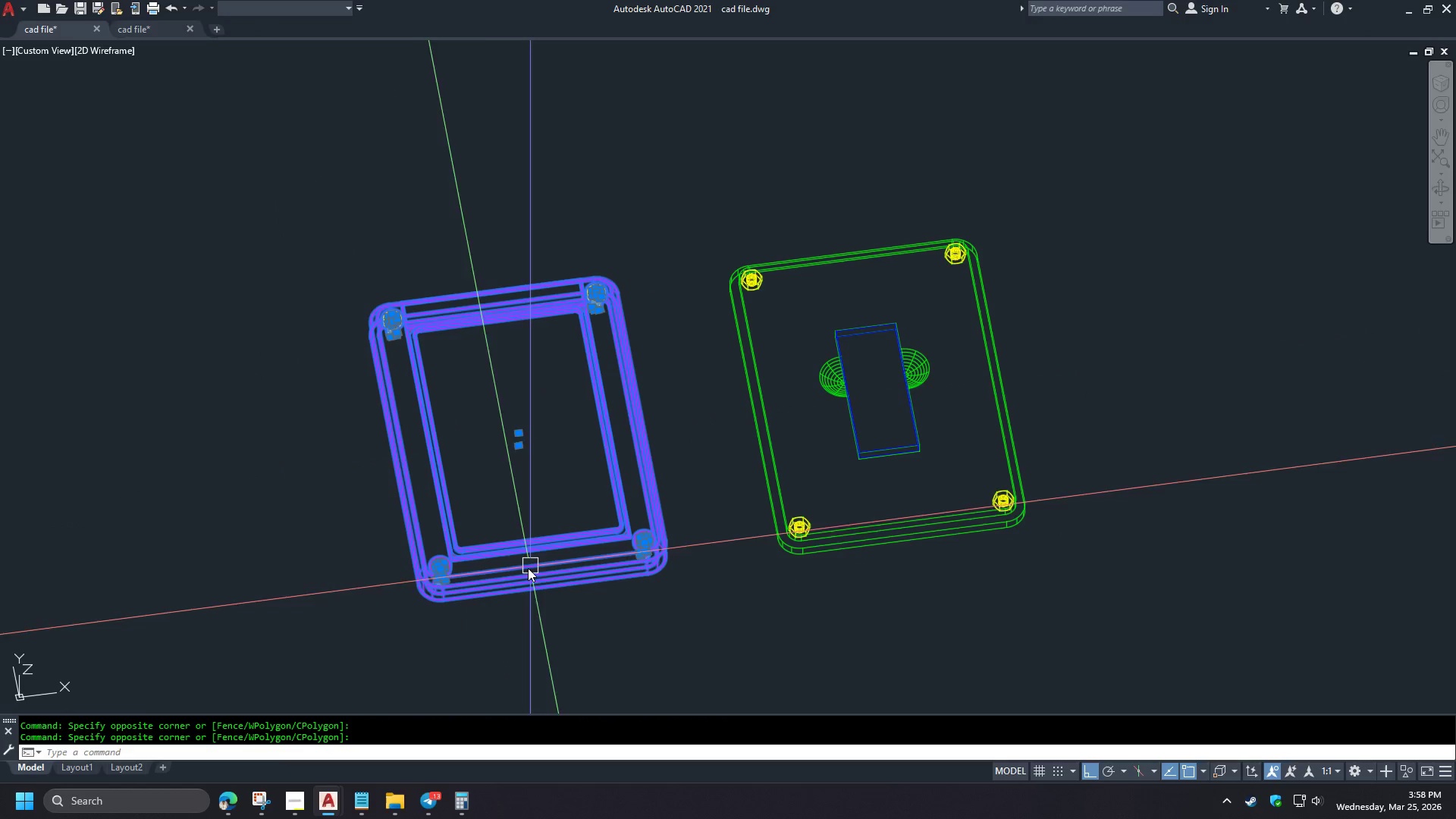 
hold_key(key=ShiftLeft, duration=0.89)
 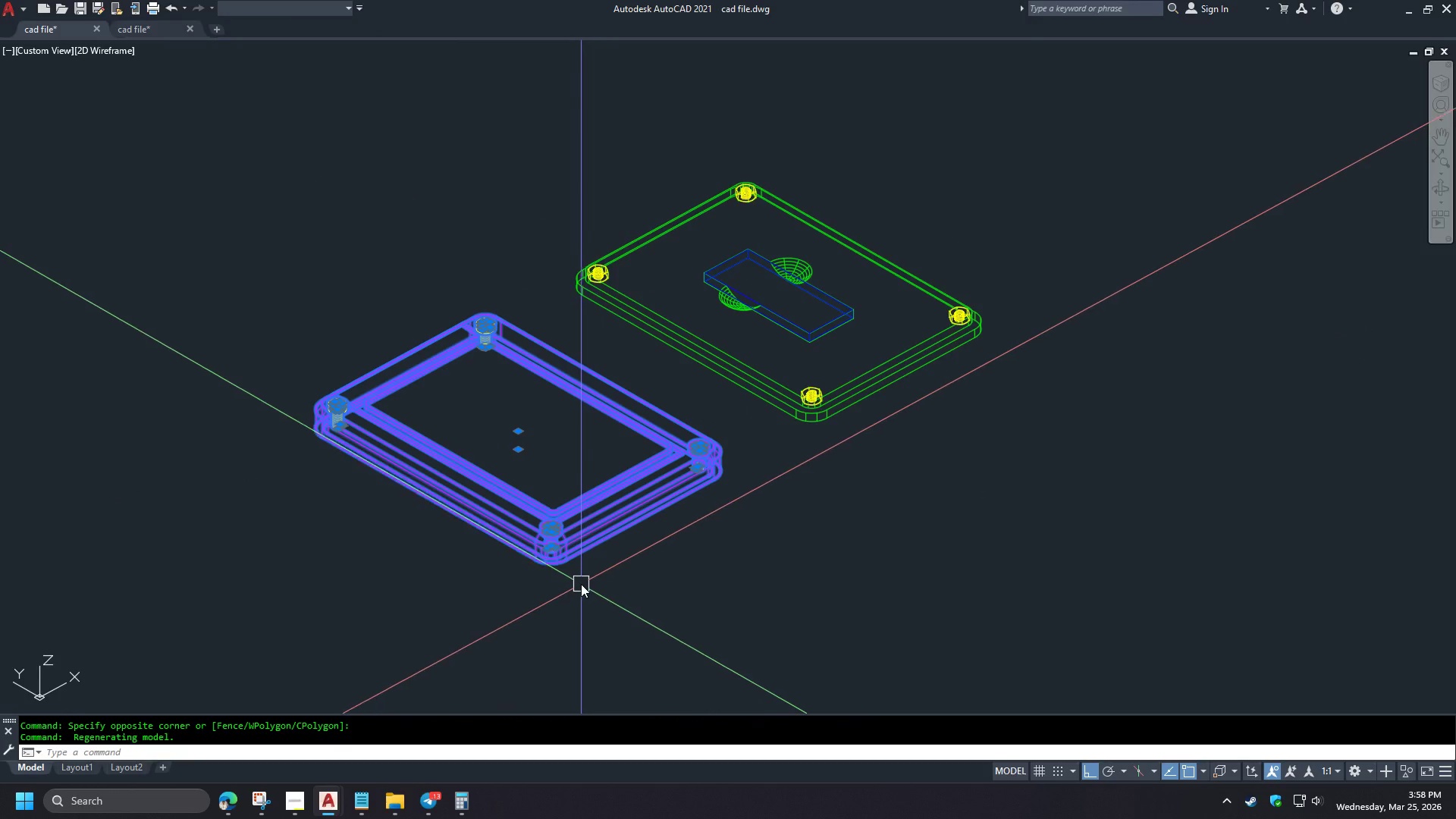 
key(Control+Shift+C)
 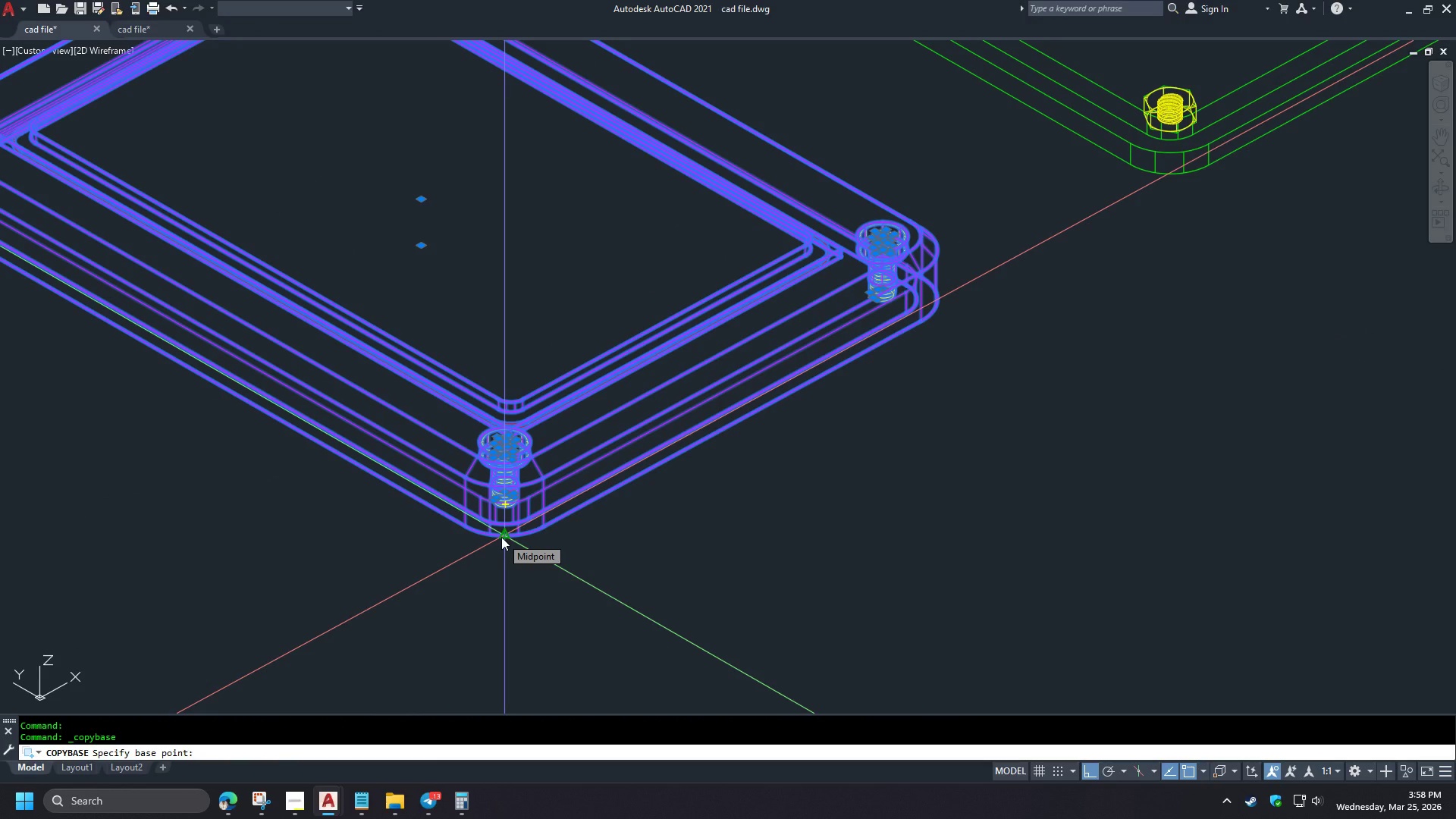 
scroll: coordinate [500, 541], scroll_direction: up, amount: 7.0
 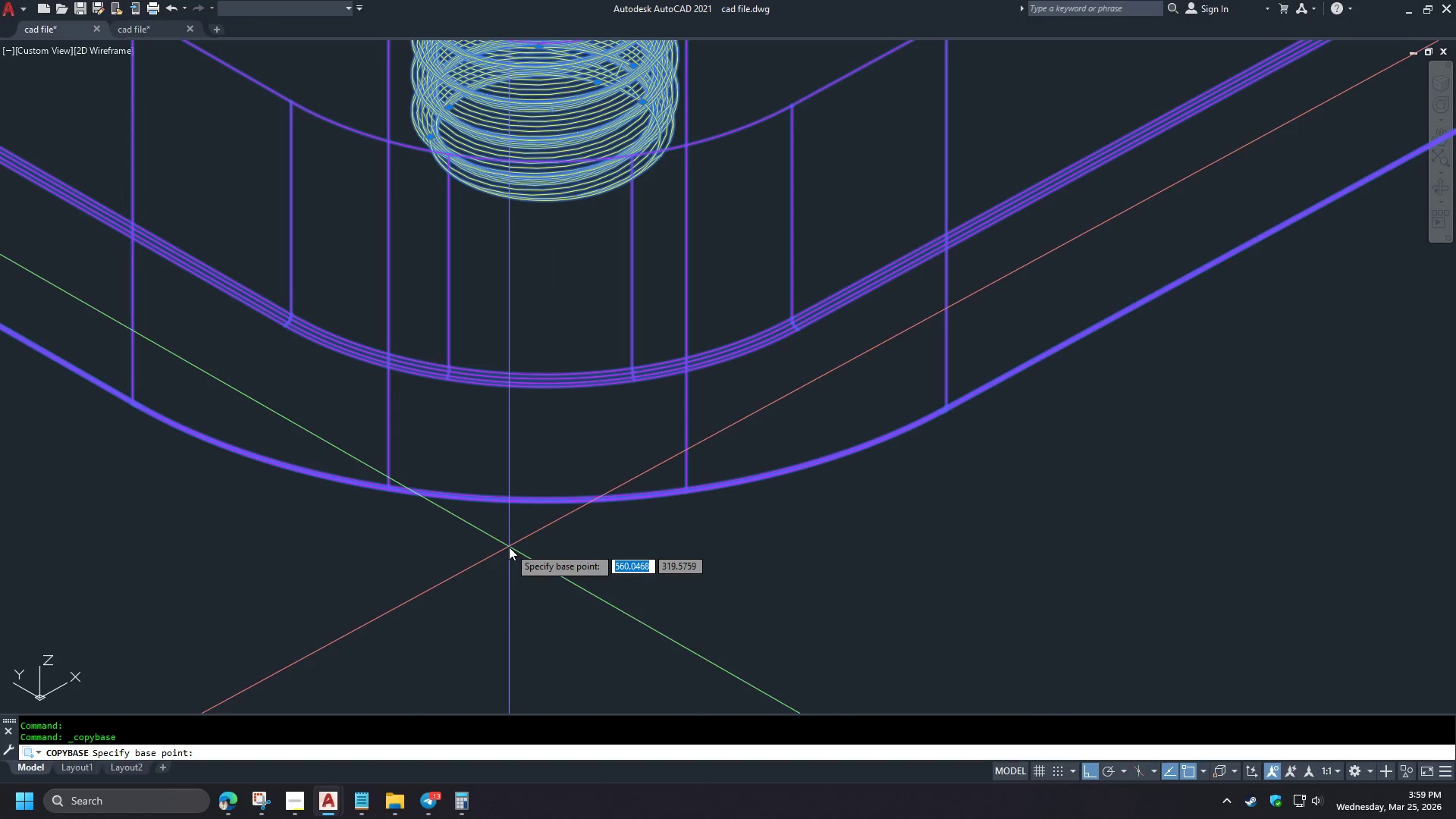 
scroll: coordinate [482, 577], scroll_direction: down, amount: 5.0
 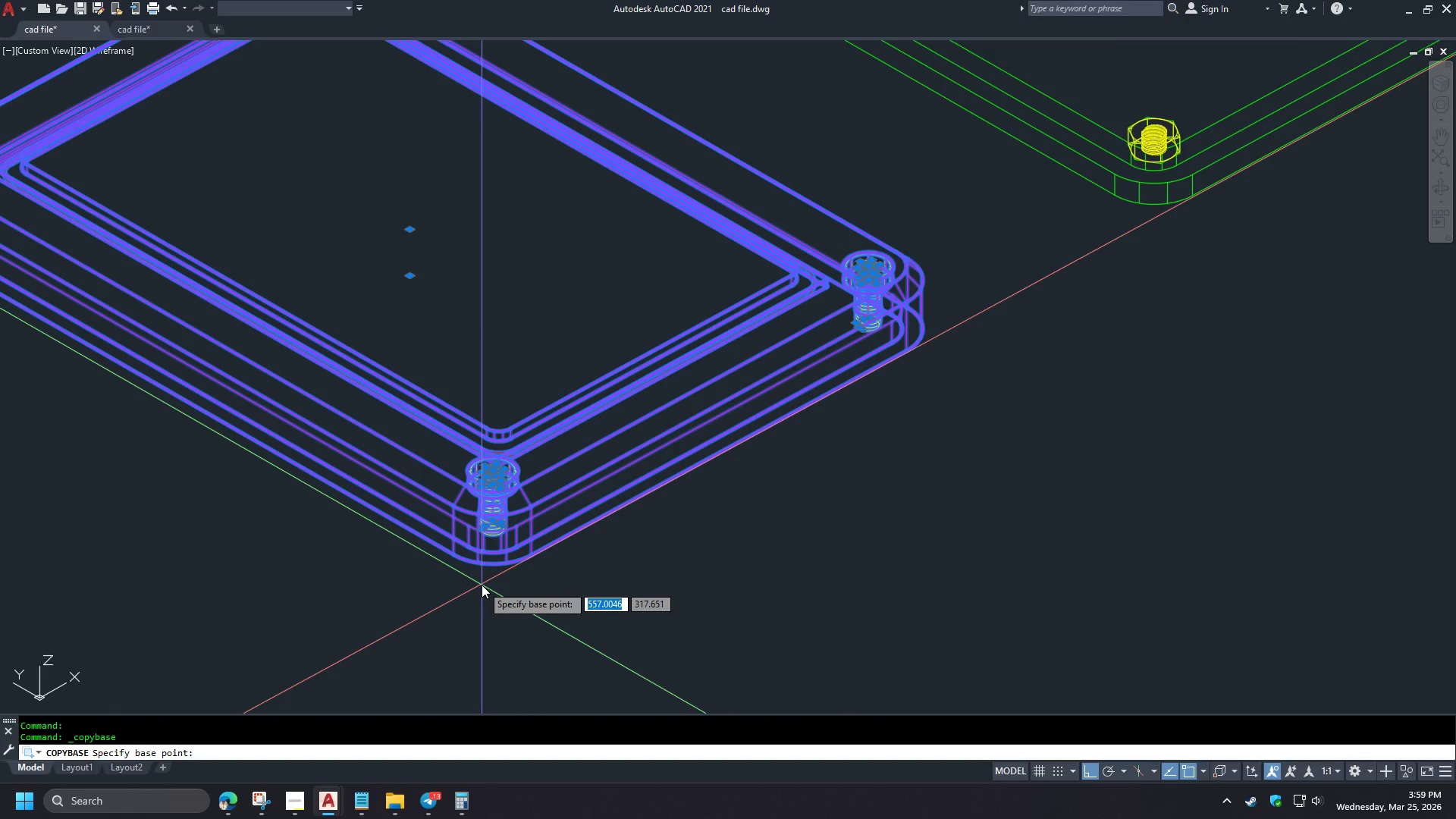 
key(Escape)
 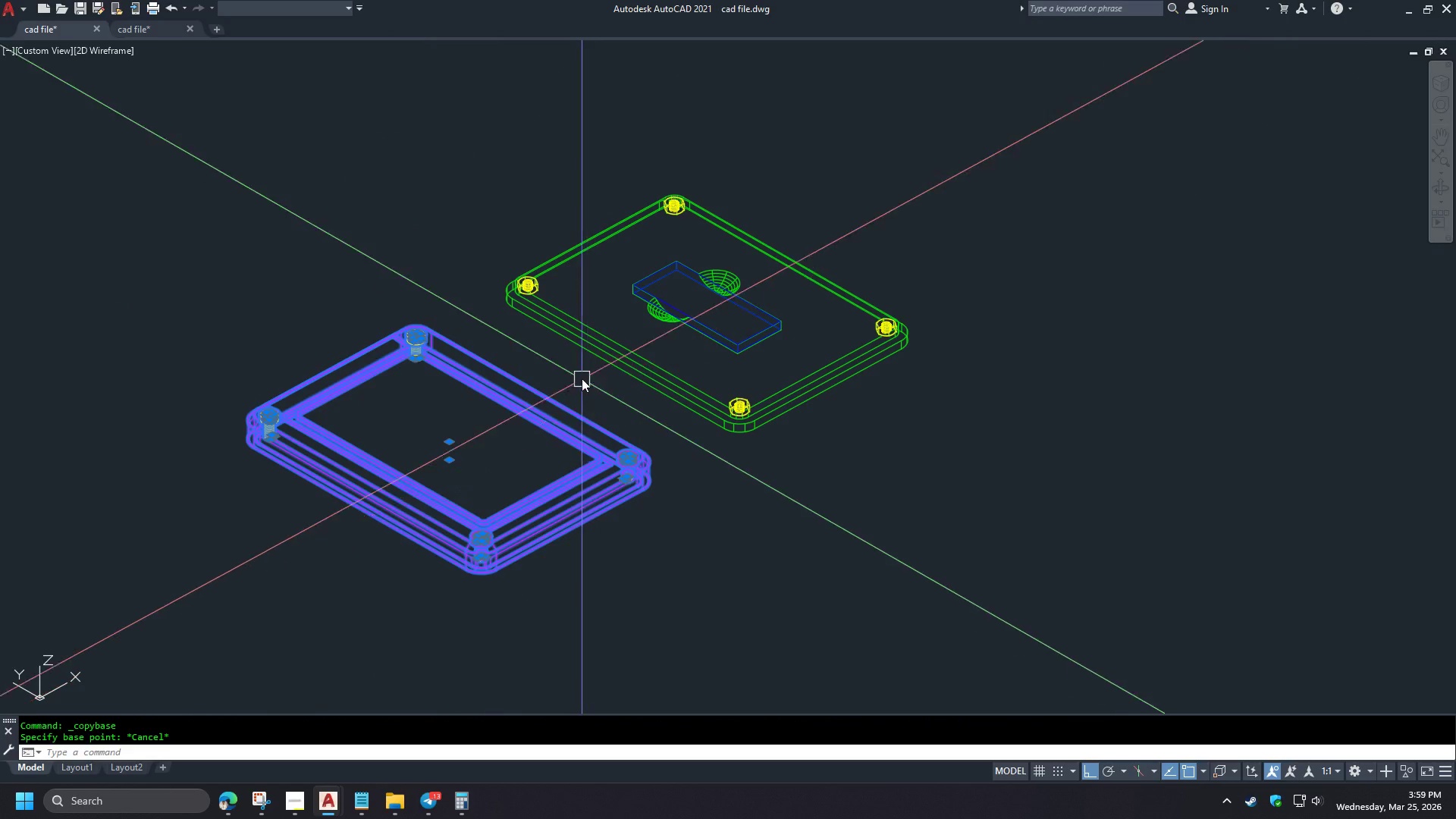 
key(Escape)
 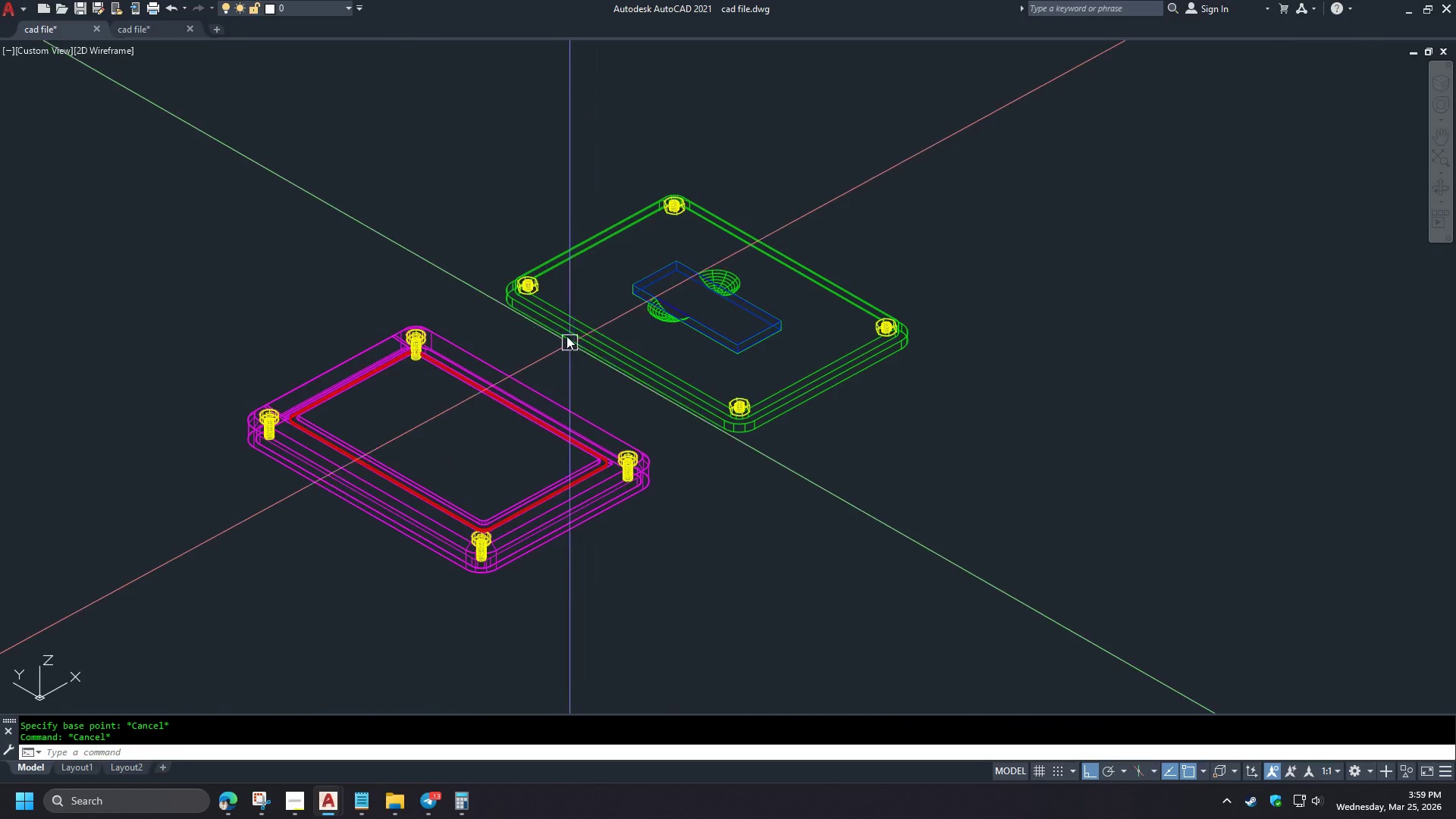 
scroll: coordinate [473, 579], scroll_direction: down, amount: 2.0
 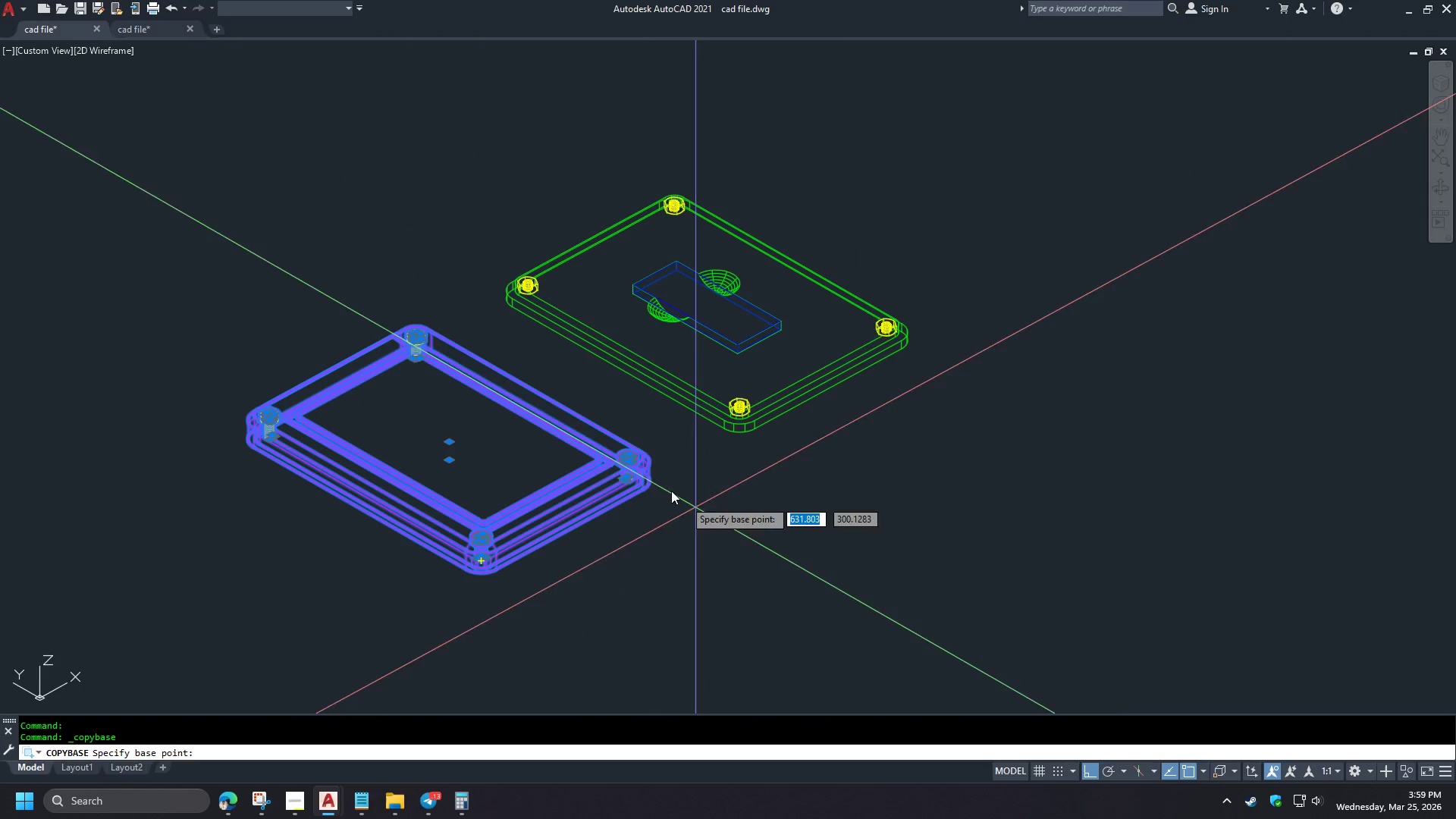 
key(F)
 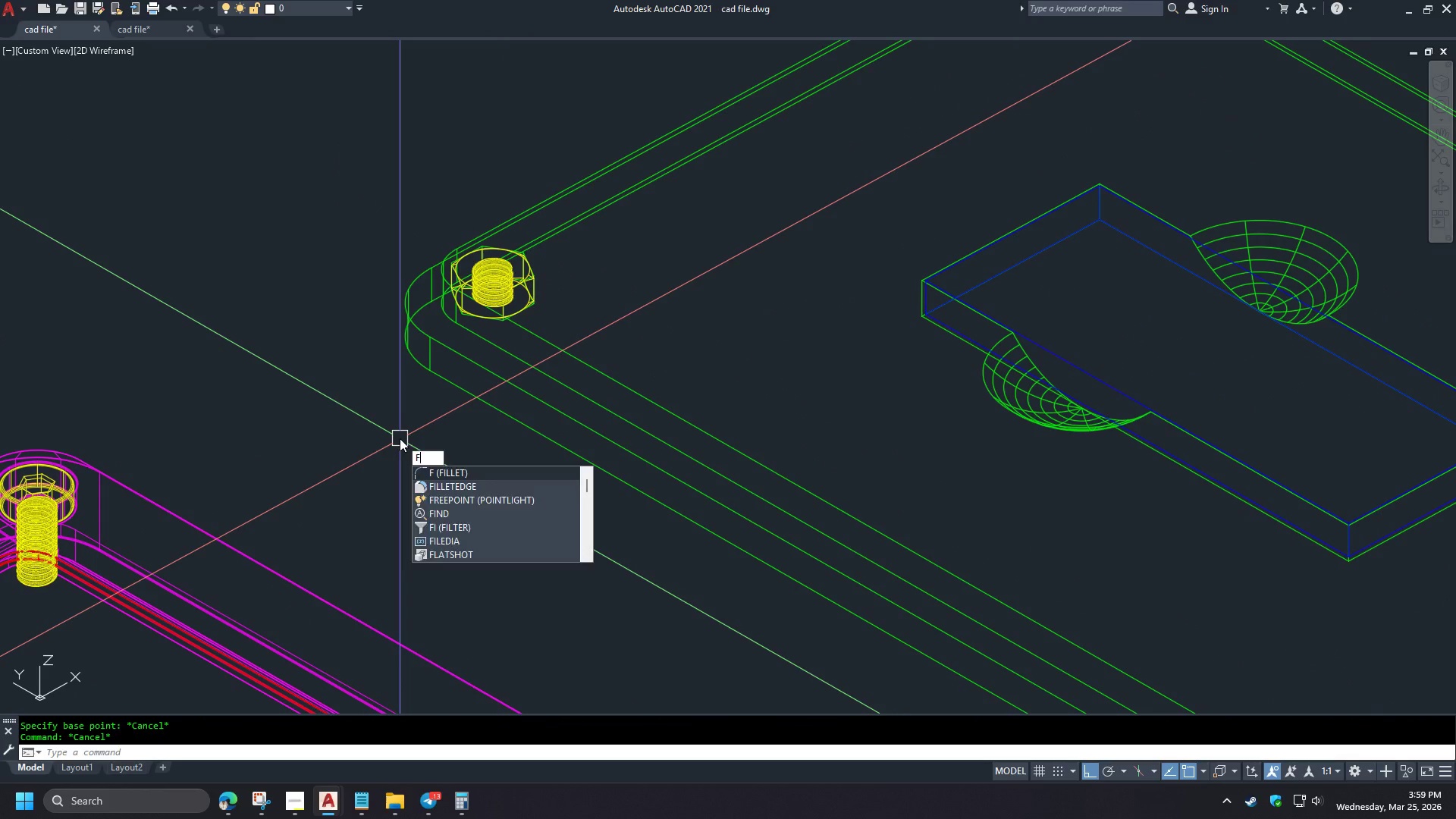 
key(Escape)
 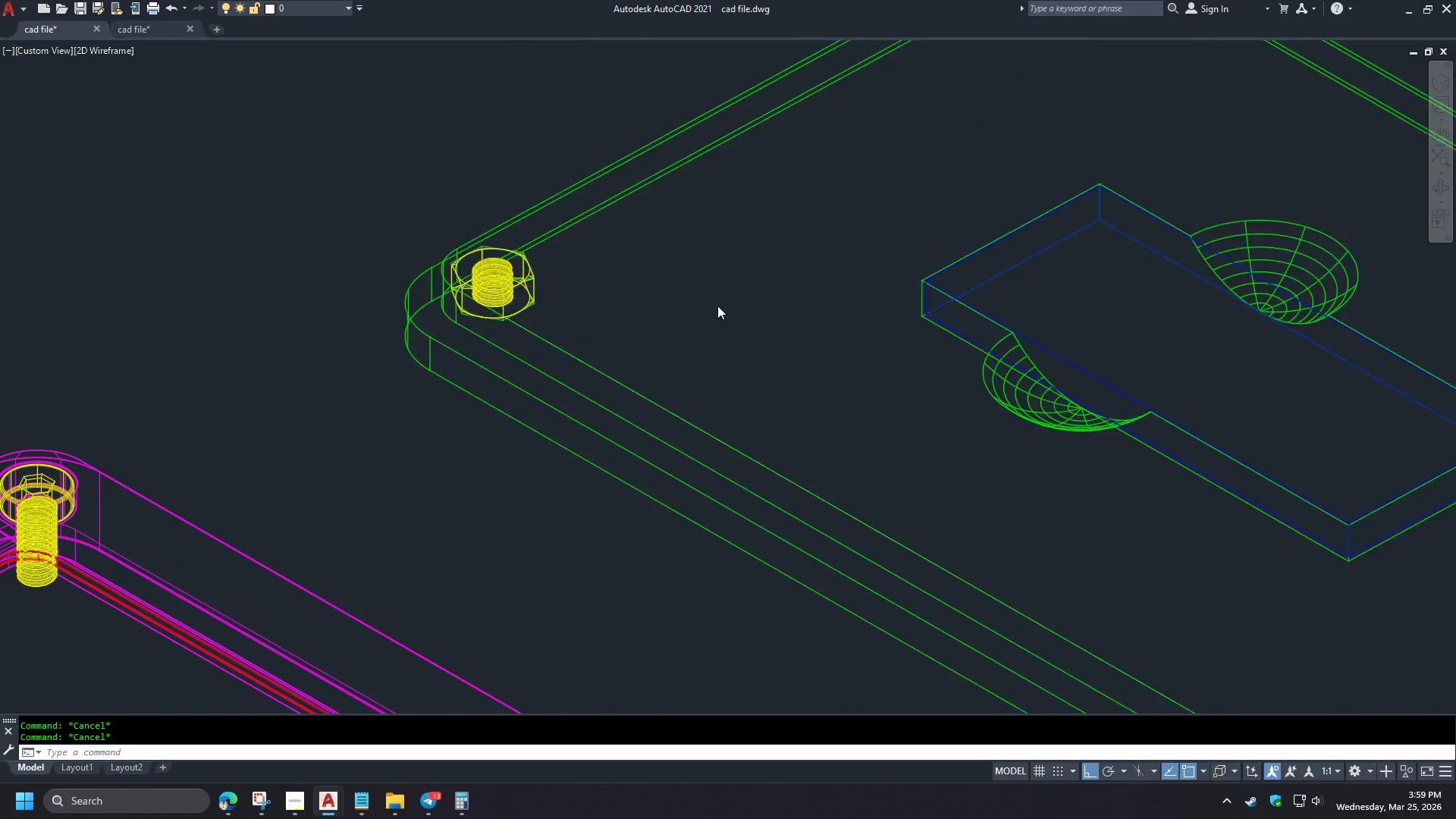 
scroll: coordinate [560, 325], scroll_direction: up, amount: 3.0
 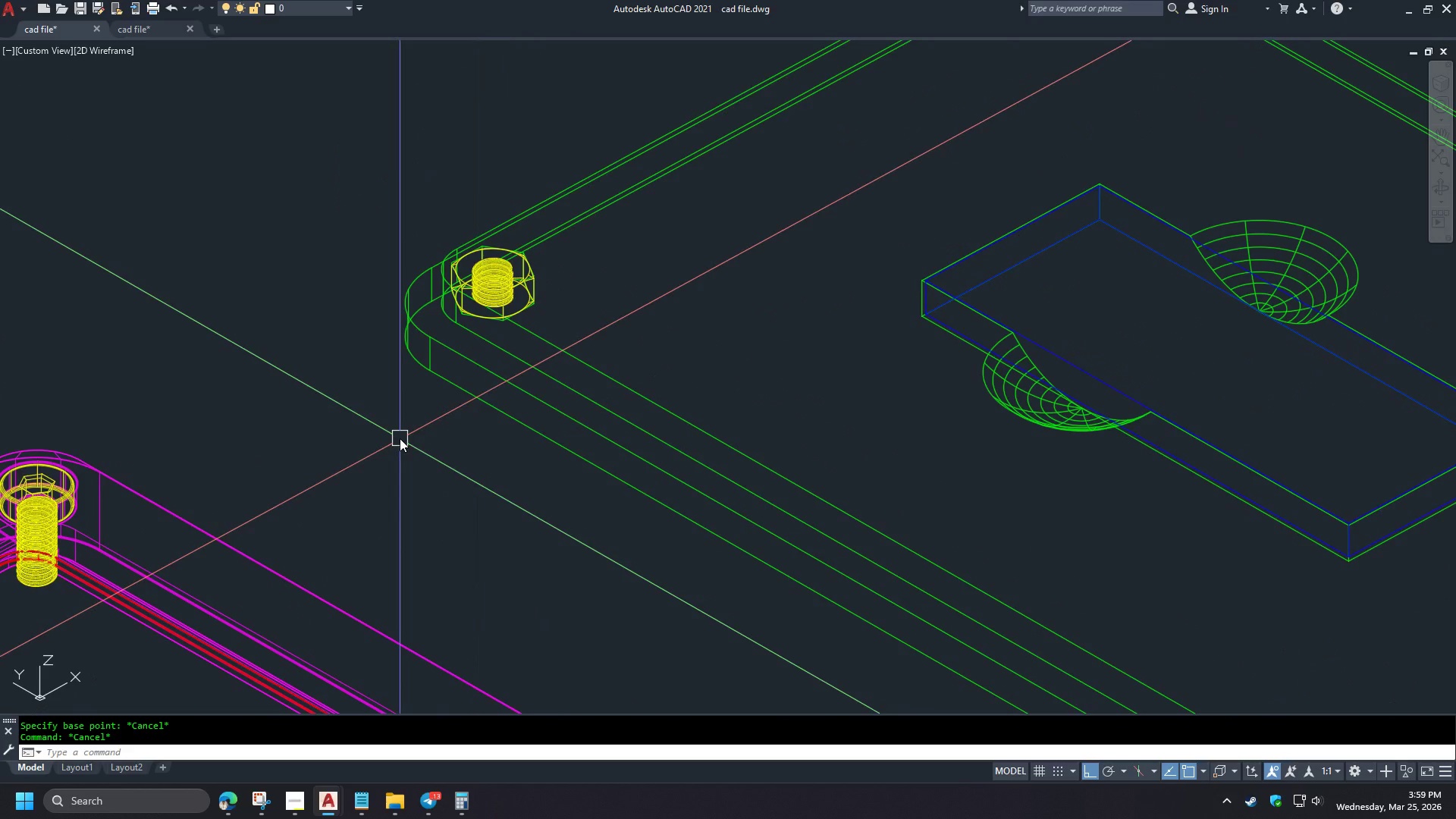 
hold_key(key=ShiftLeft, duration=1.5)
 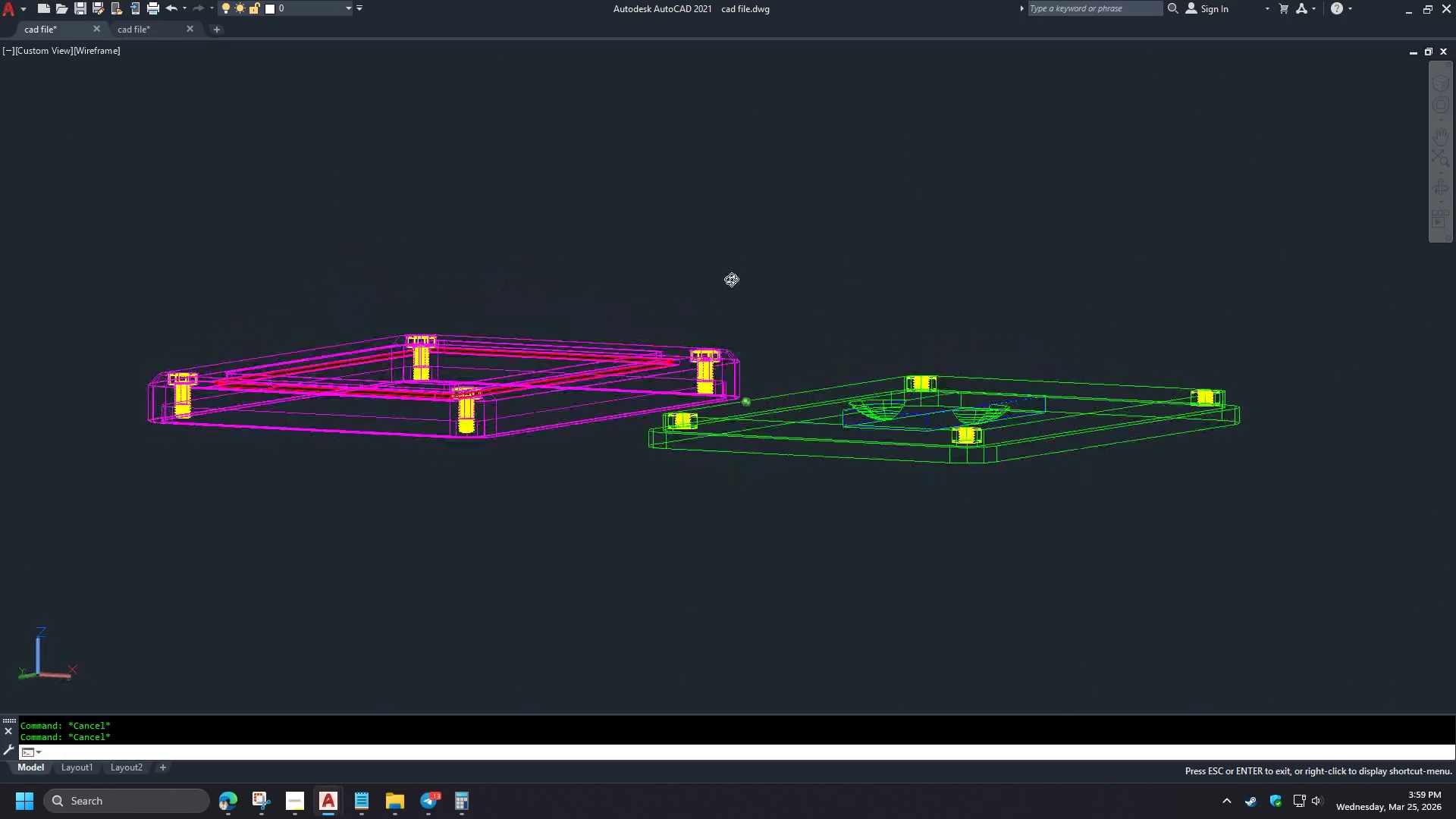 
hold_key(key=ShiftLeft, duration=1.5)
 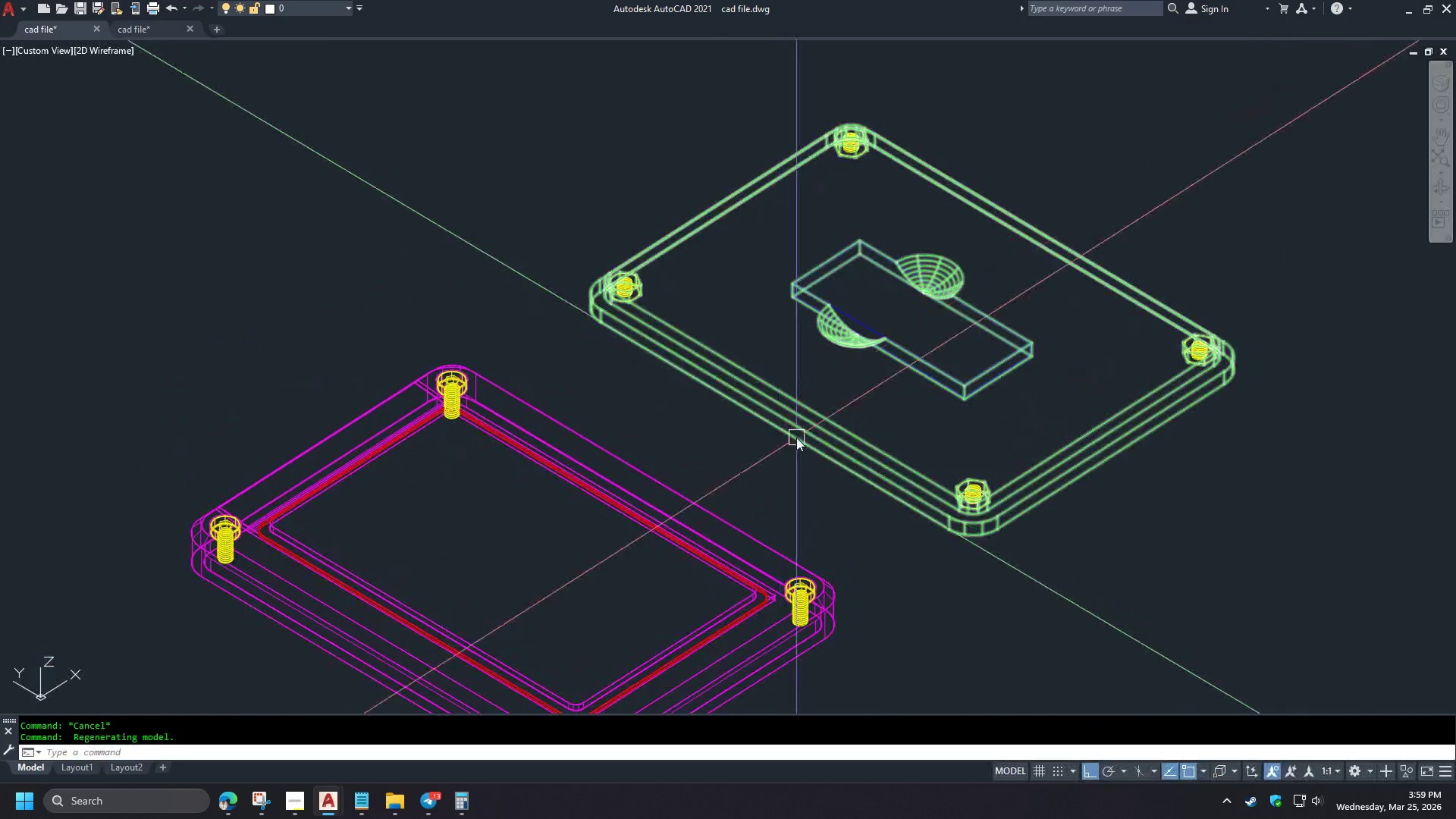 
scroll: coordinate [723, 300], scroll_direction: down, amount: 2.0
 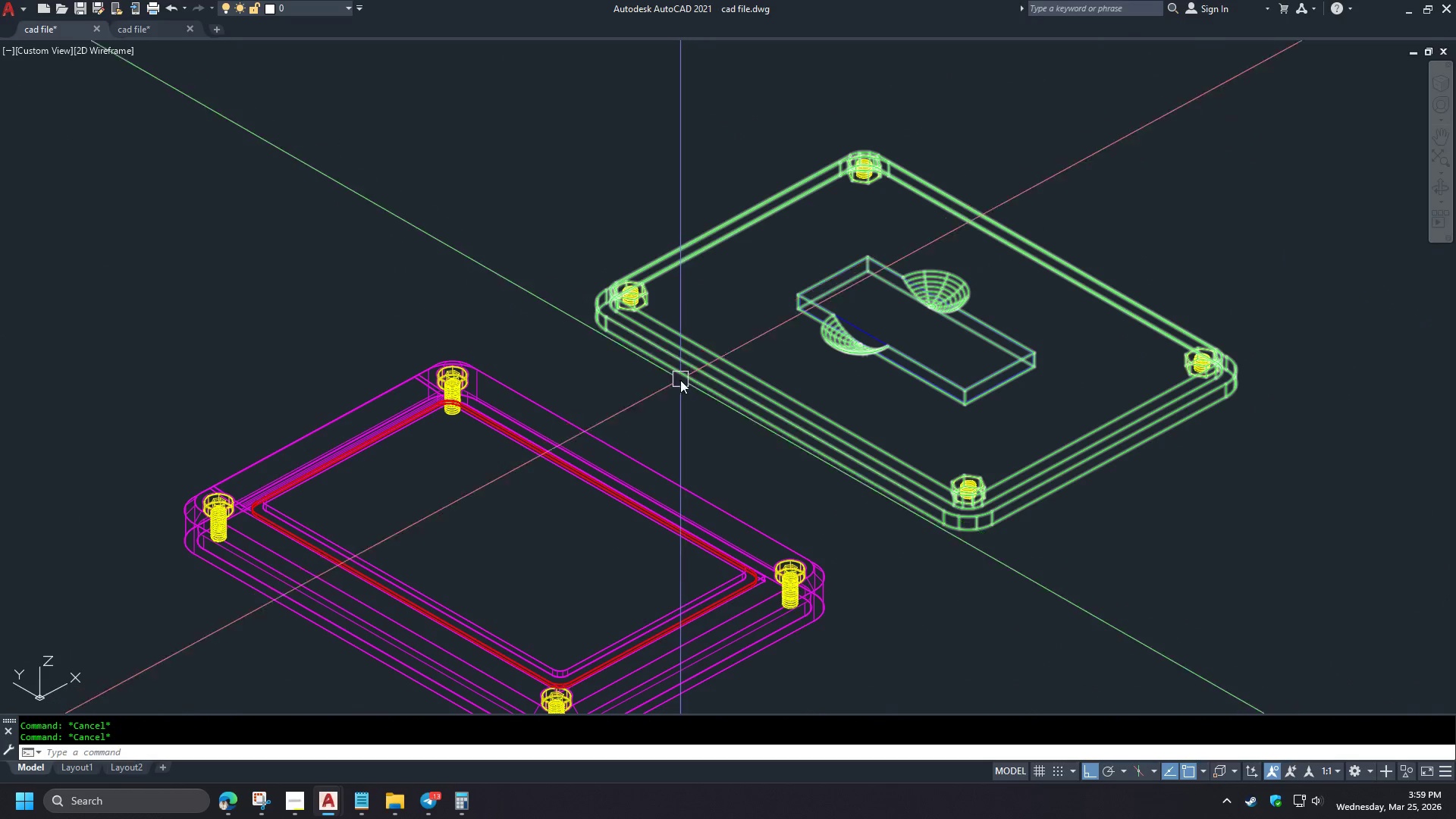 
hold_key(key=ShiftLeft, duration=0.44)
 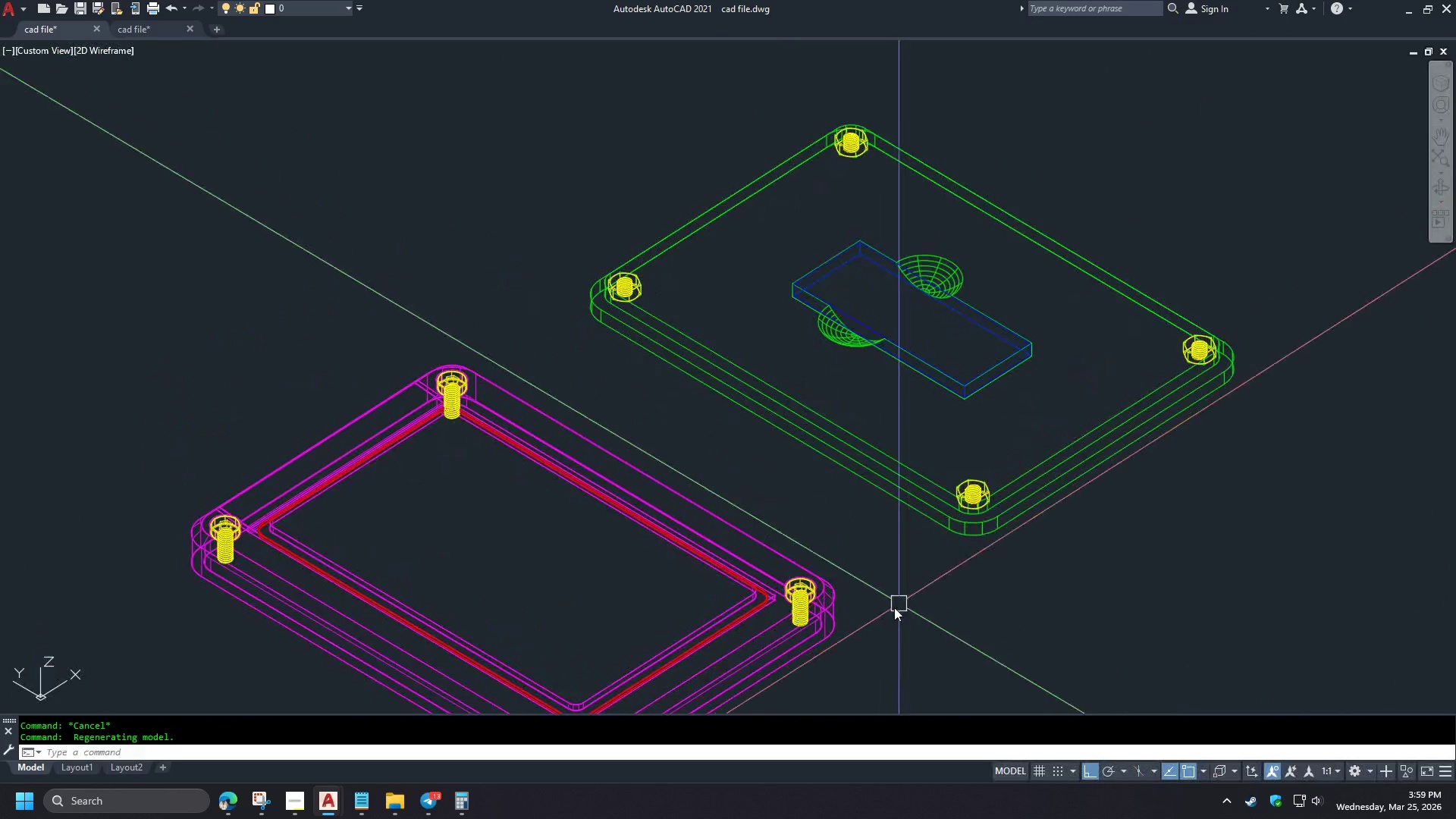 
type(di )
 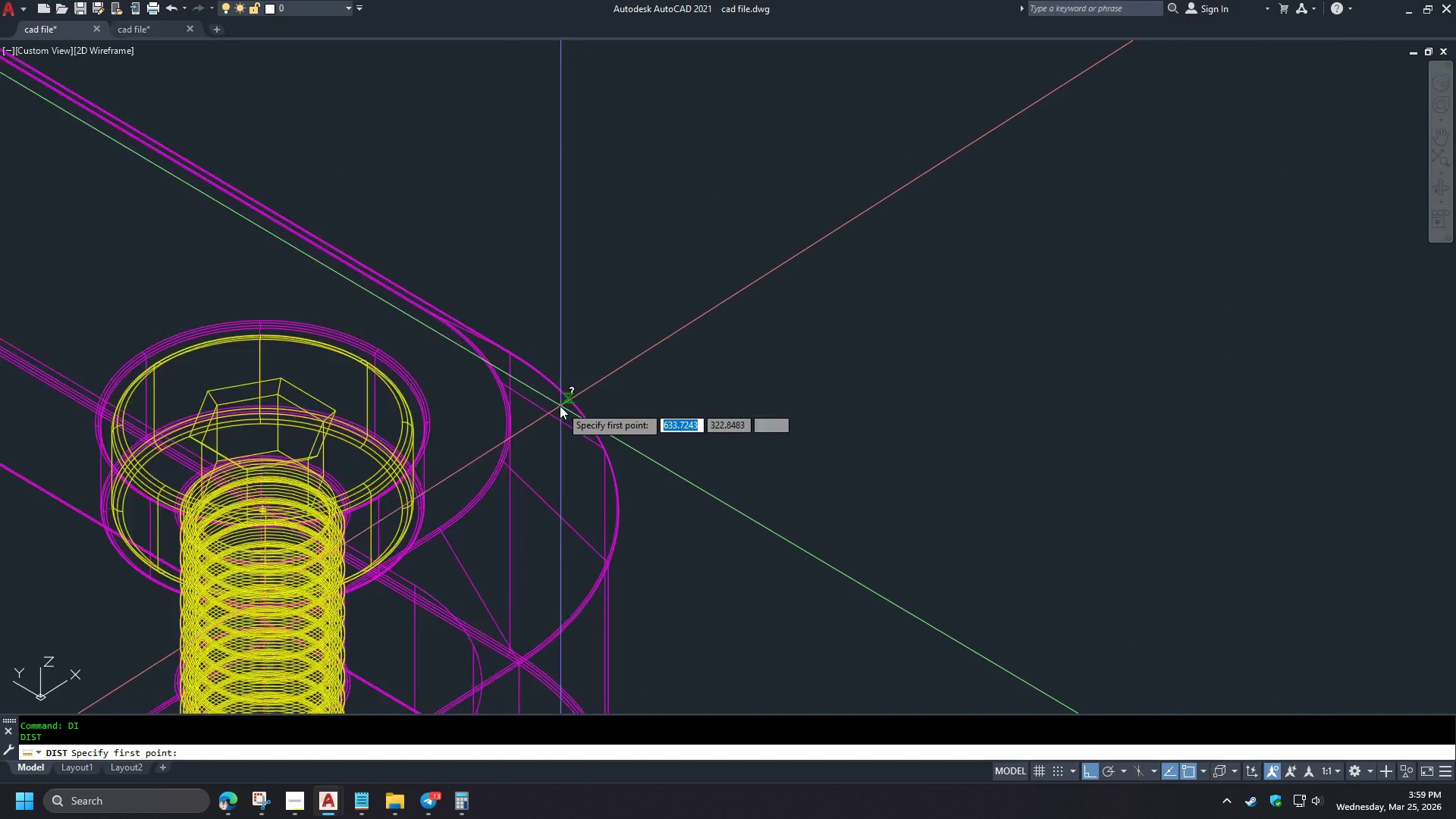 
scroll: coordinate [862, 617], scroll_direction: up, amount: 4.0
 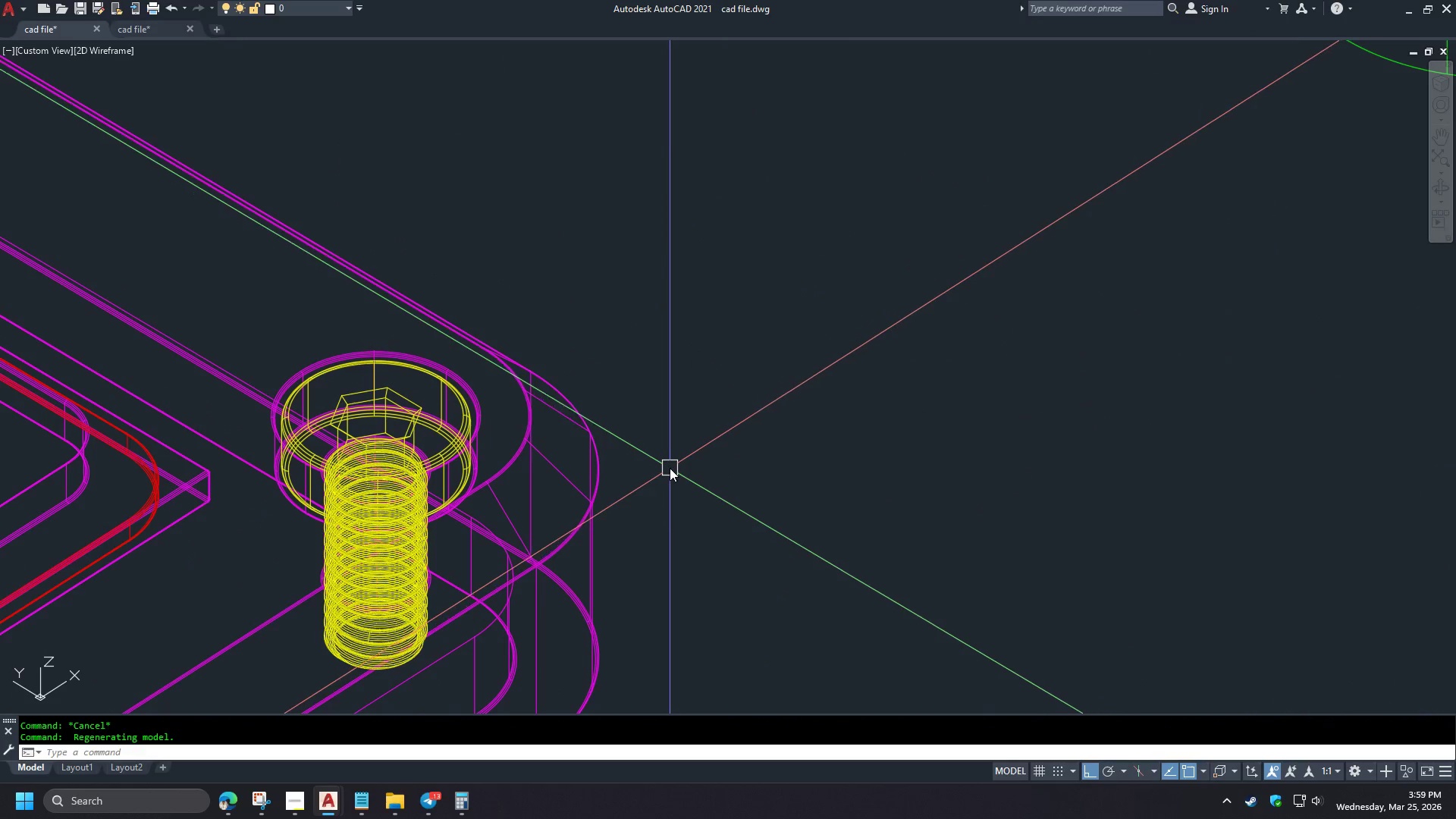 
left_click([473, 438])
 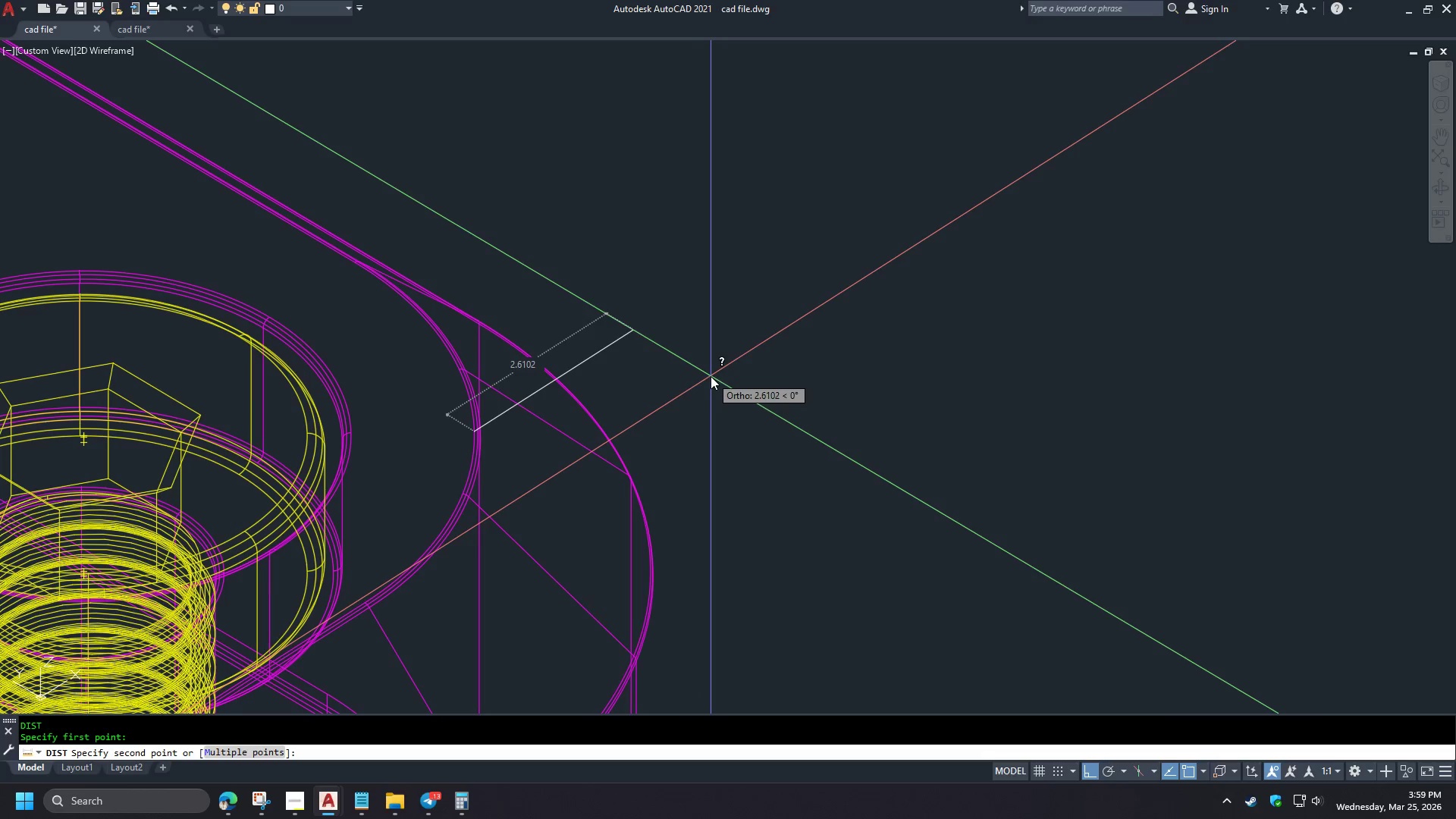 
scroll: coordinate [560, 406], scroll_direction: up, amount: 2.0
 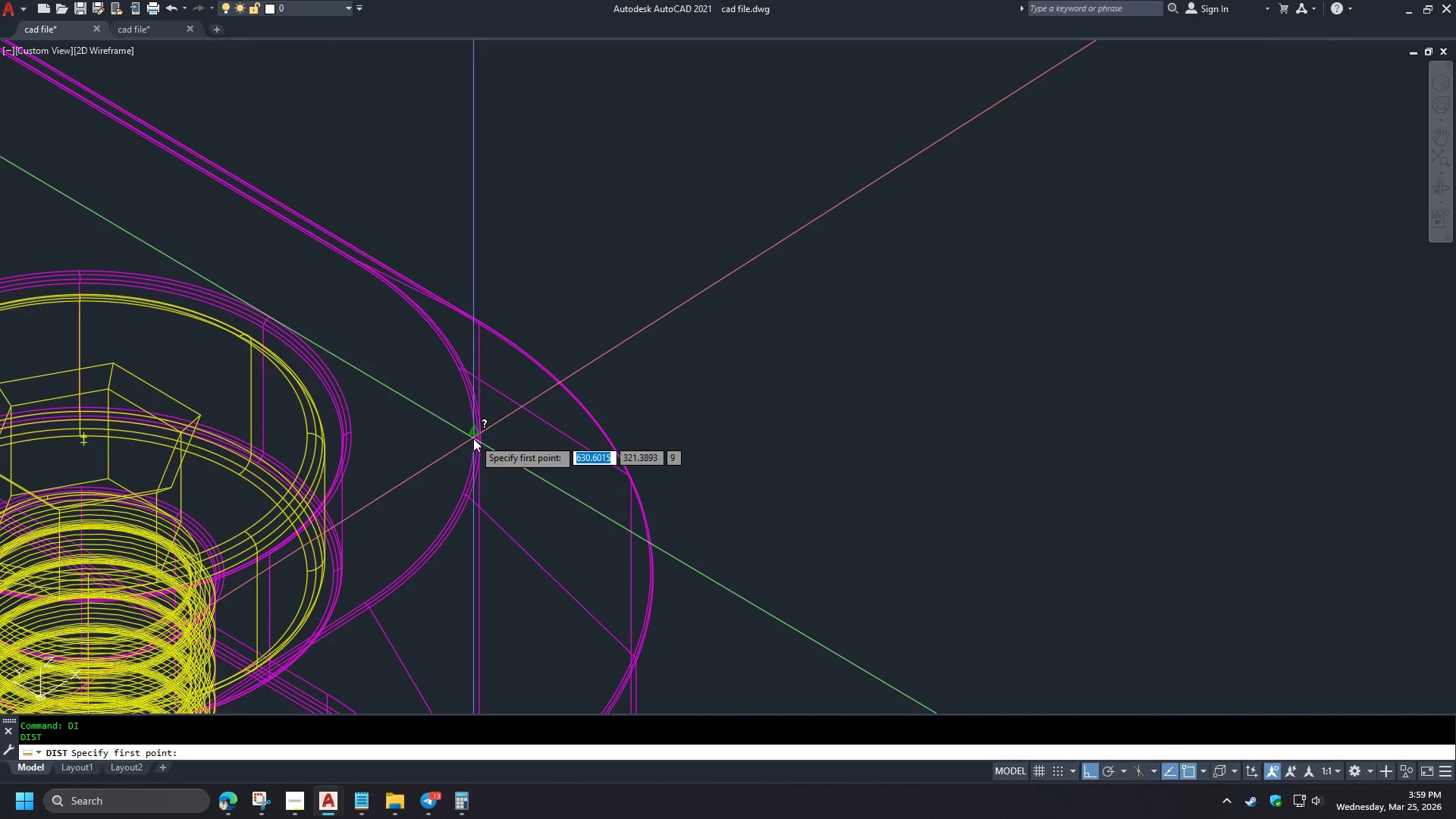 
key(Escape)
 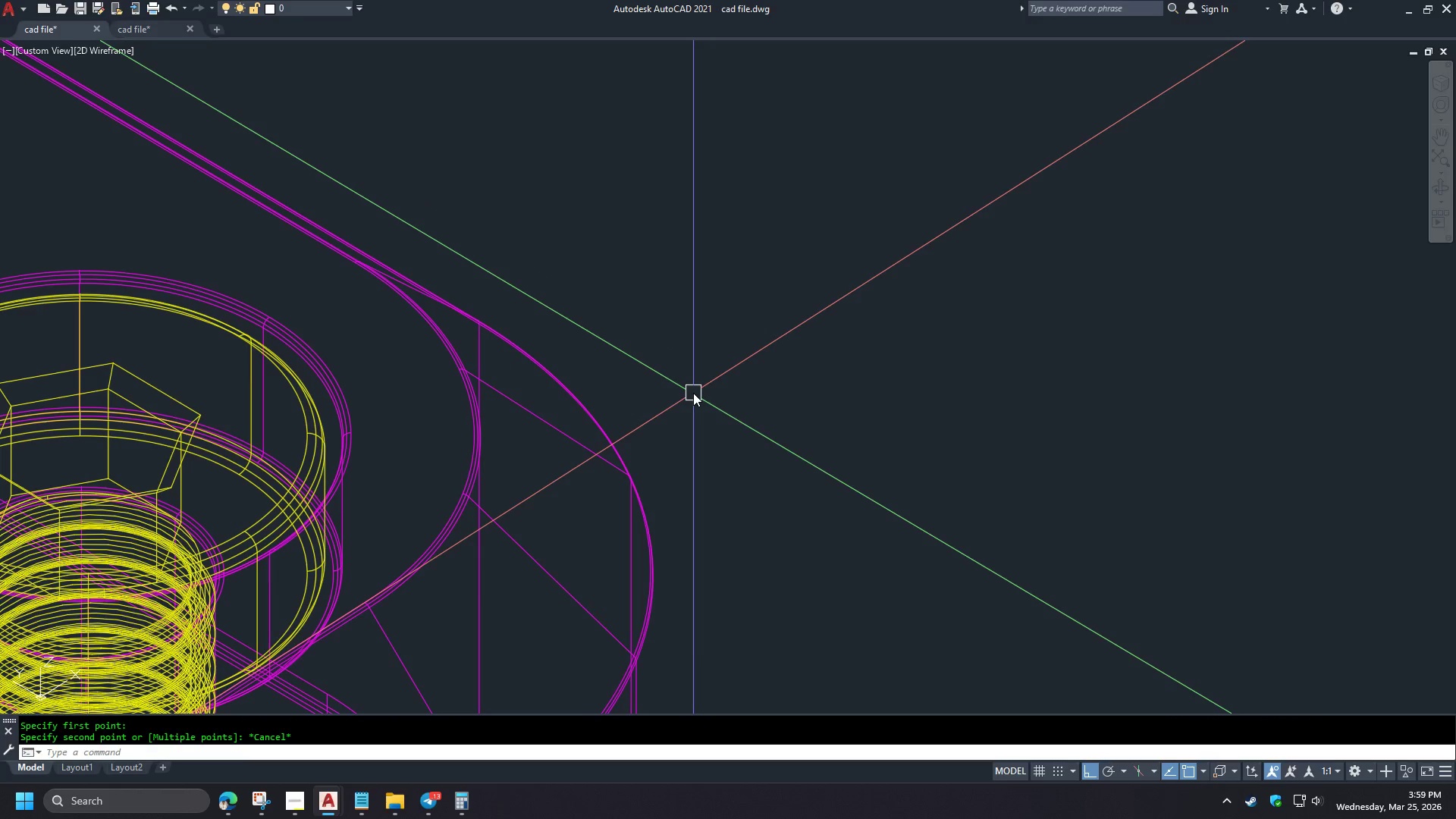 
key(Minus)
 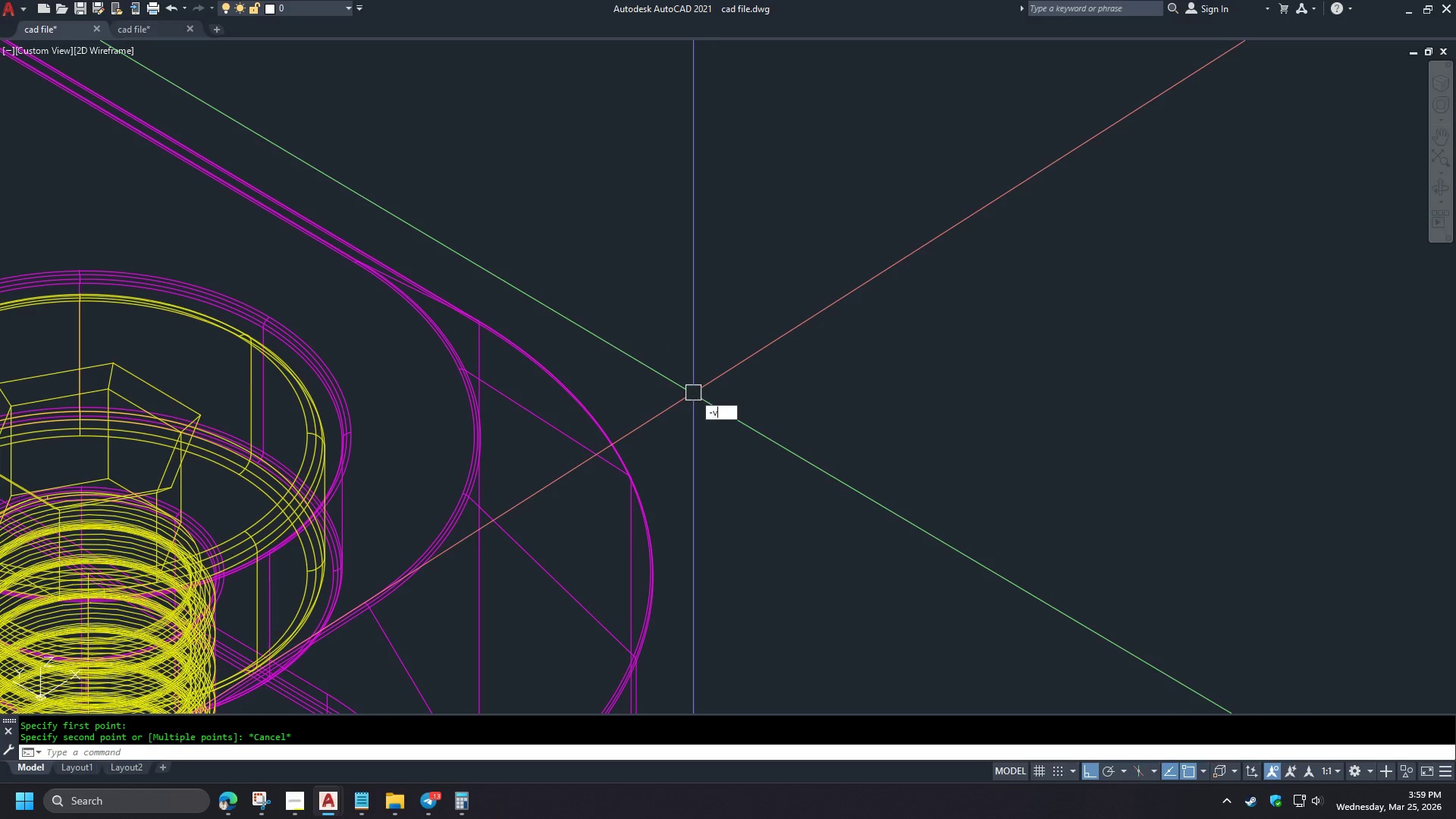 
key(V)
 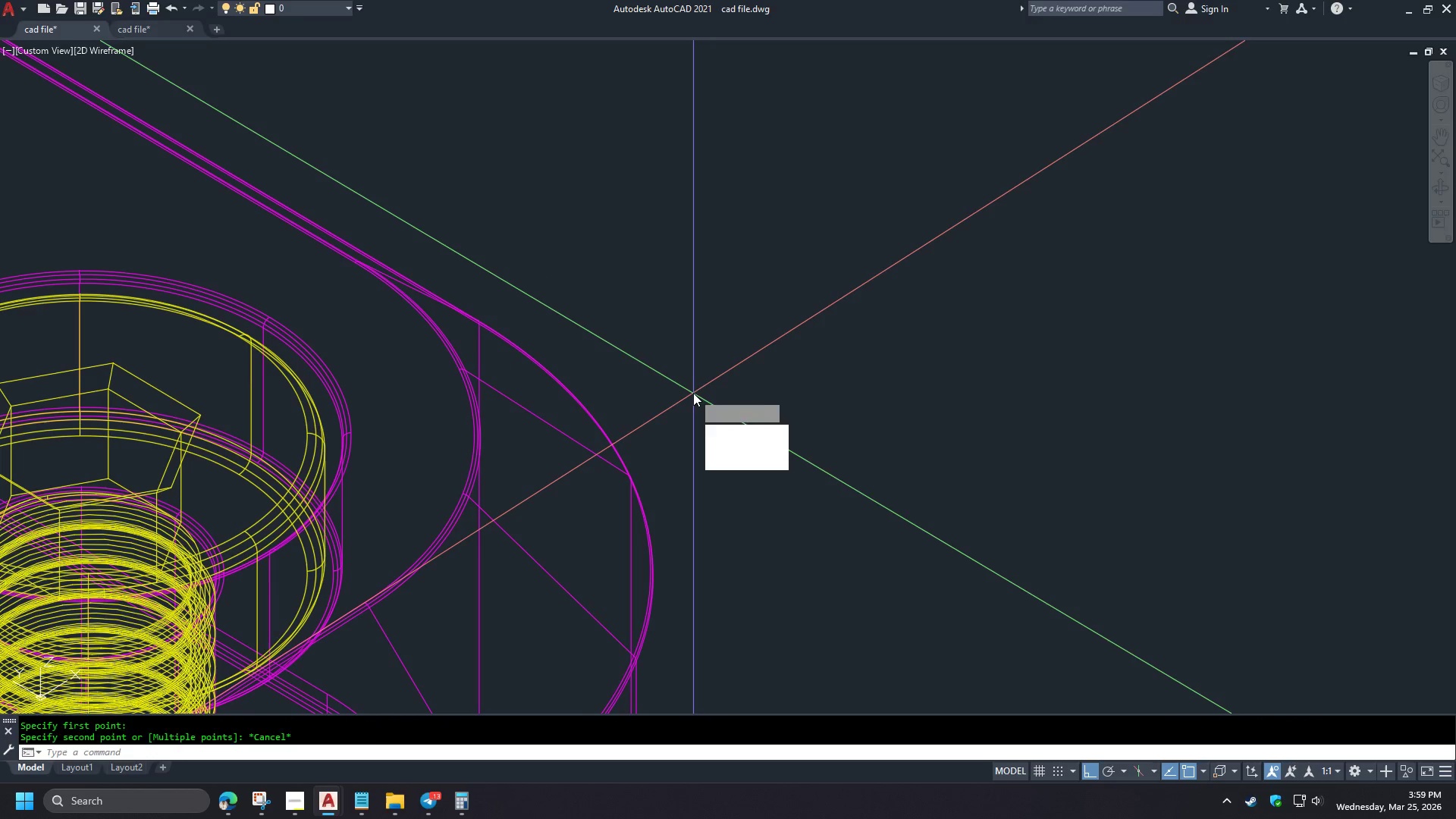 
key(Space)
 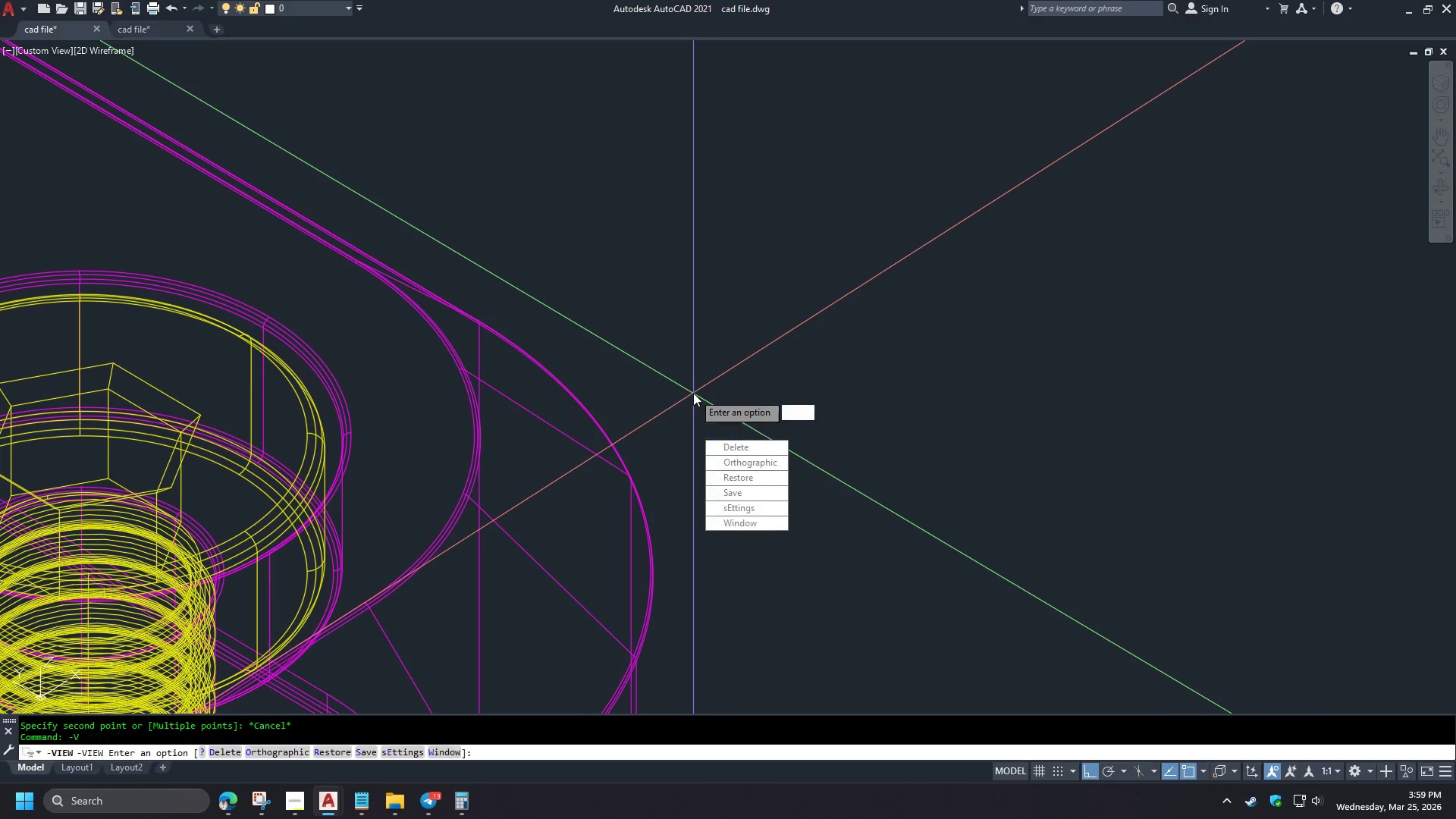 
key(T)
 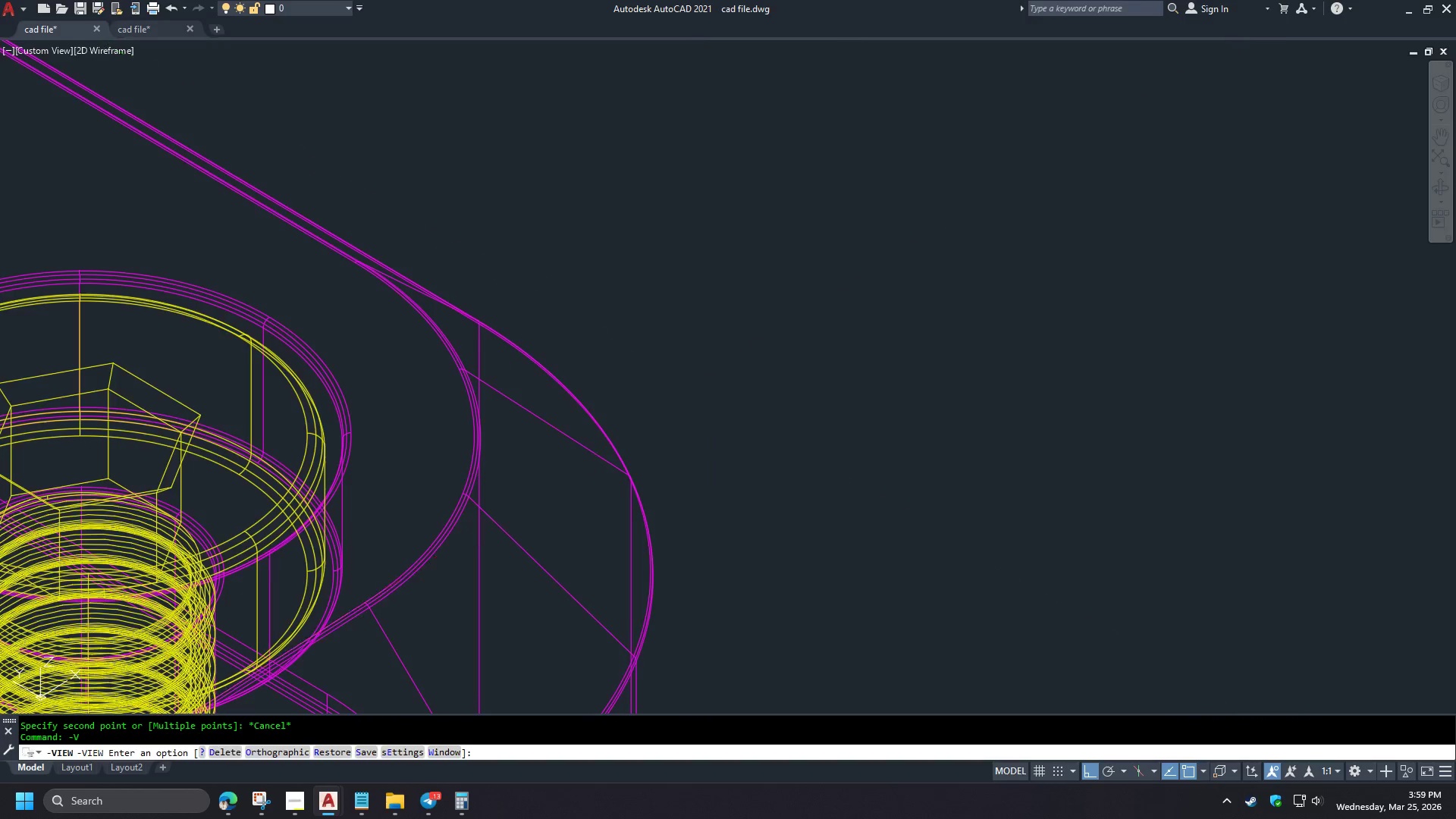 
key(Space)
 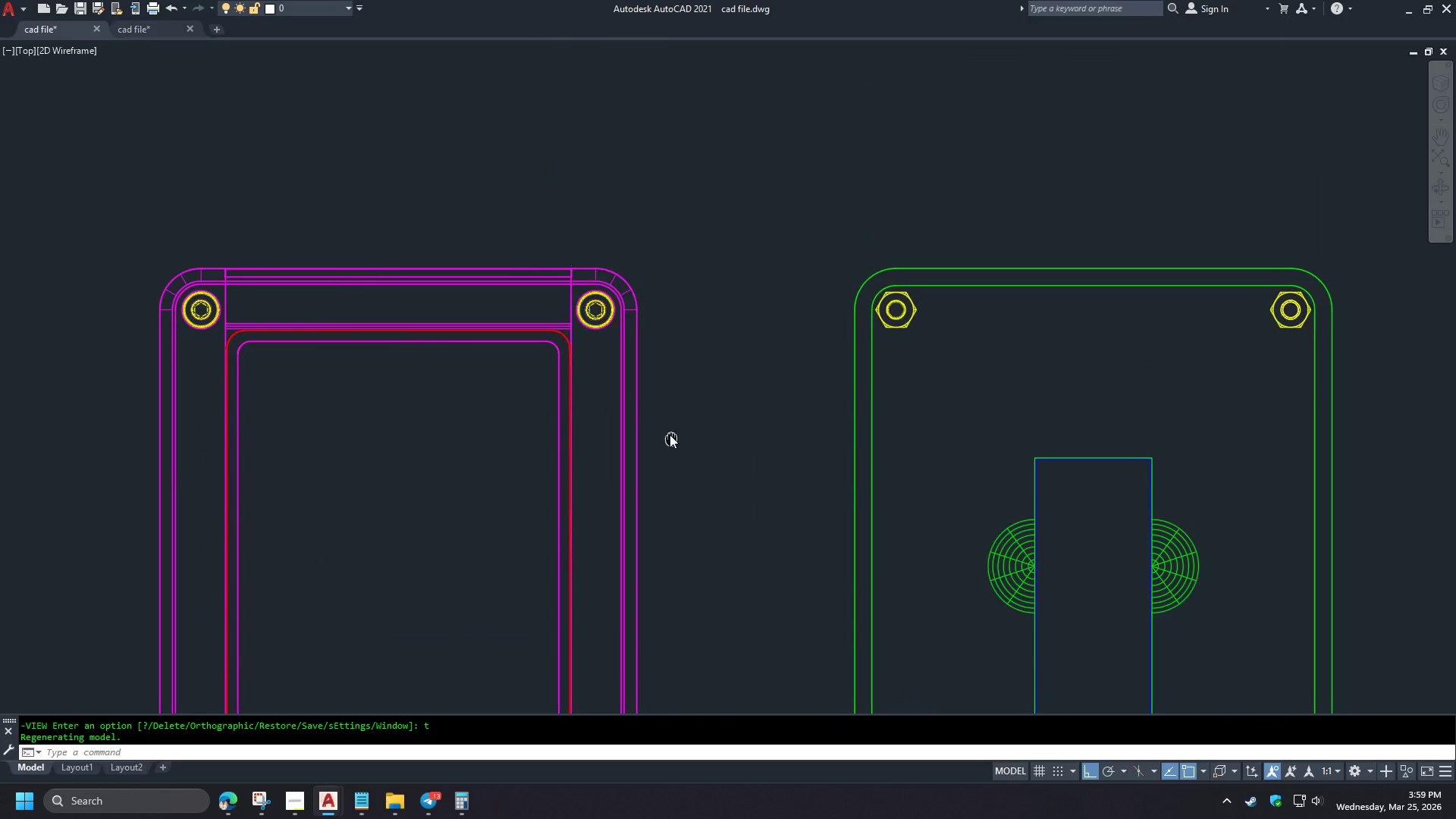 
key(D)
 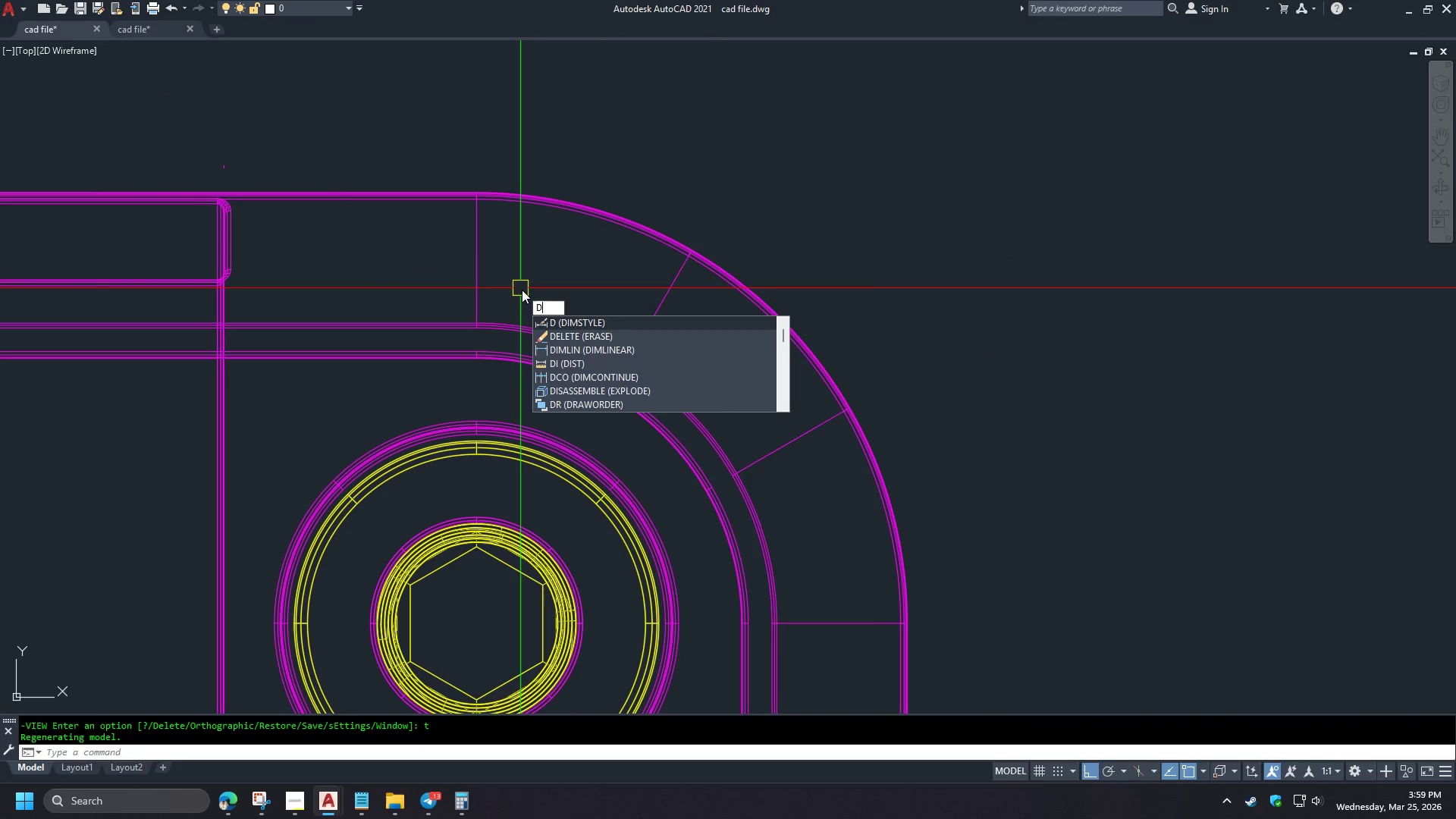 
key(I)
 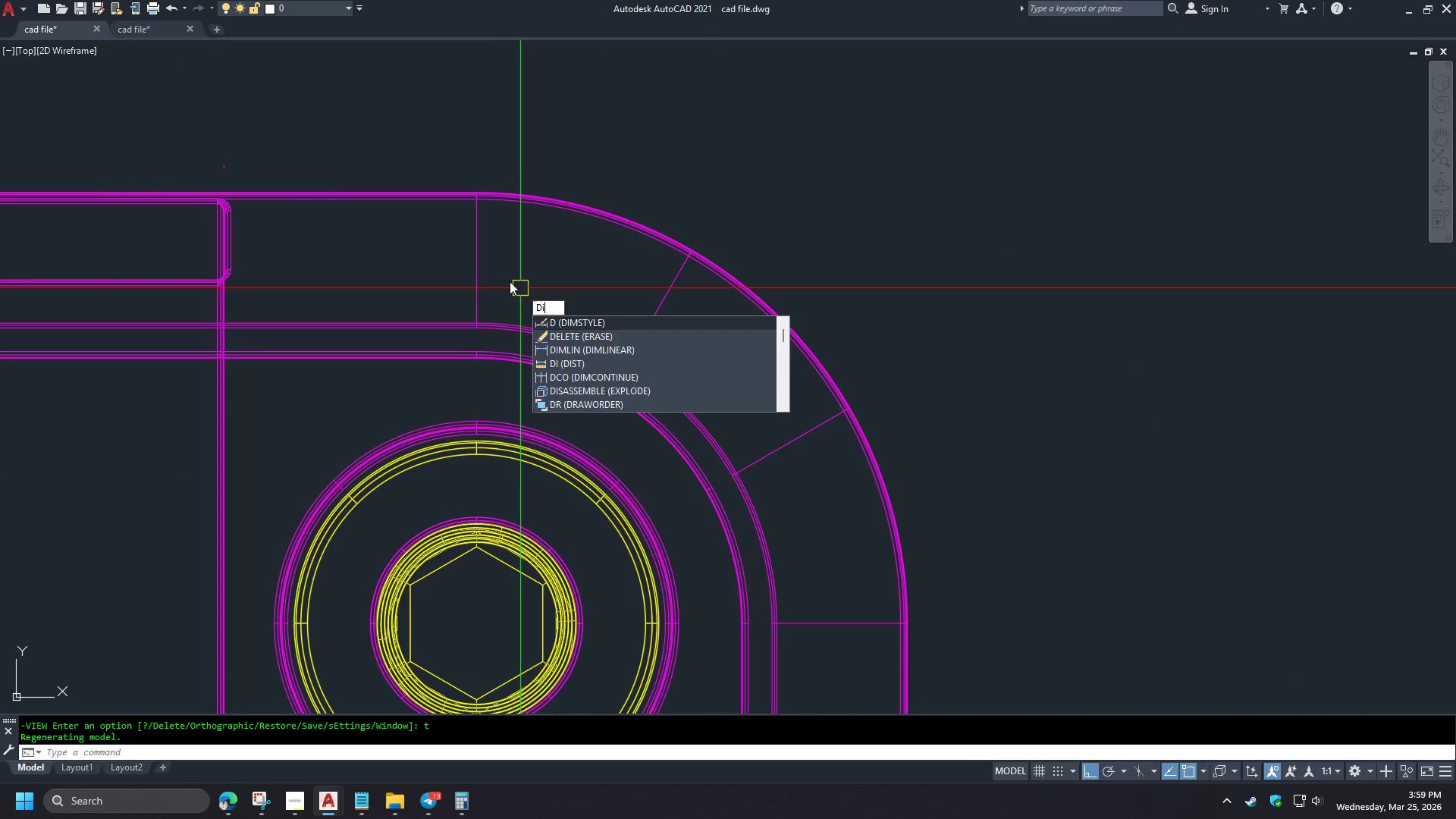 
key(Space)
 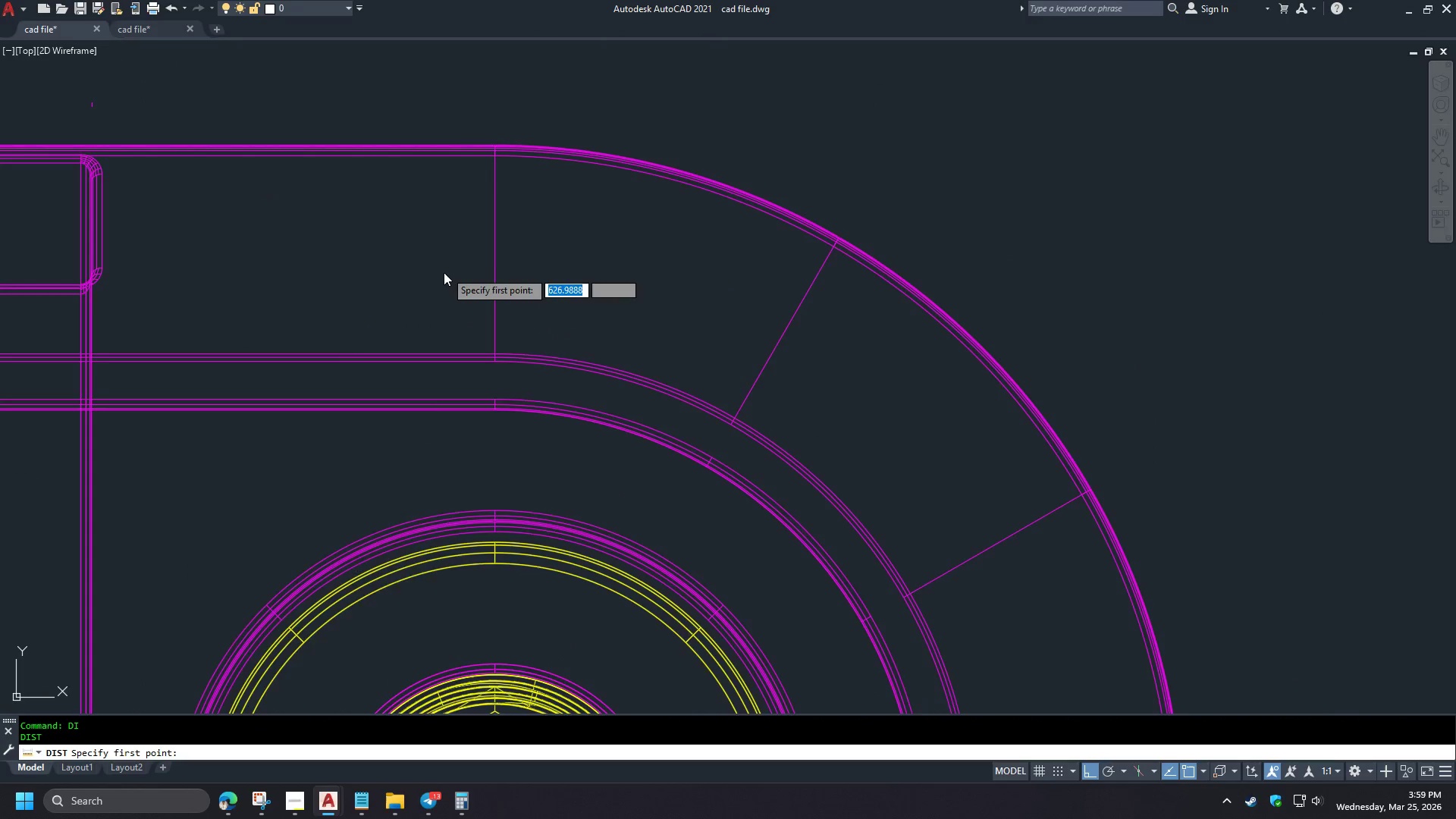 
scroll: coordinate [441, 275], scroll_direction: up, amount: 7.0
 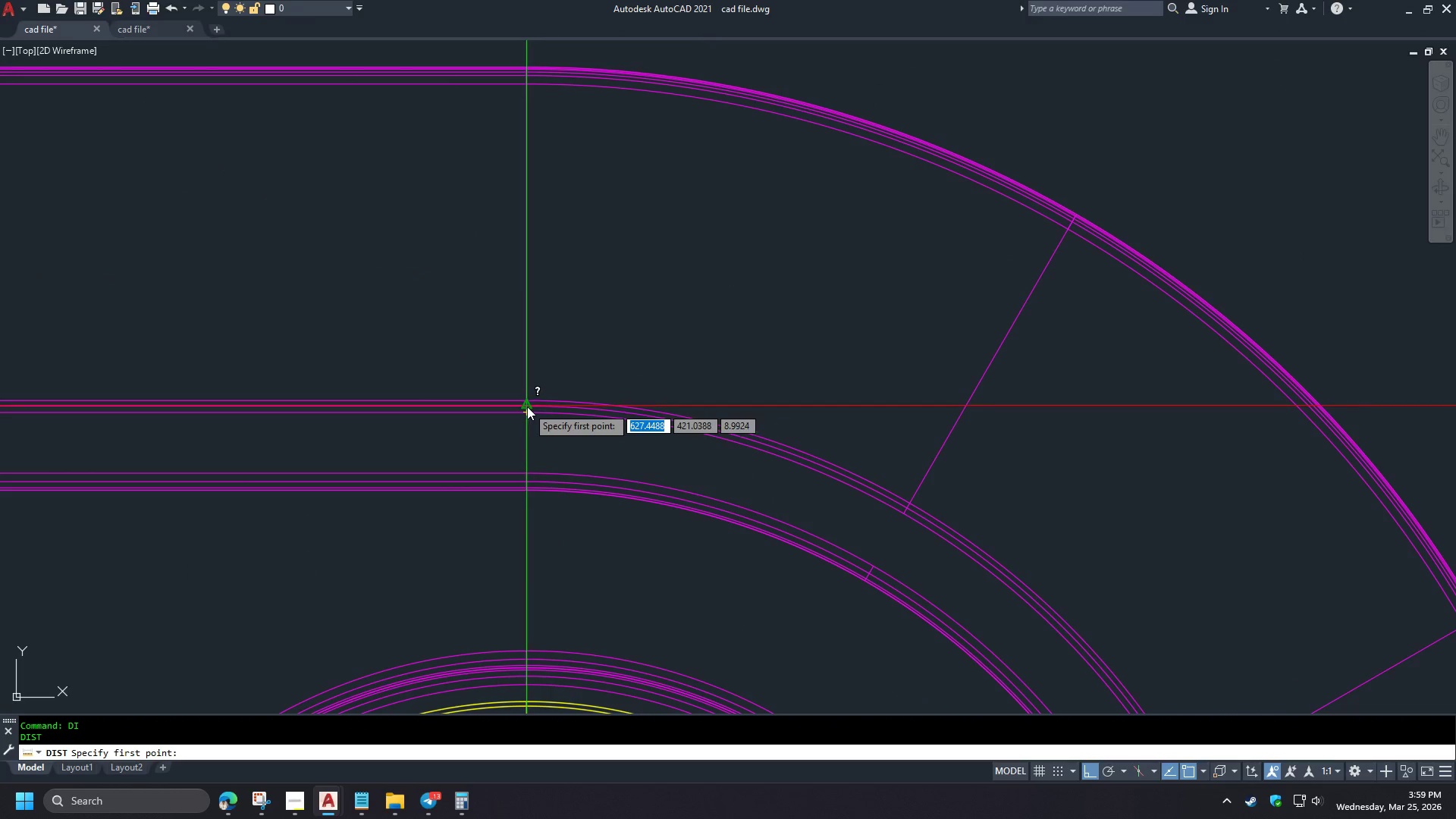 
left_click([527, 406])
 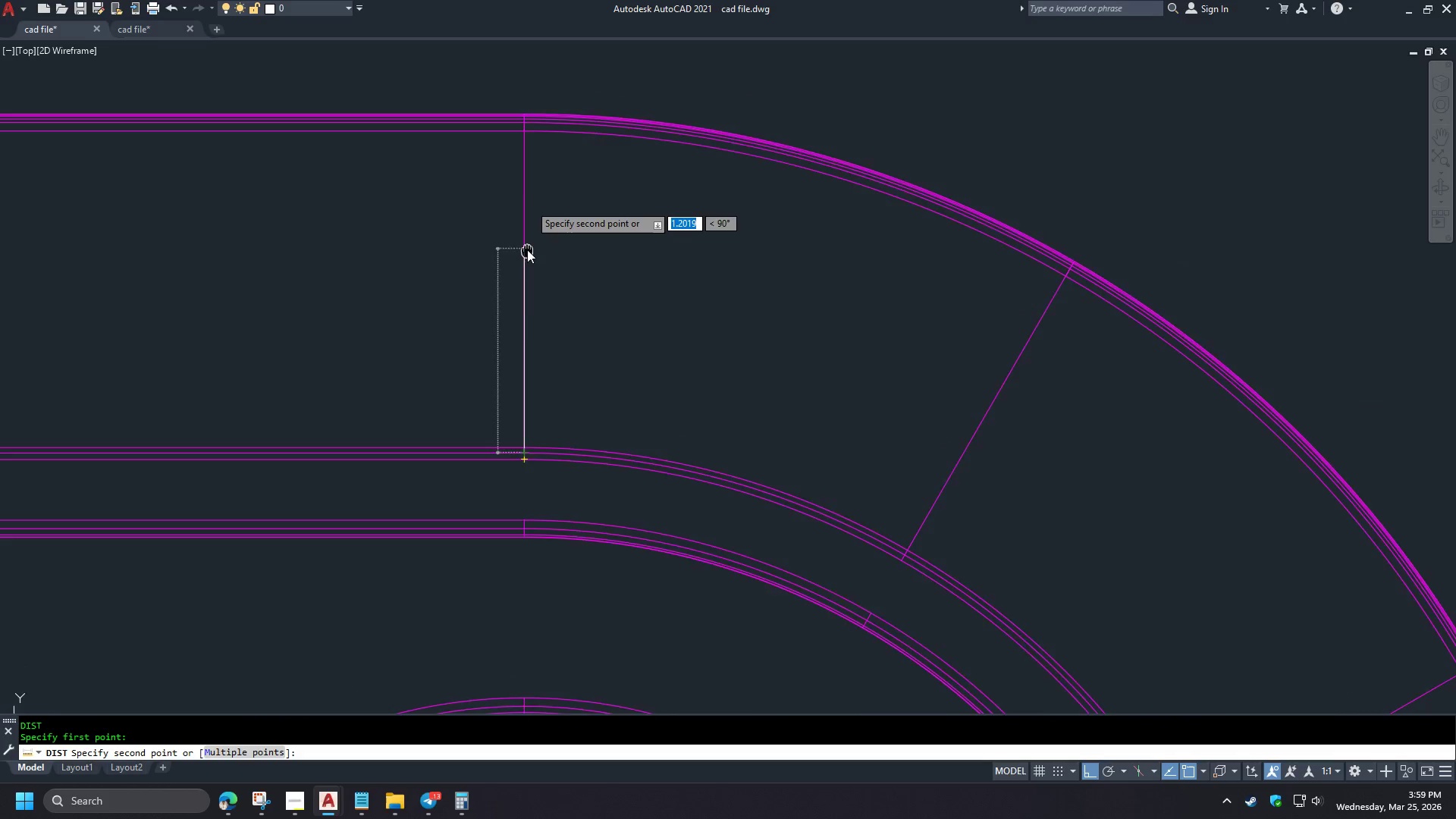 
scroll: coordinate [525, 350], scroll_direction: up, amount: 1.0
 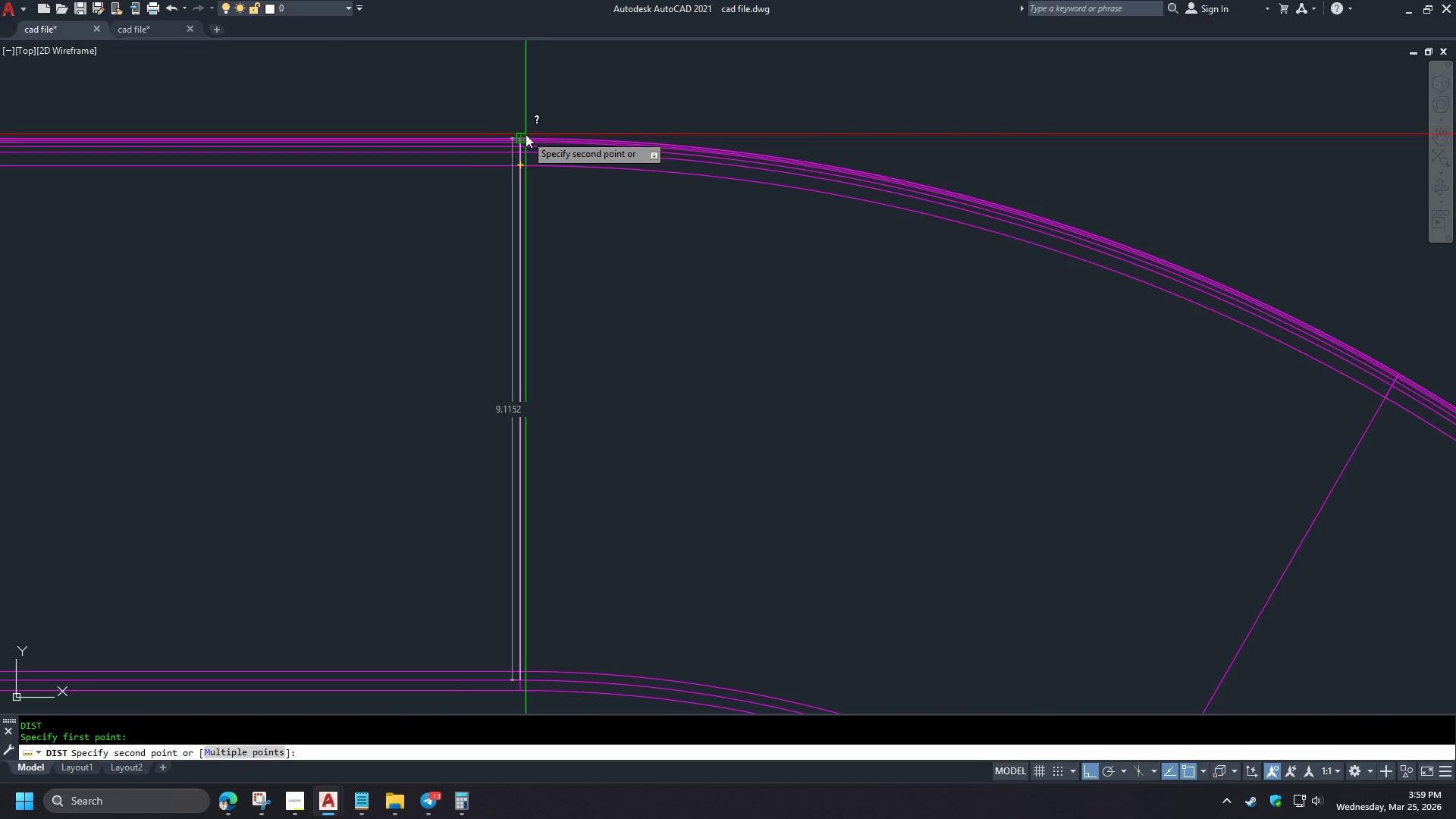 
key(Escape)
 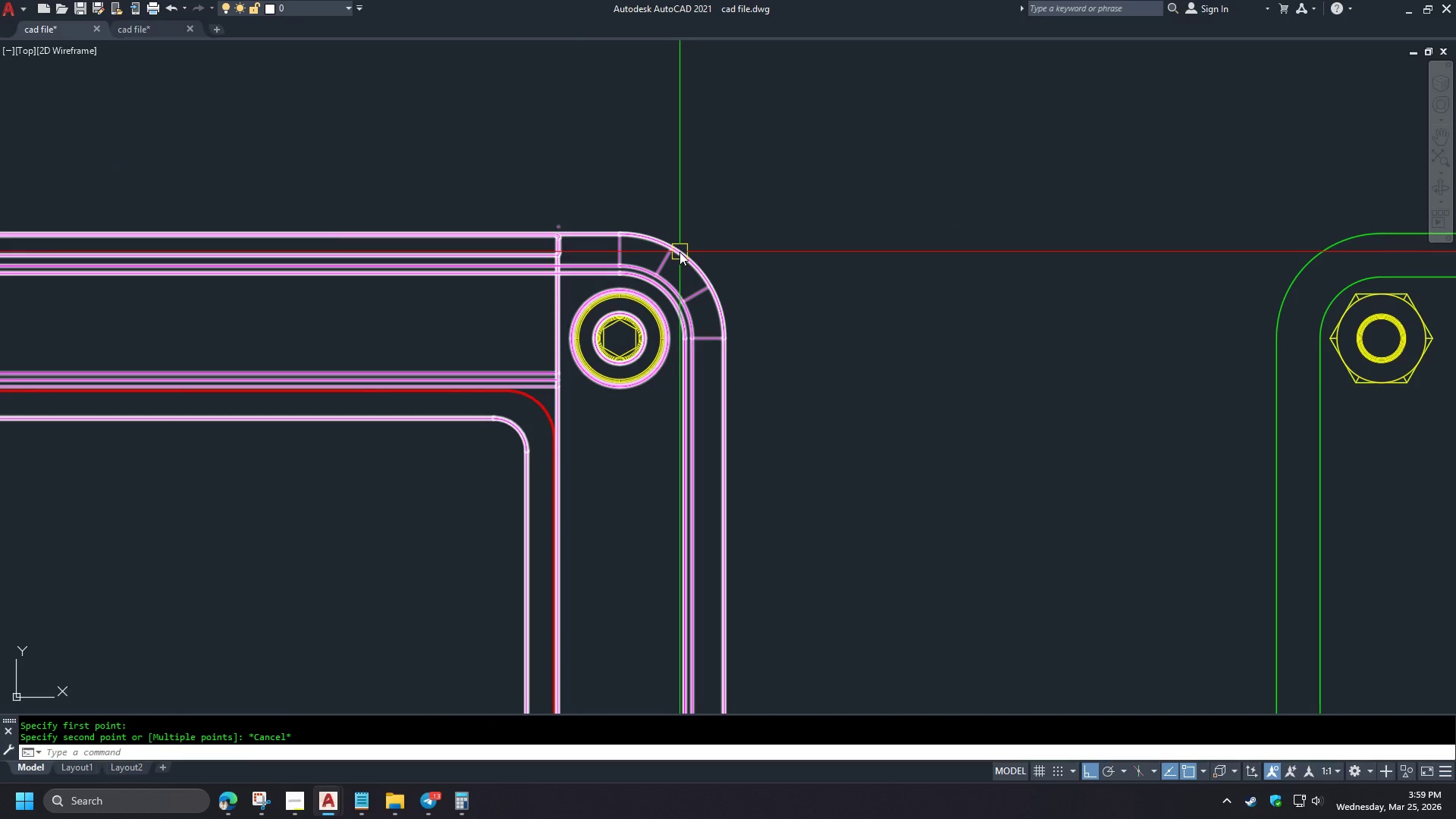 
scroll: coordinate [559, 290], scroll_direction: down, amount: 3.0
 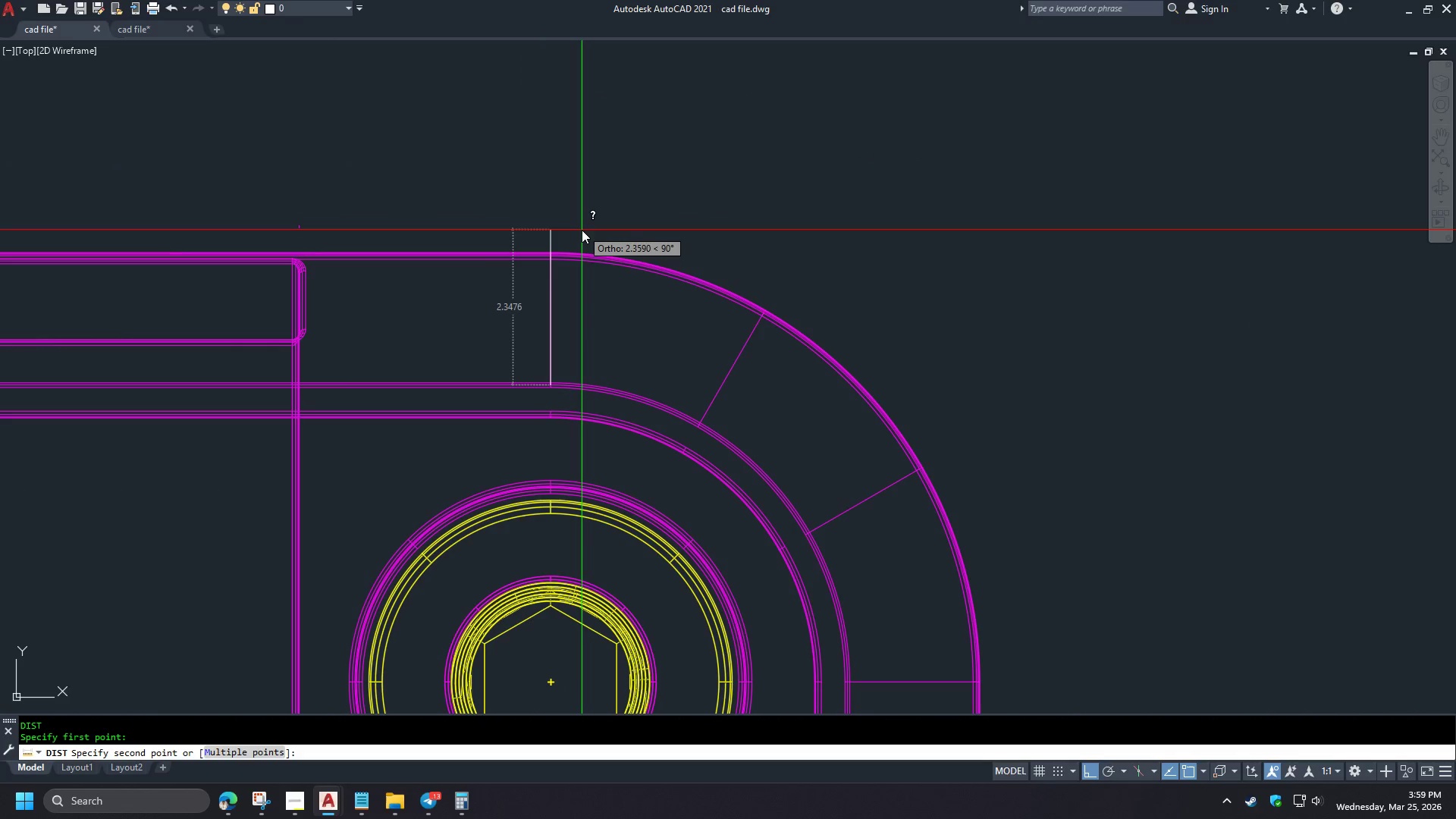 
key(Space)
 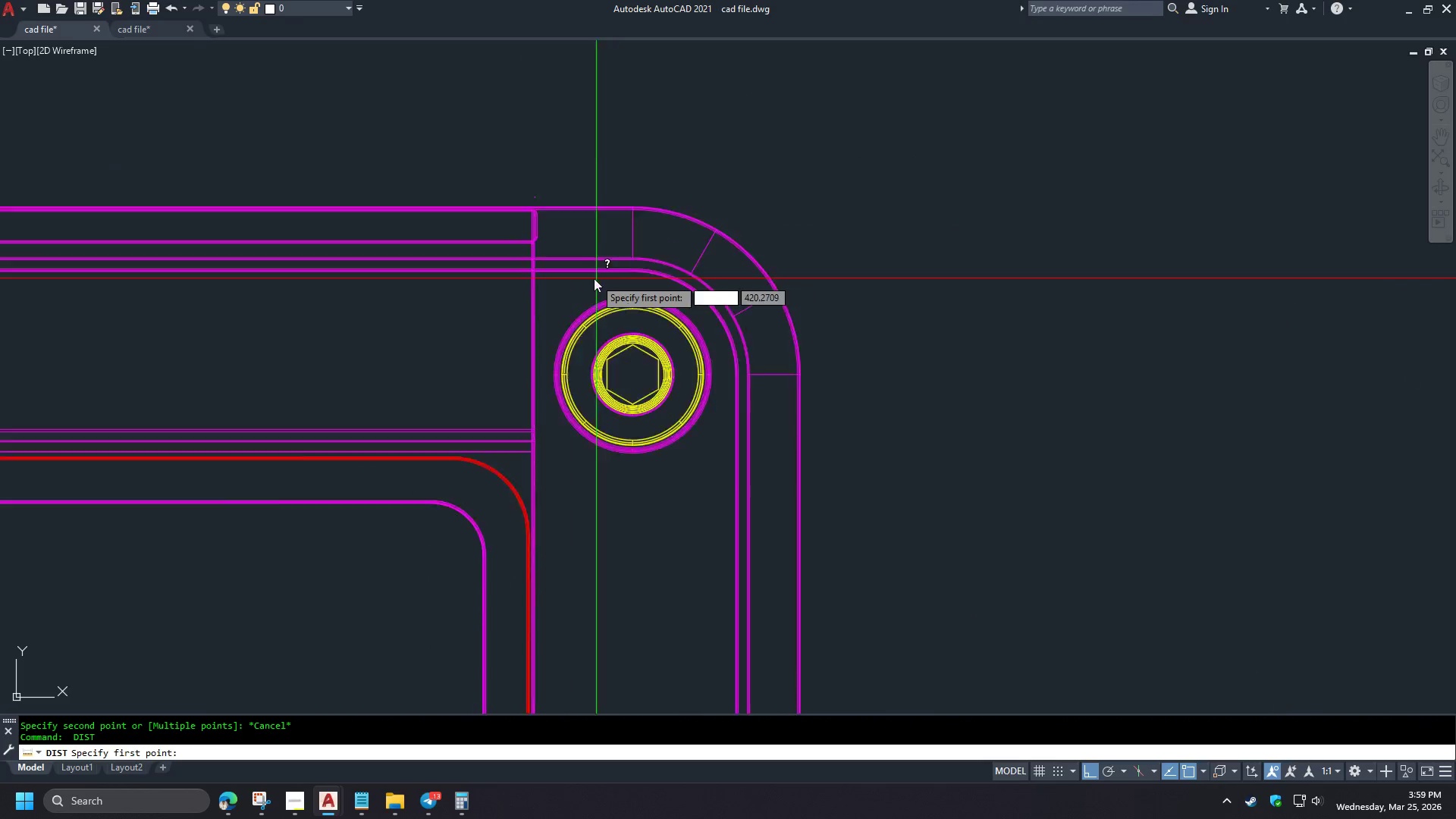 
scroll: coordinate [691, 225], scroll_direction: down, amount: 3.0
 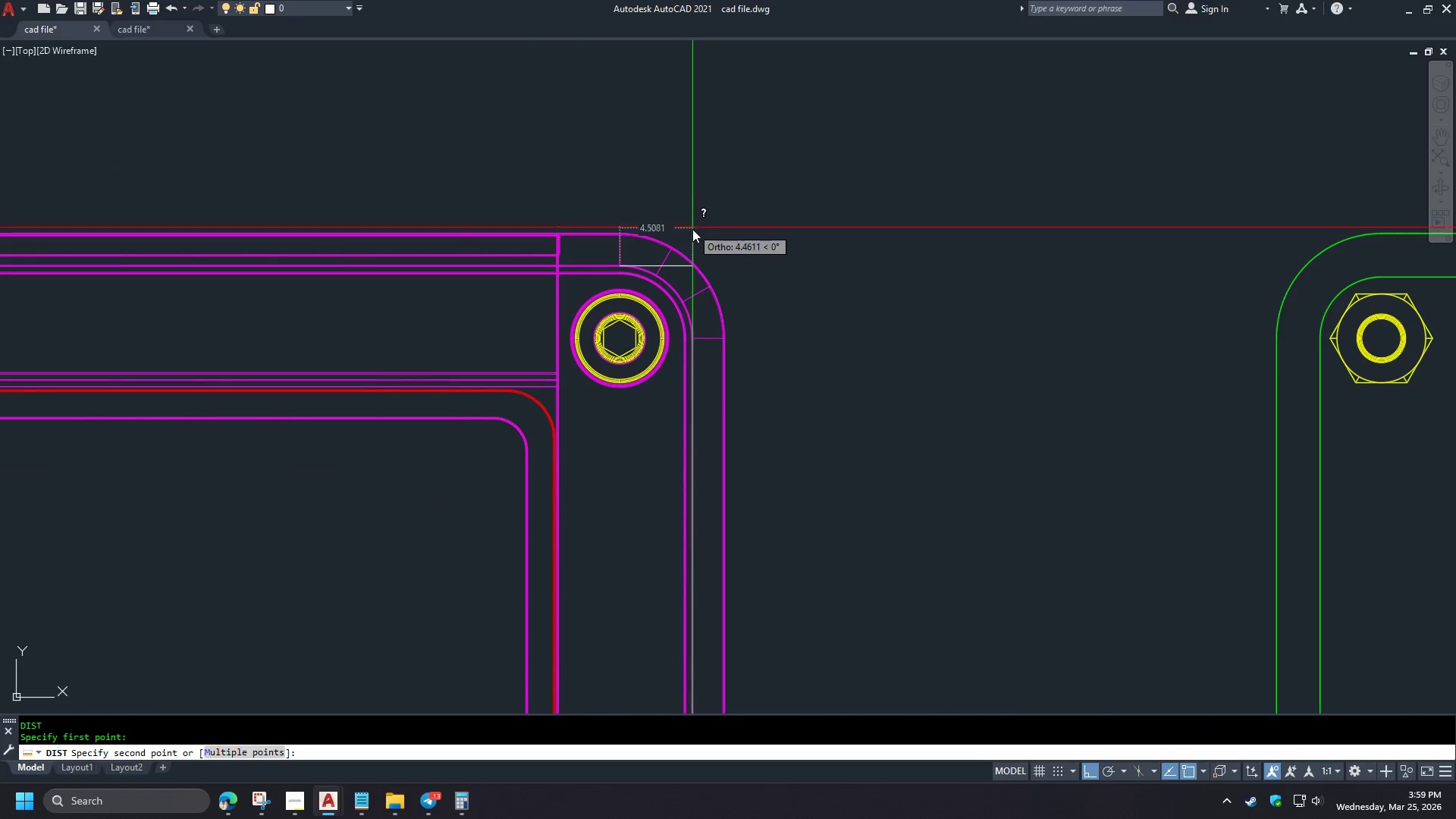 
key(Escape)
 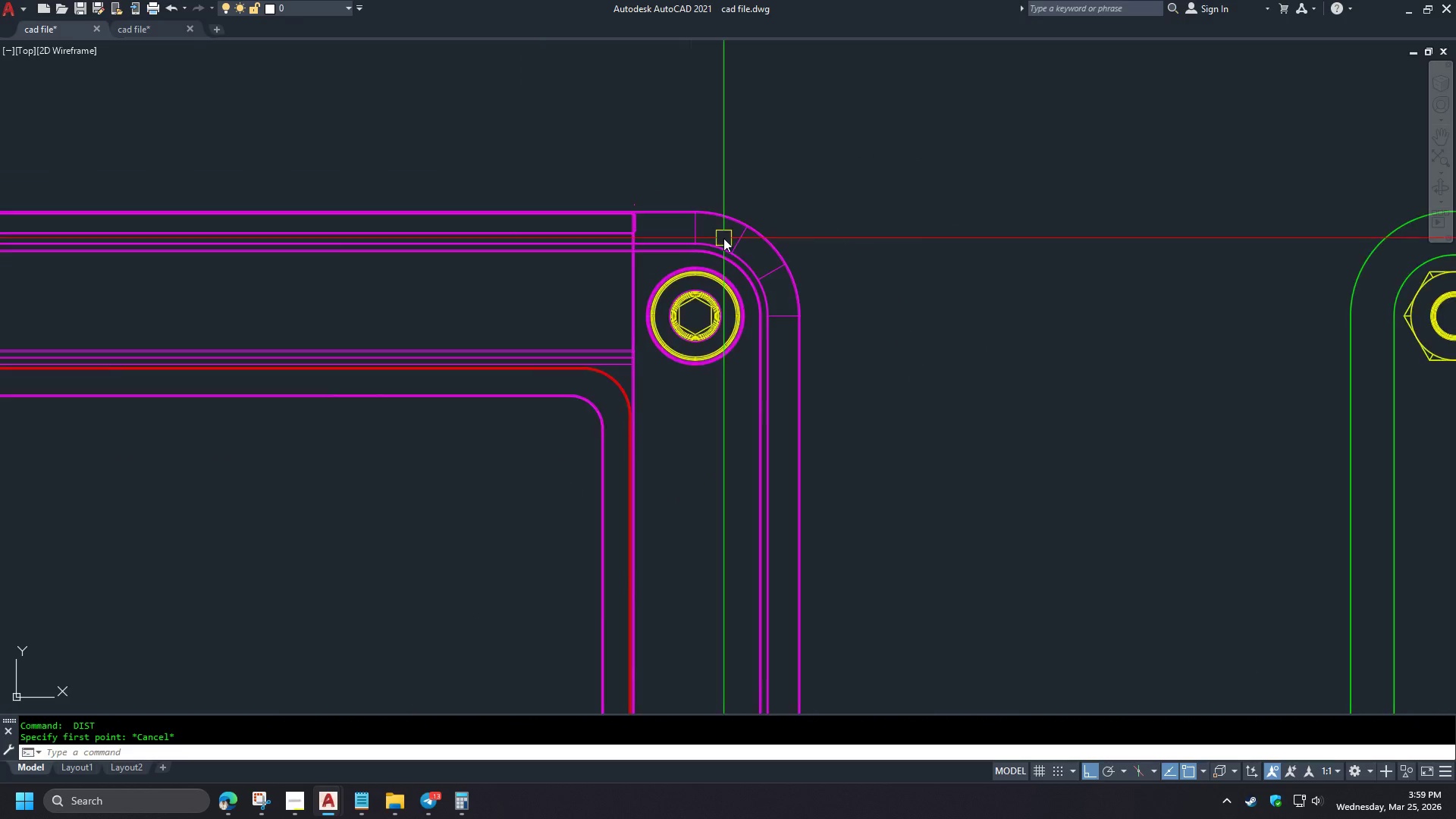 
hold_key(key=ShiftLeft, duration=1.5)
 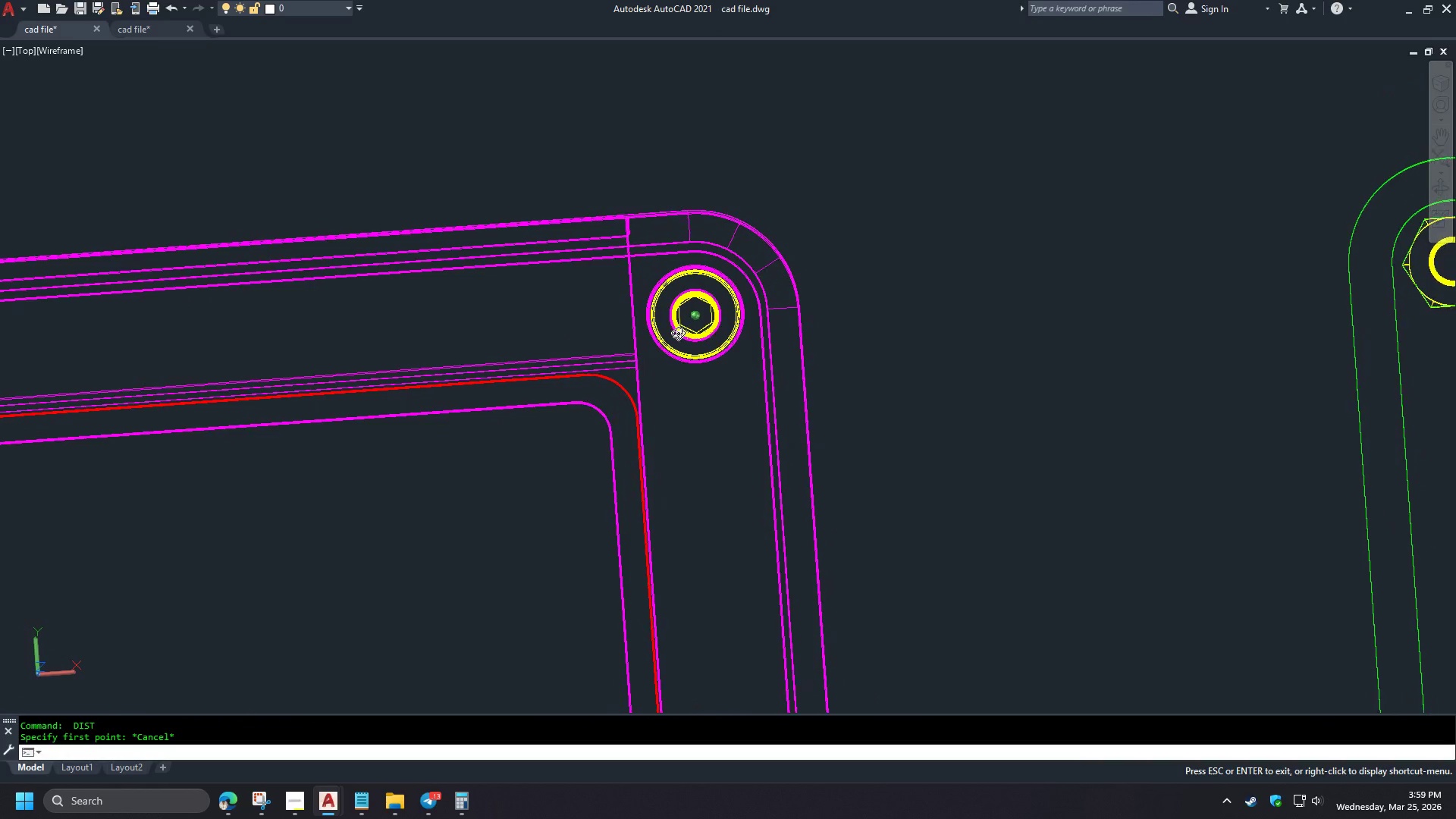 
scroll: coordinate [592, 278], scroll_direction: up, amount: 2.0
 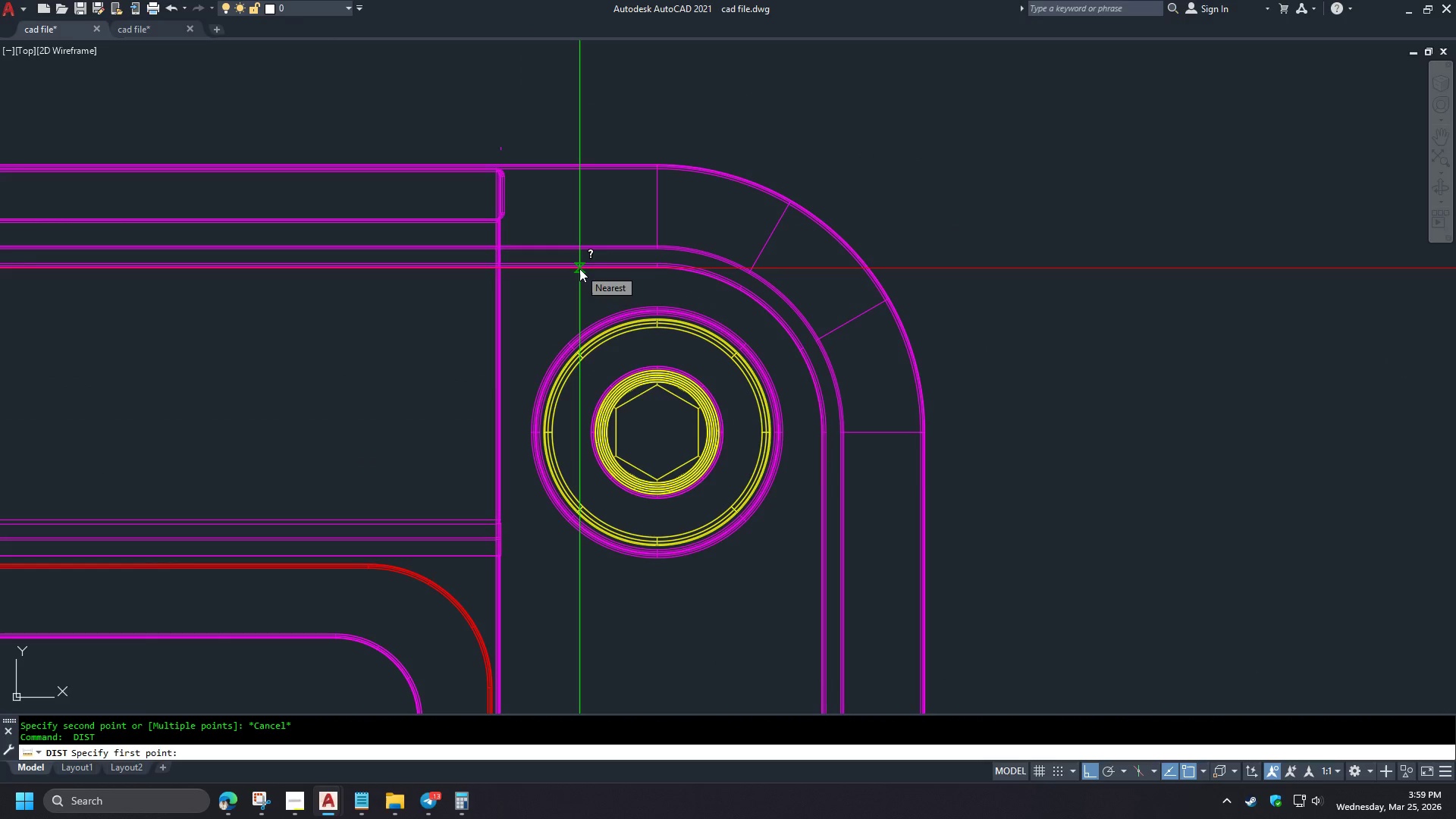 
hold_key(key=ShiftLeft, duration=1.52)
 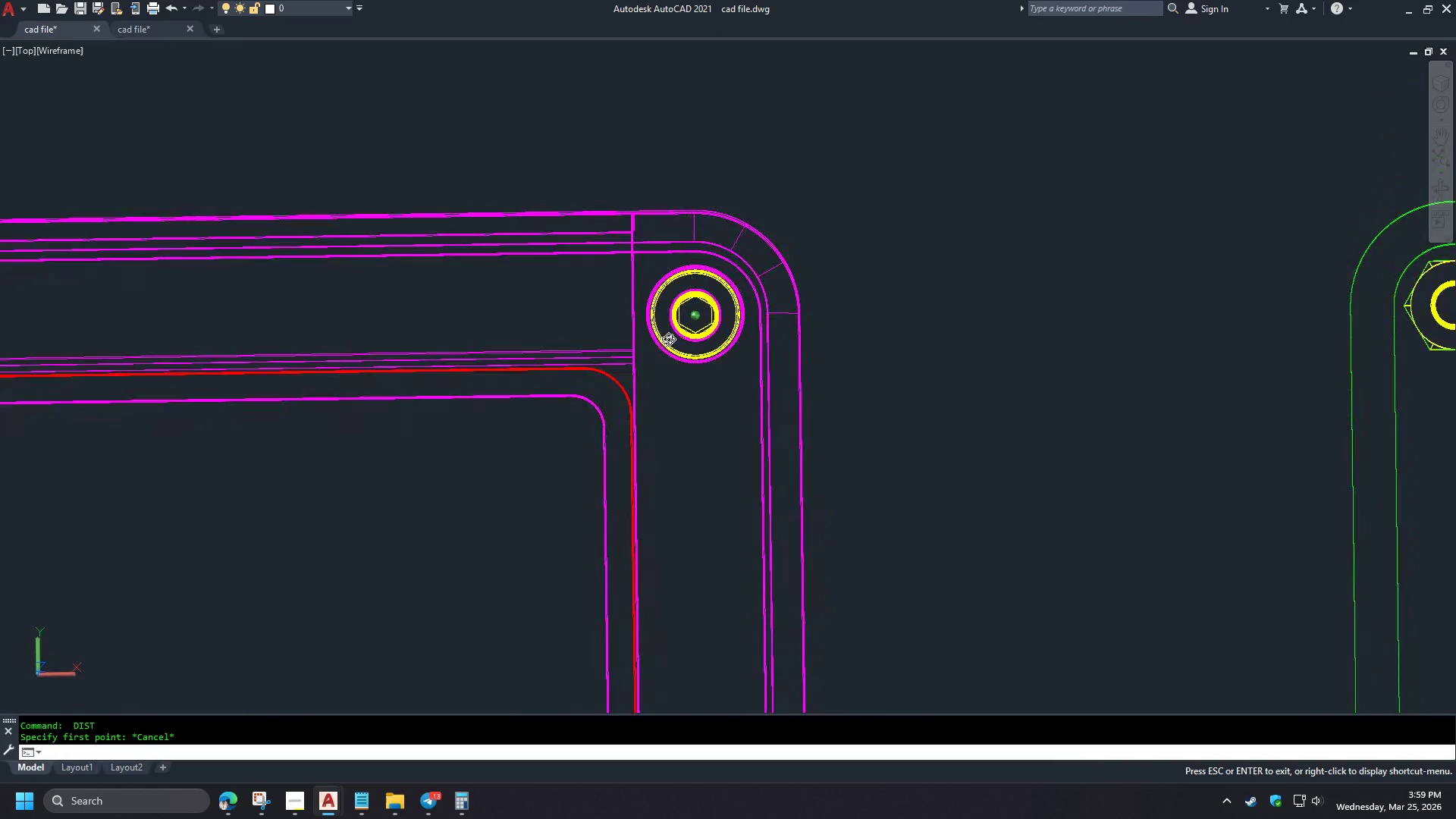 
scroll: coordinate [723, 239], scroll_direction: down, amount: 2.0
 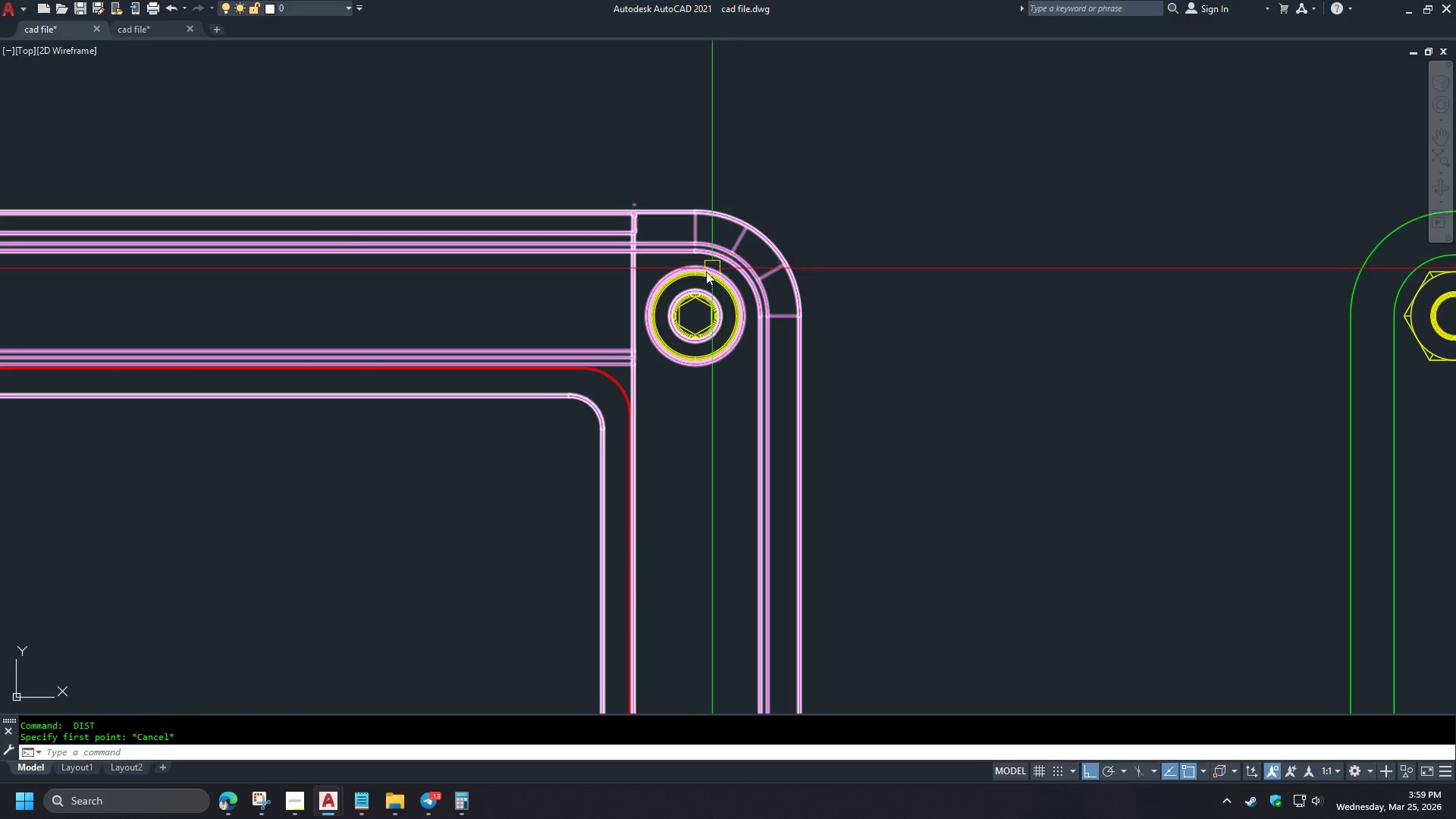 
hold_key(key=ShiftLeft, duration=1.53)
 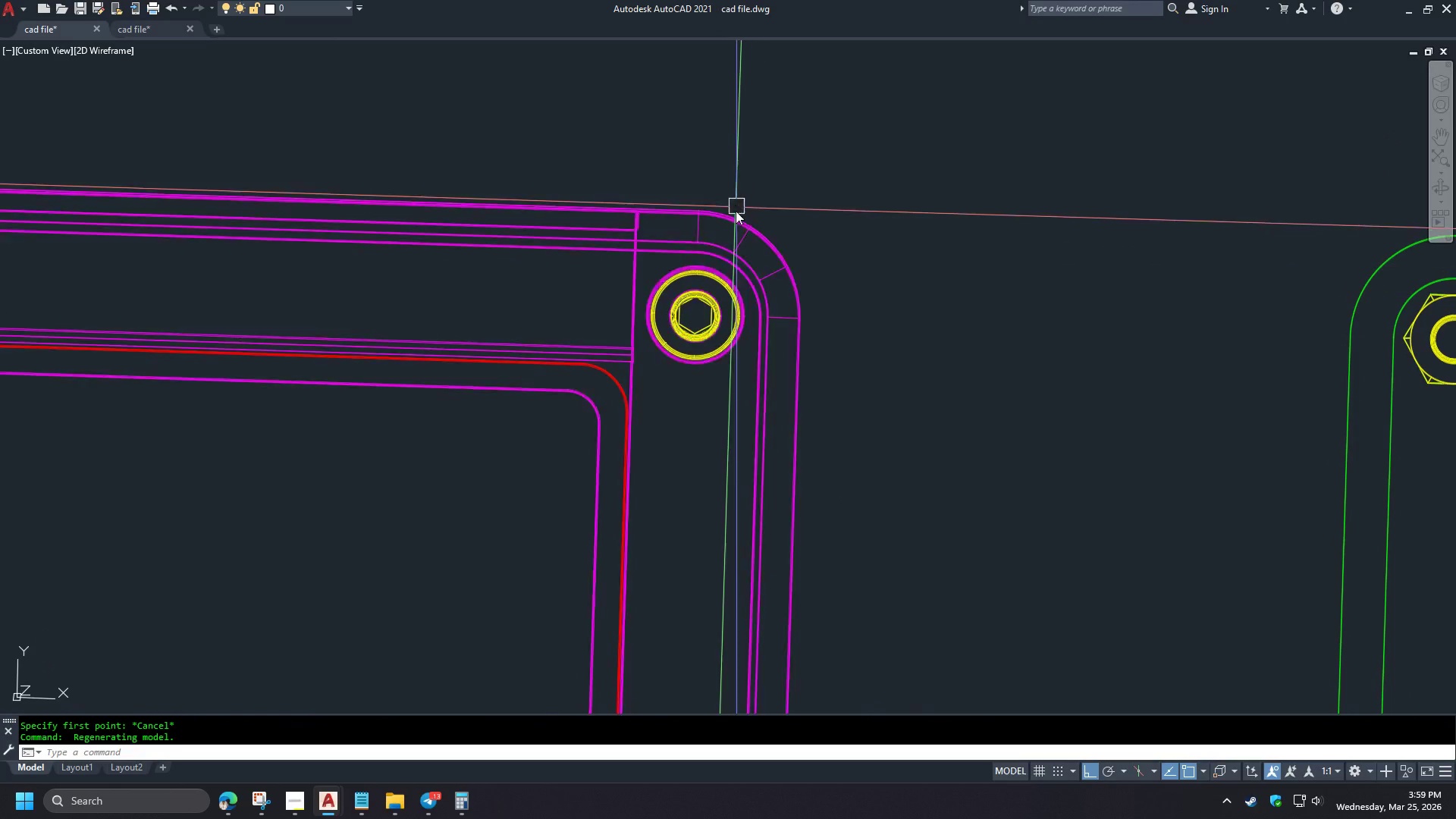 
key(Shift+ShiftLeft)
 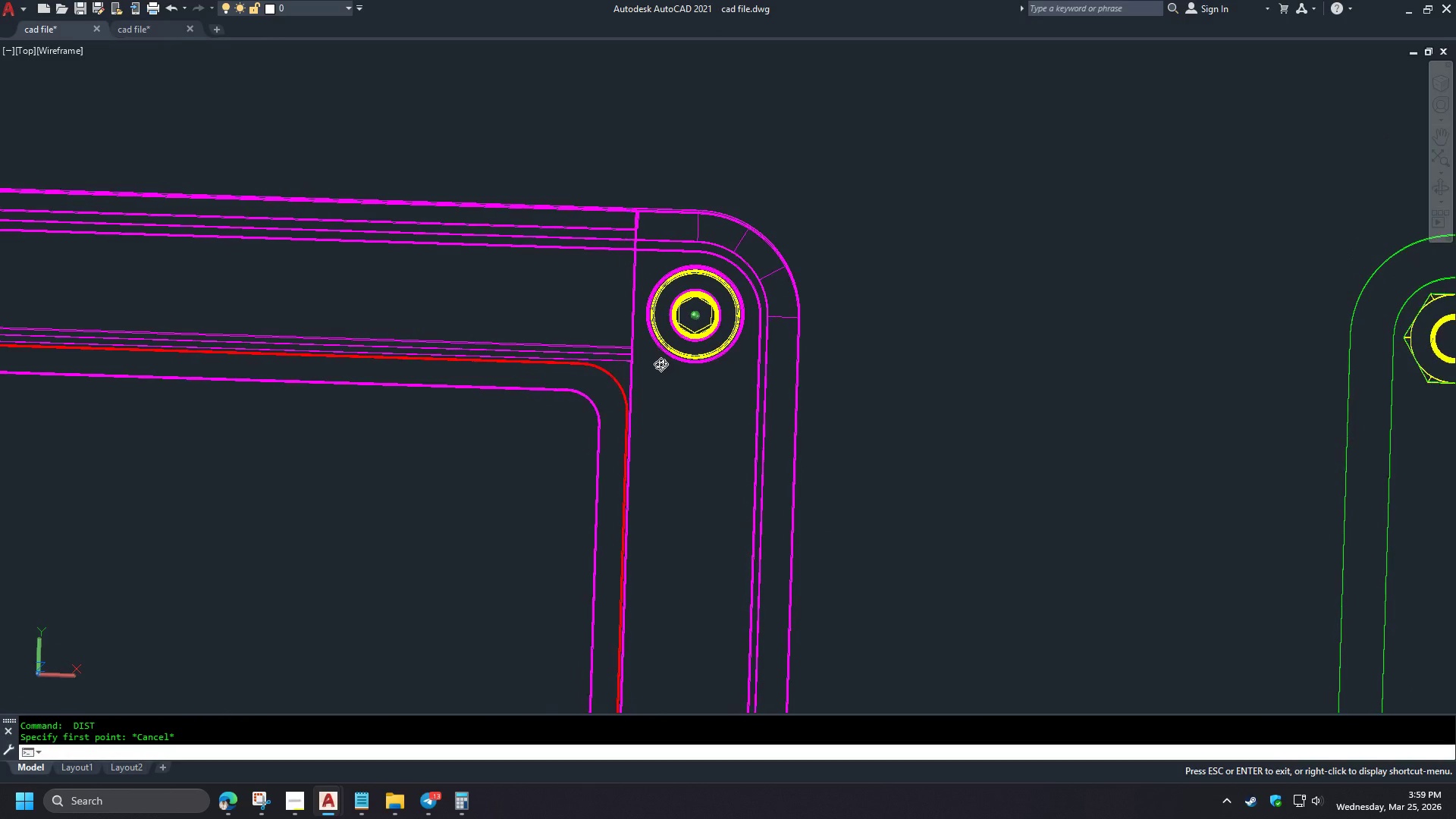 
key(Shift+ShiftLeft)
 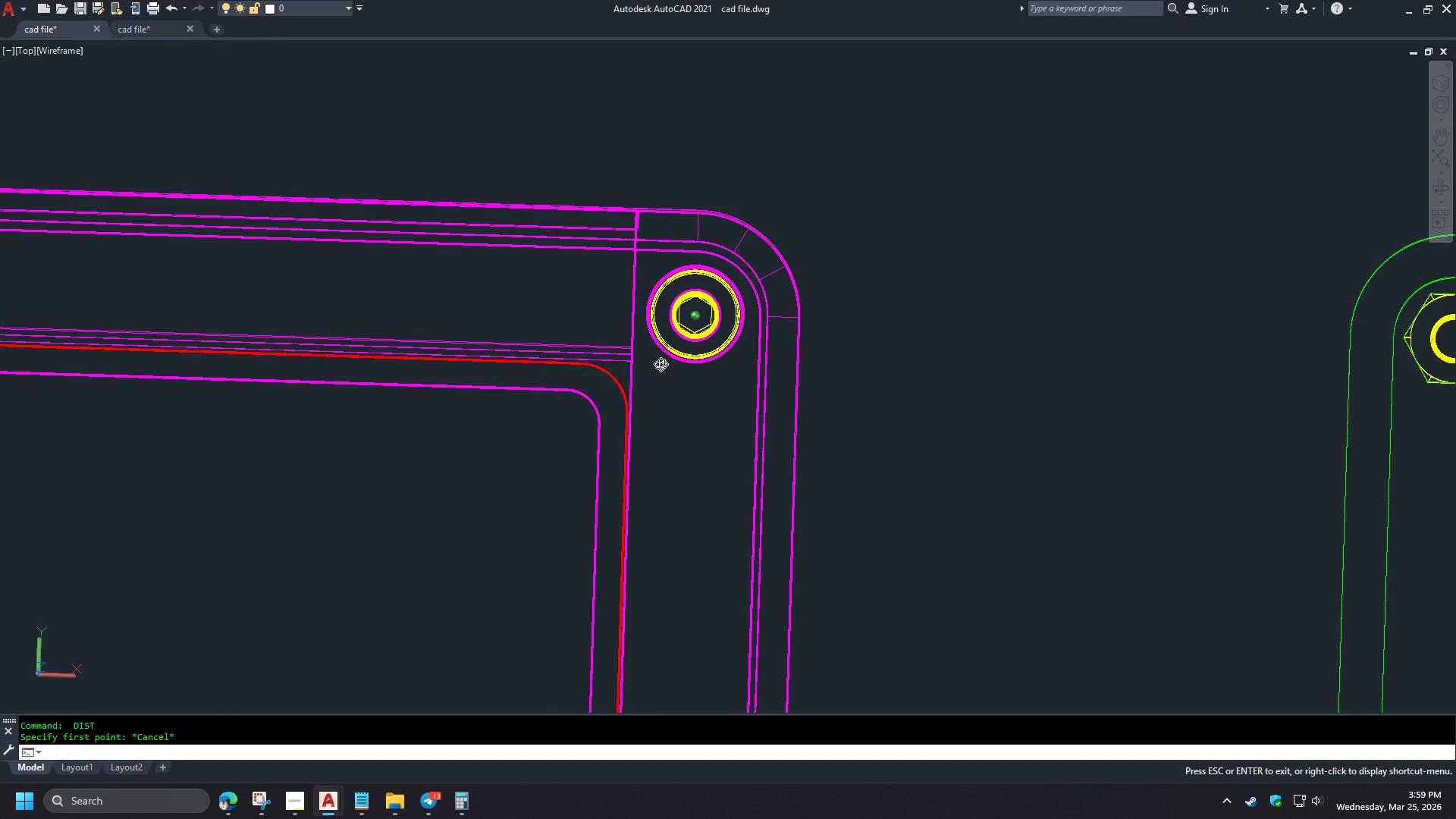 
key(Shift+ShiftLeft)
 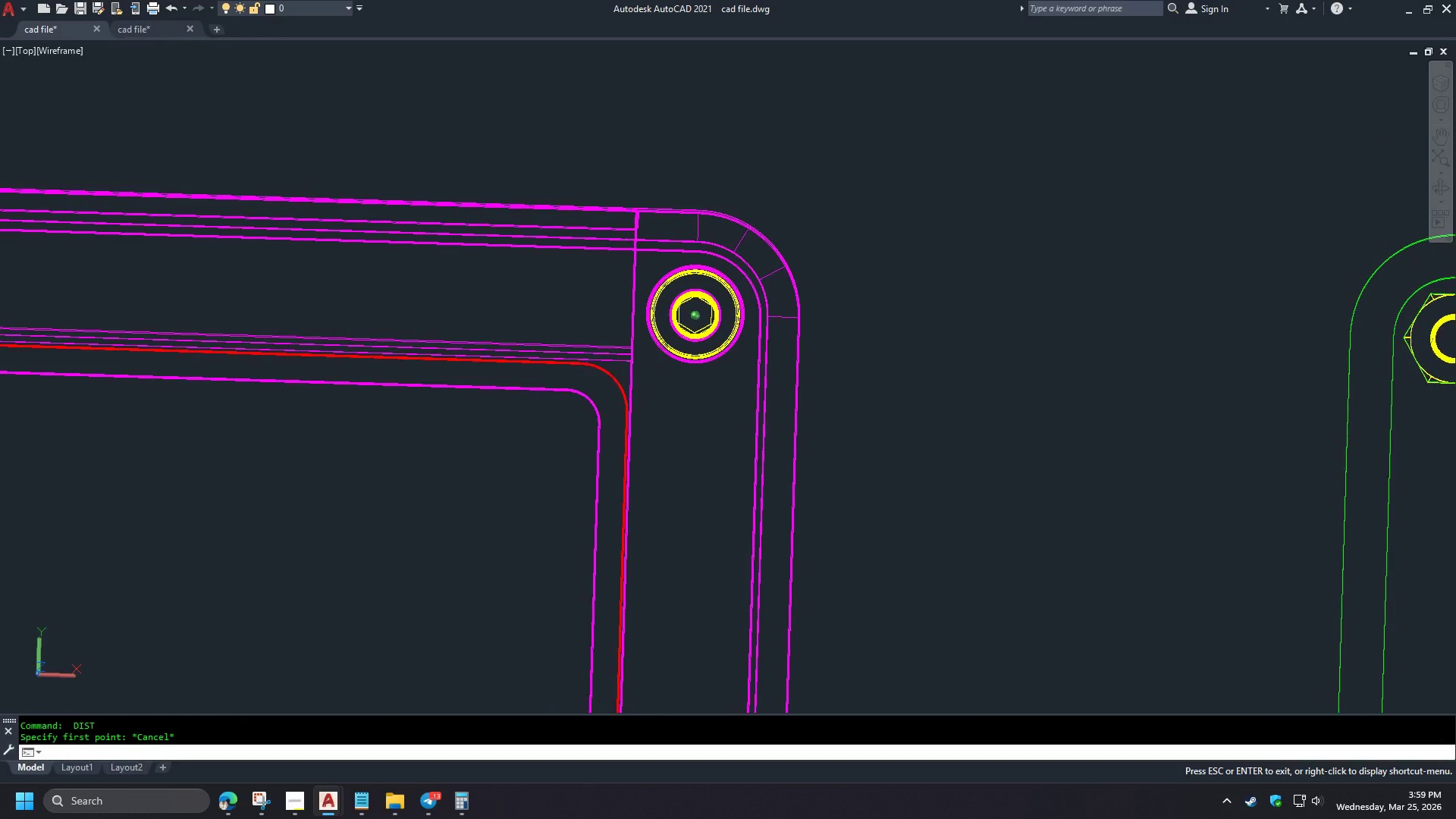 
key(Shift+ShiftLeft)
 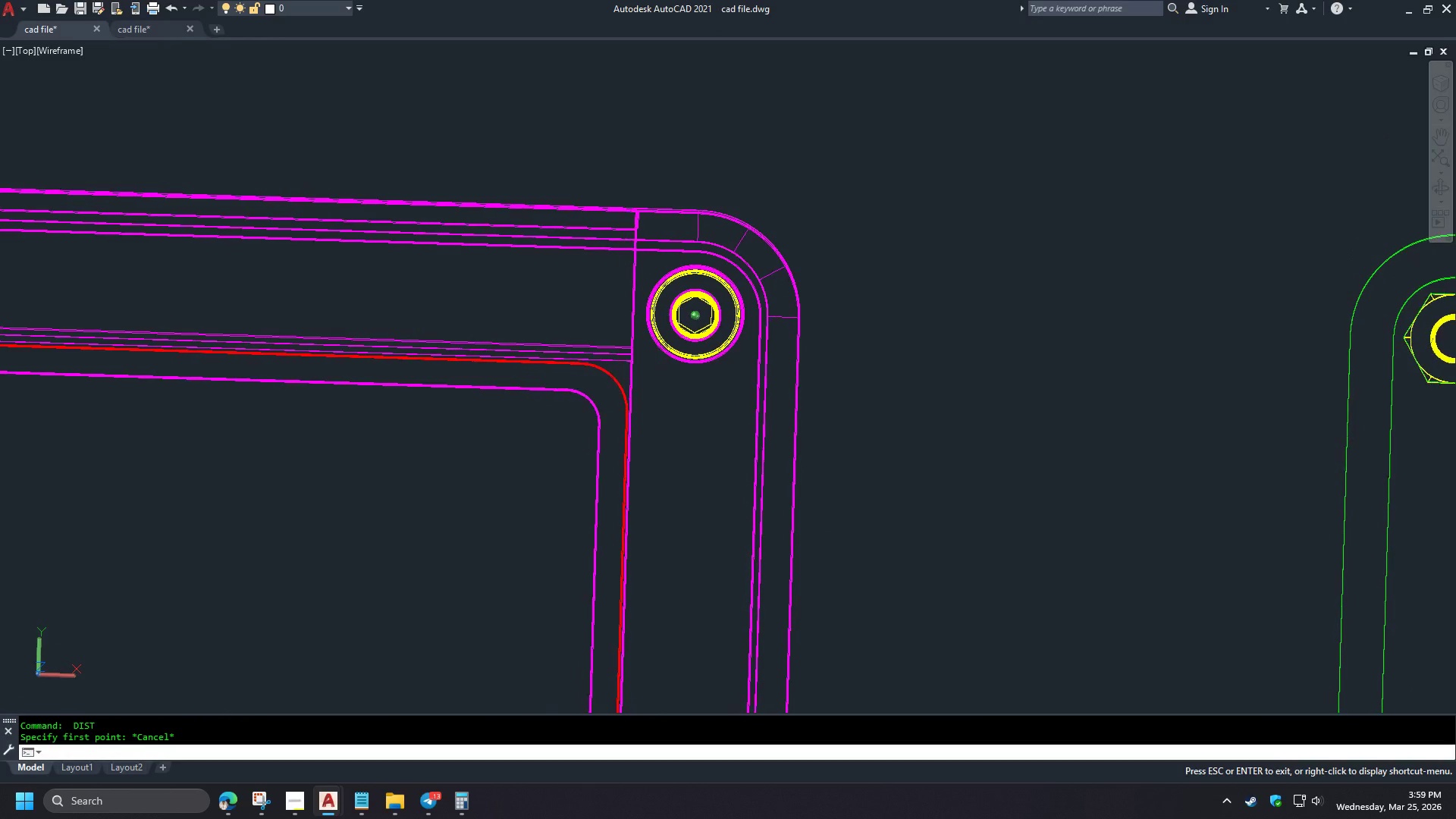 
key(Shift+ShiftLeft)
 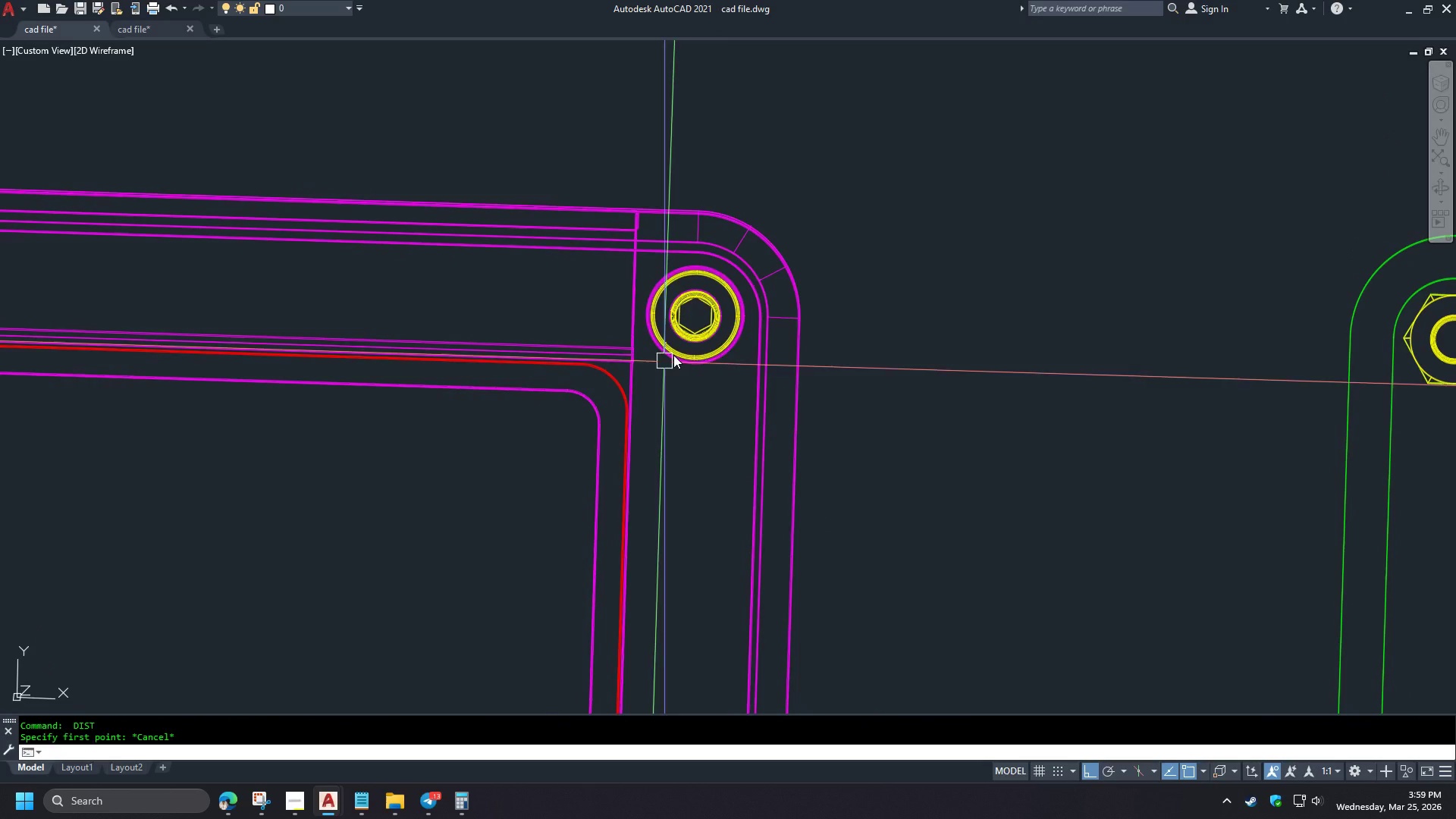 
key(Shift+ShiftLeft)
 